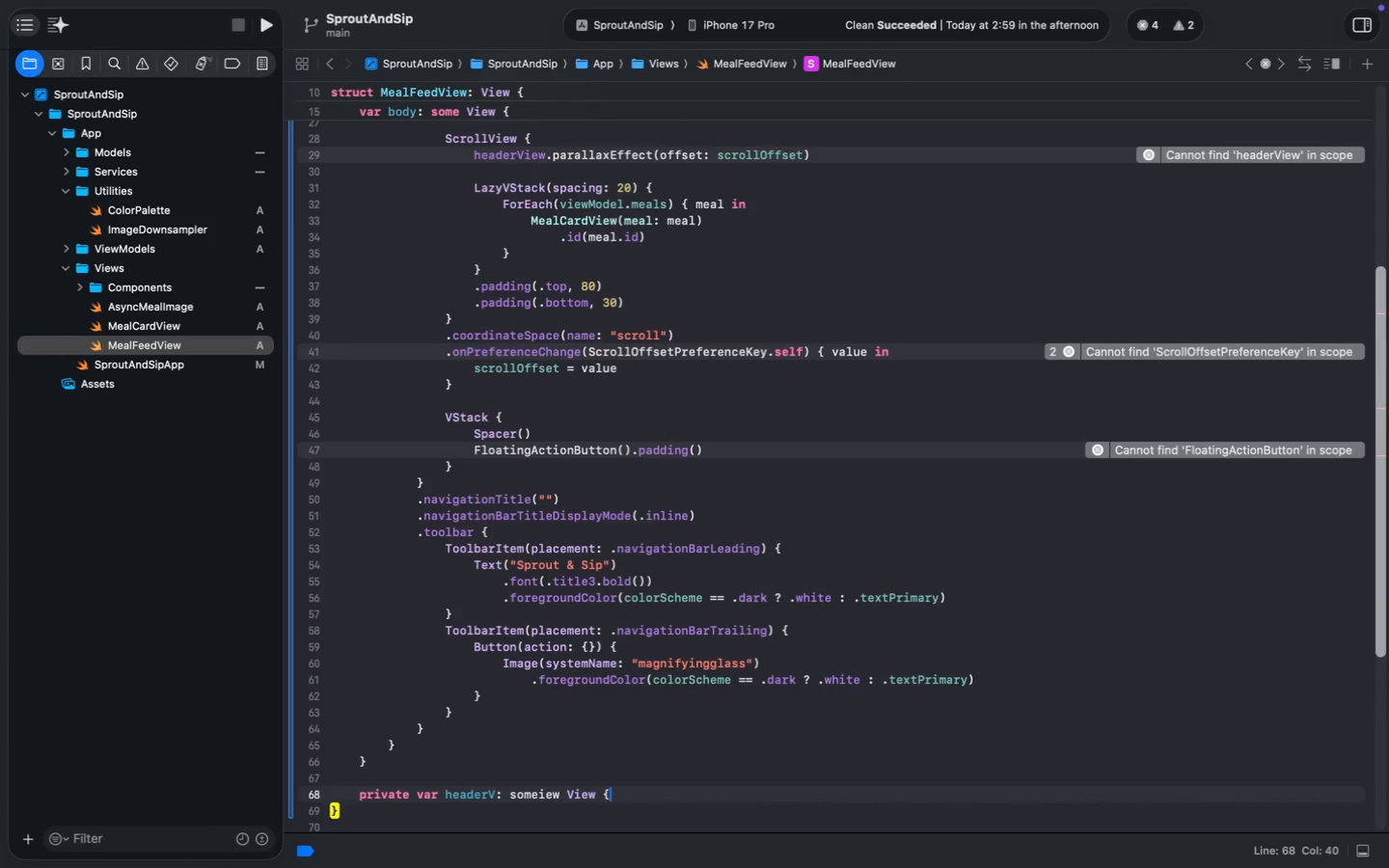 
key(Enter)
 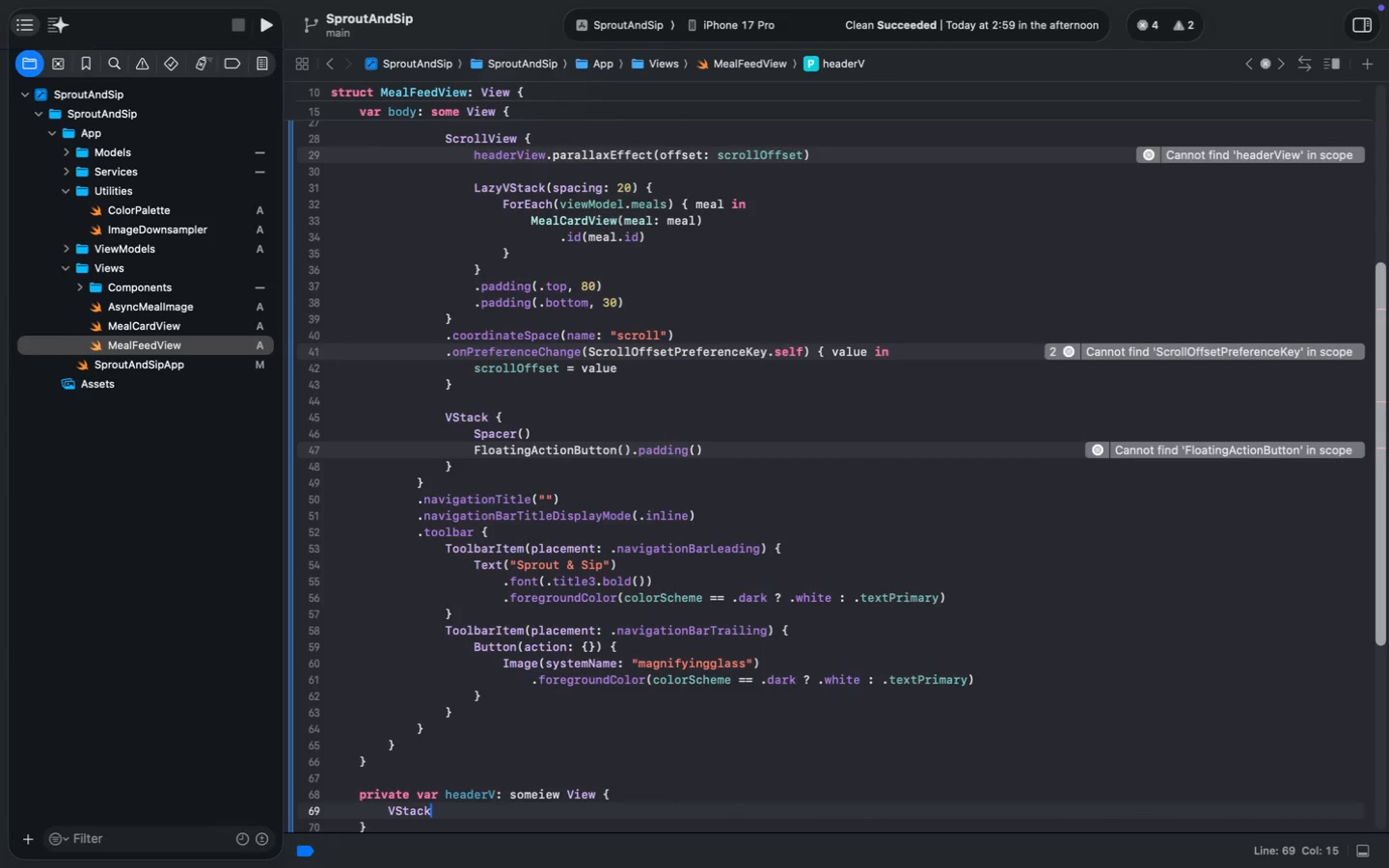 
type((spaci)
 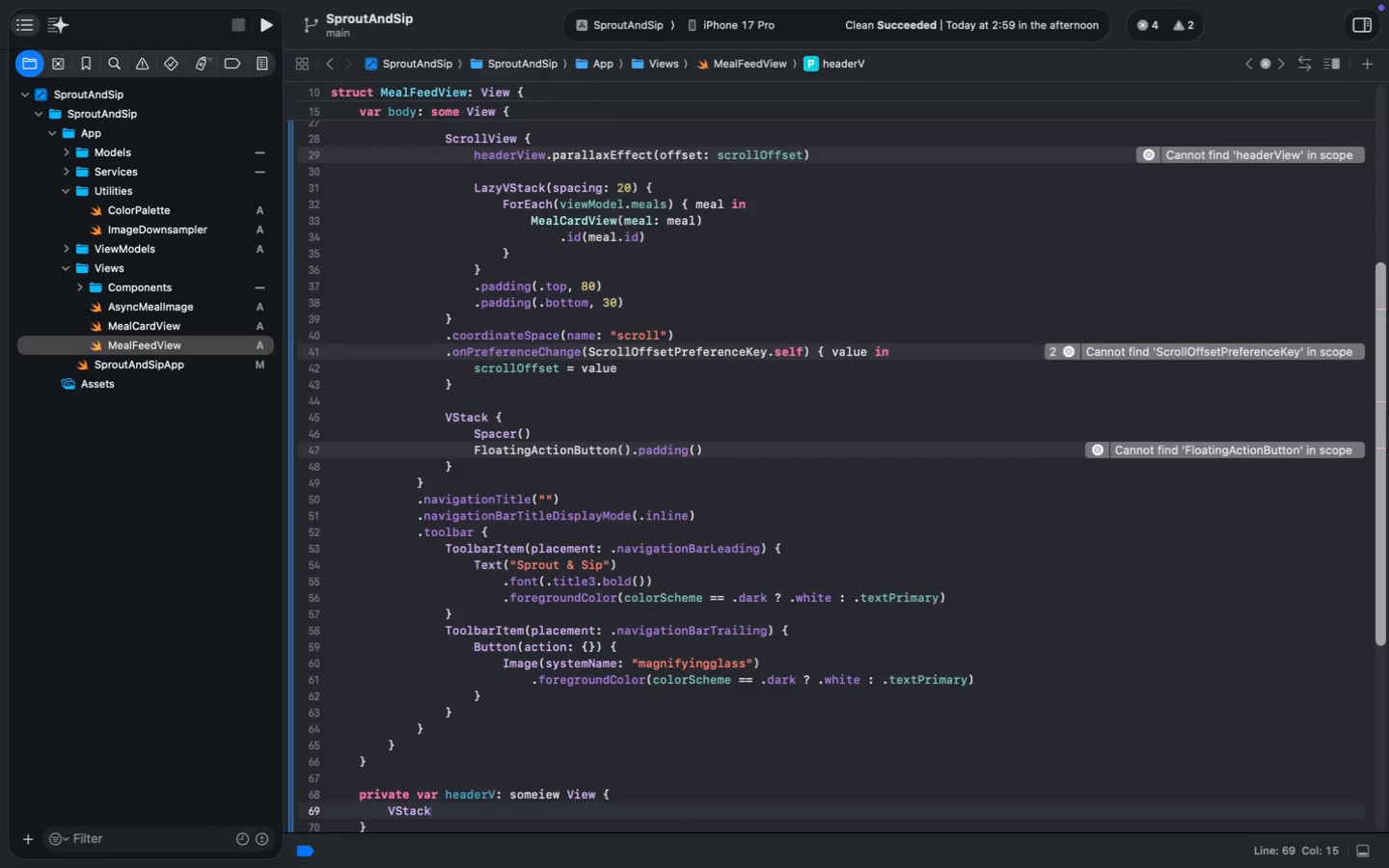 
key(Enter)
 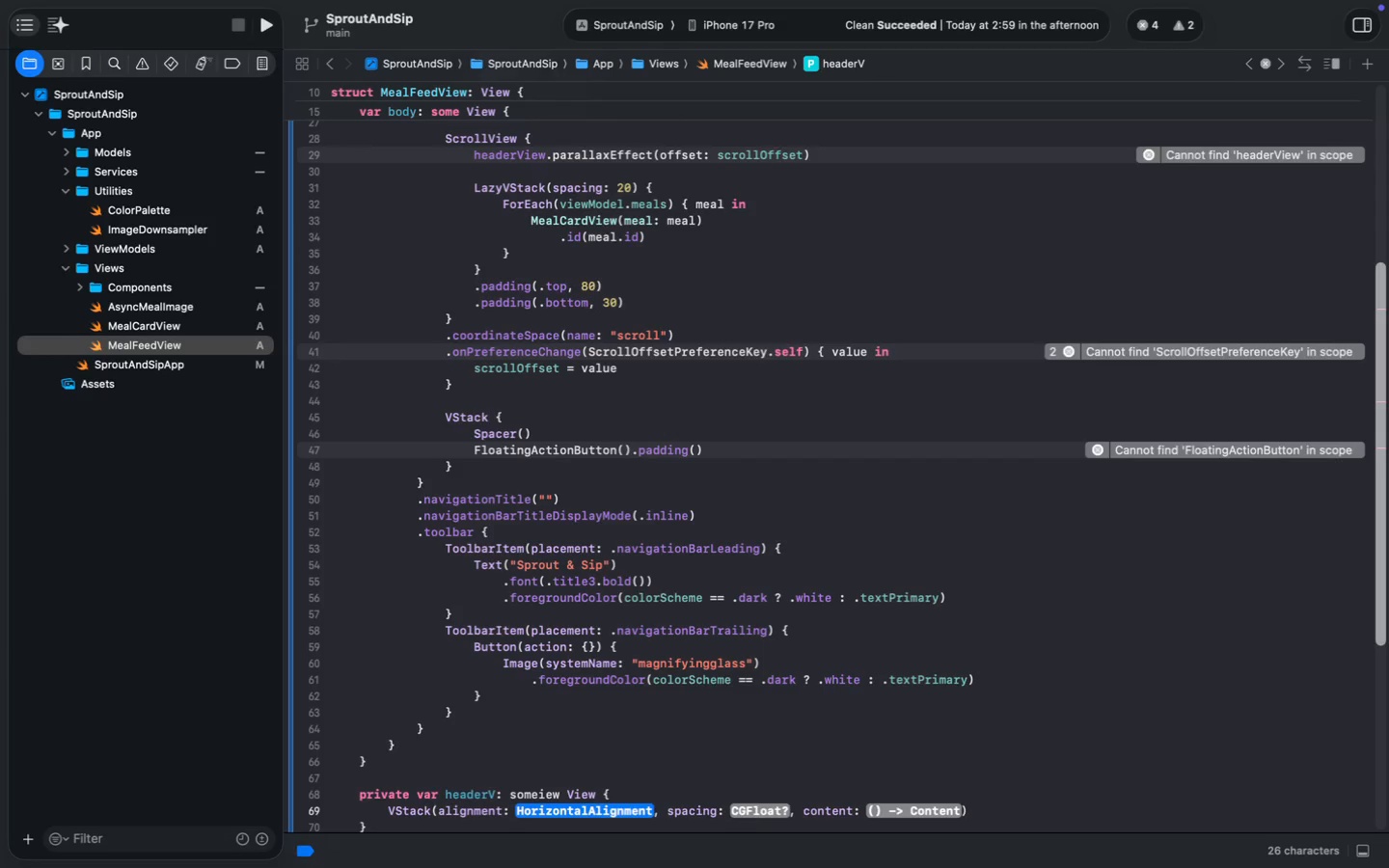 
key(Meta+Z)
 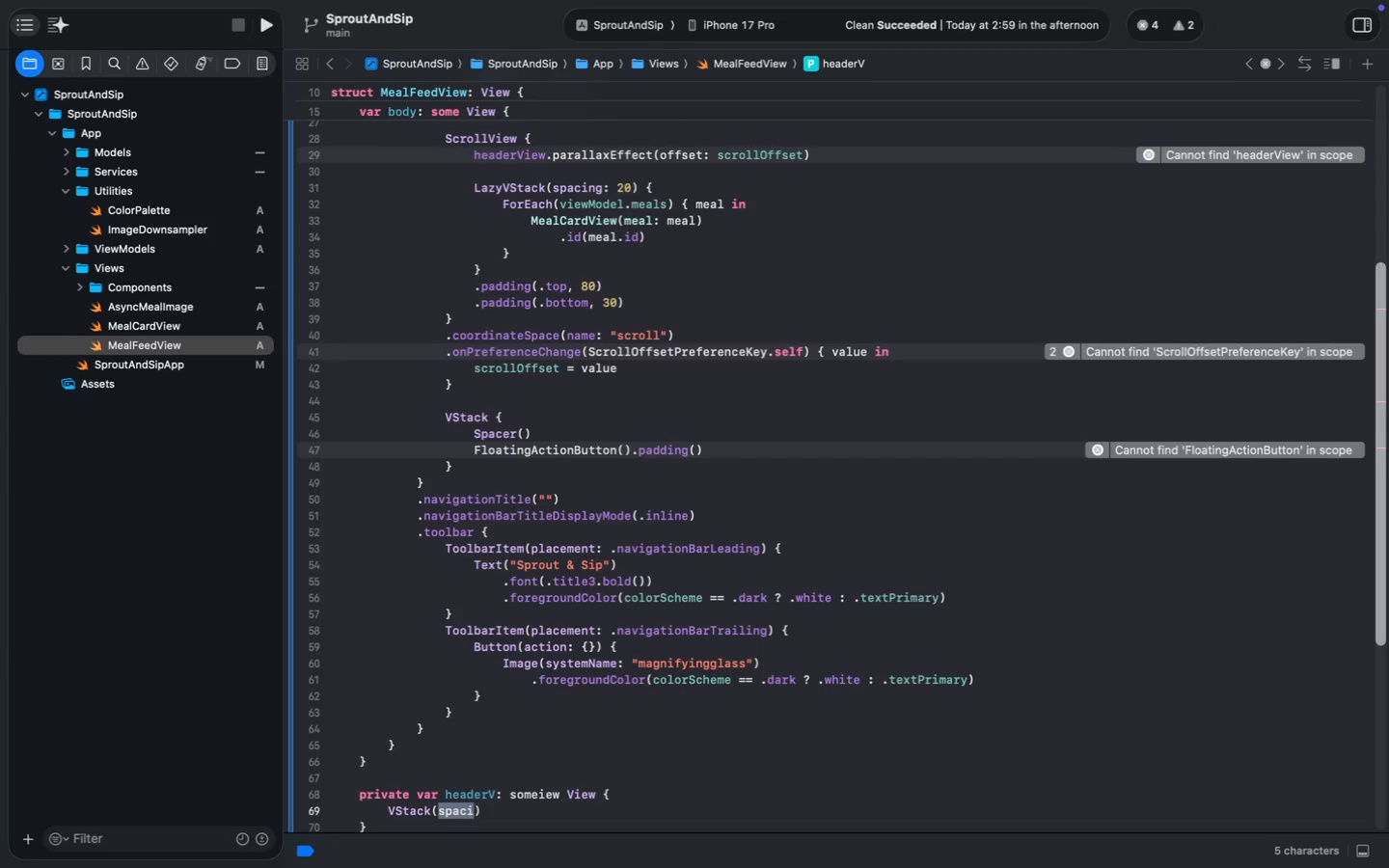 
key(ArrowRight)
 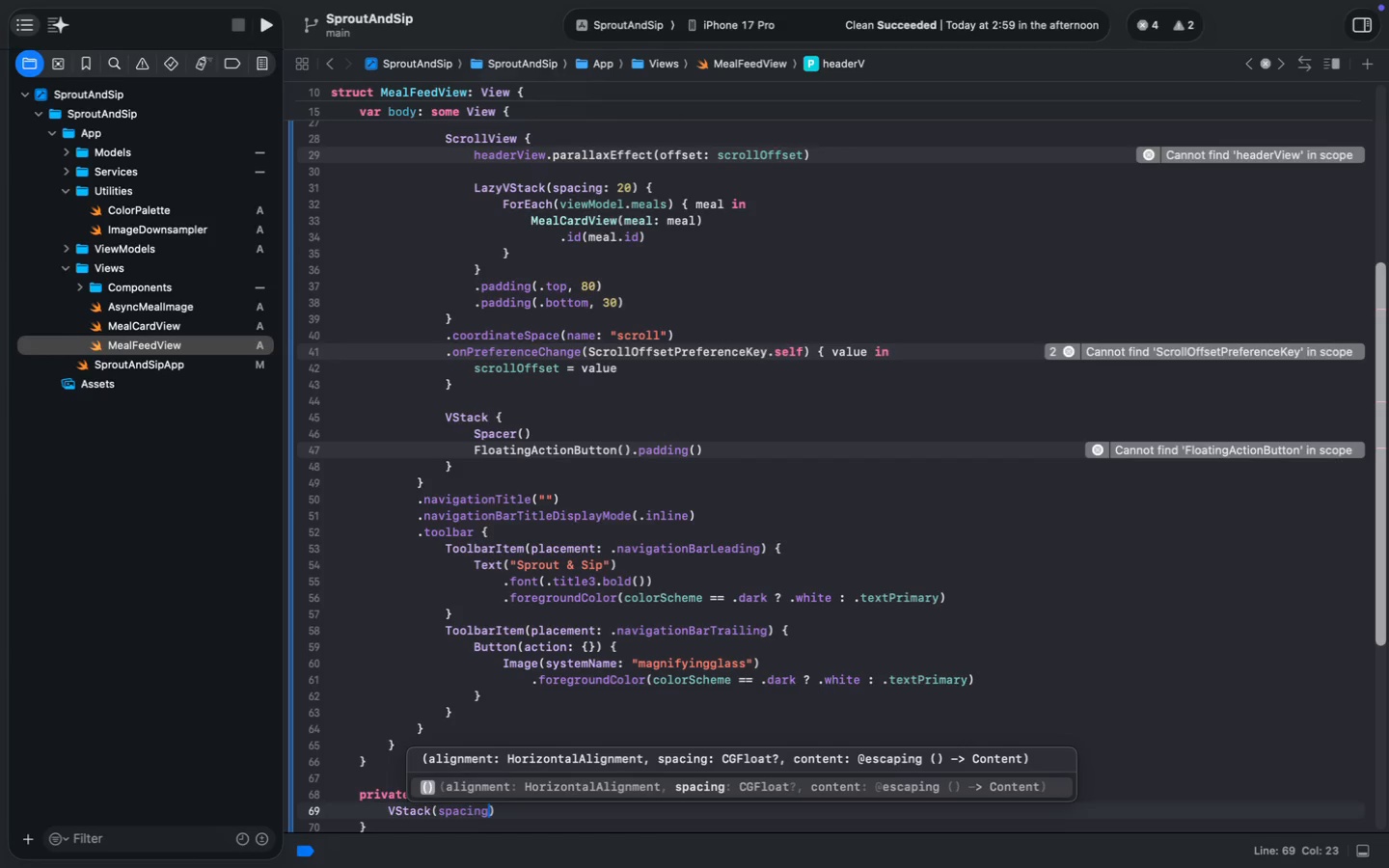 
type(ng: 12)
 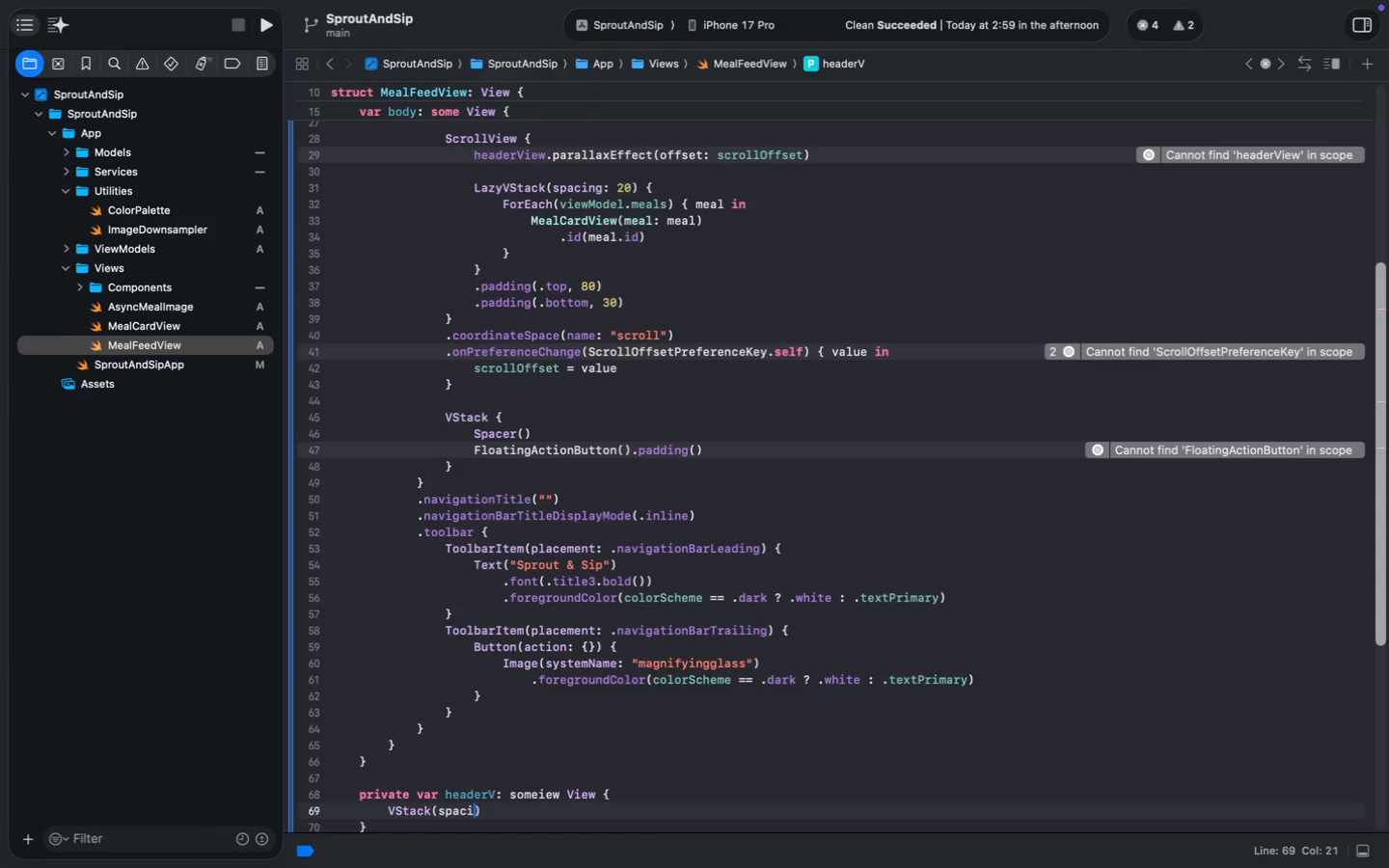 
 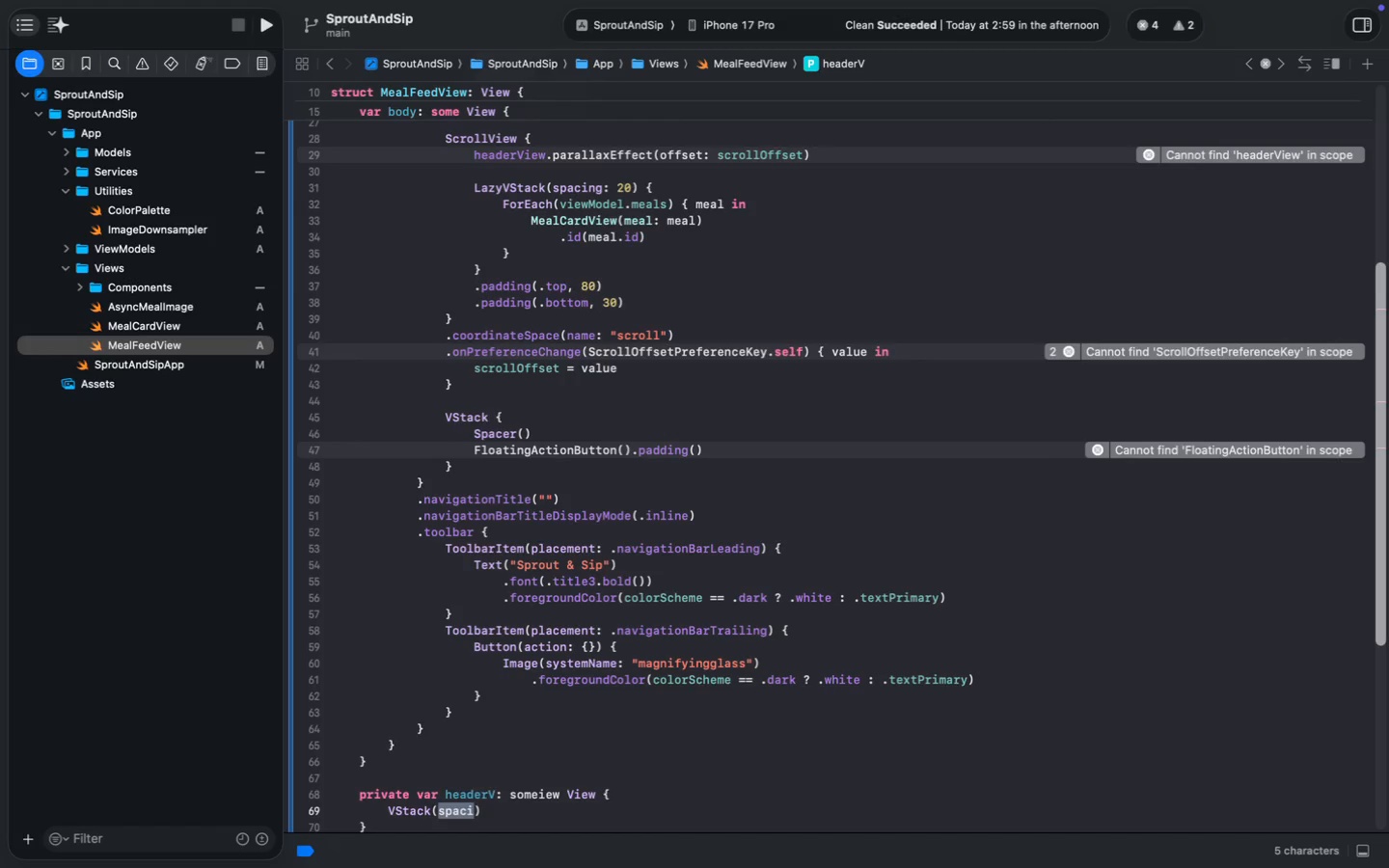 
key(ArrowRight)
 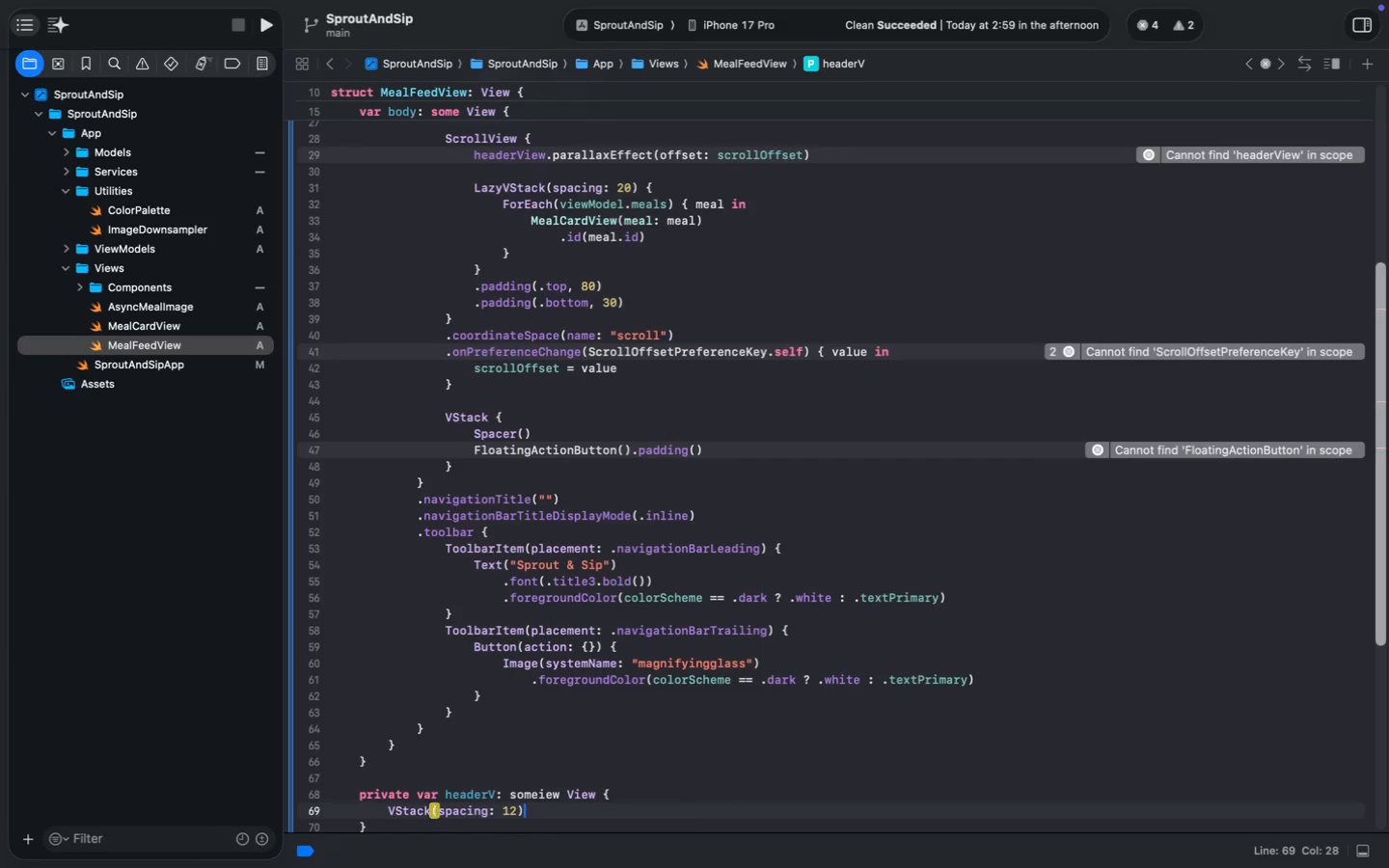 
key(Space)
 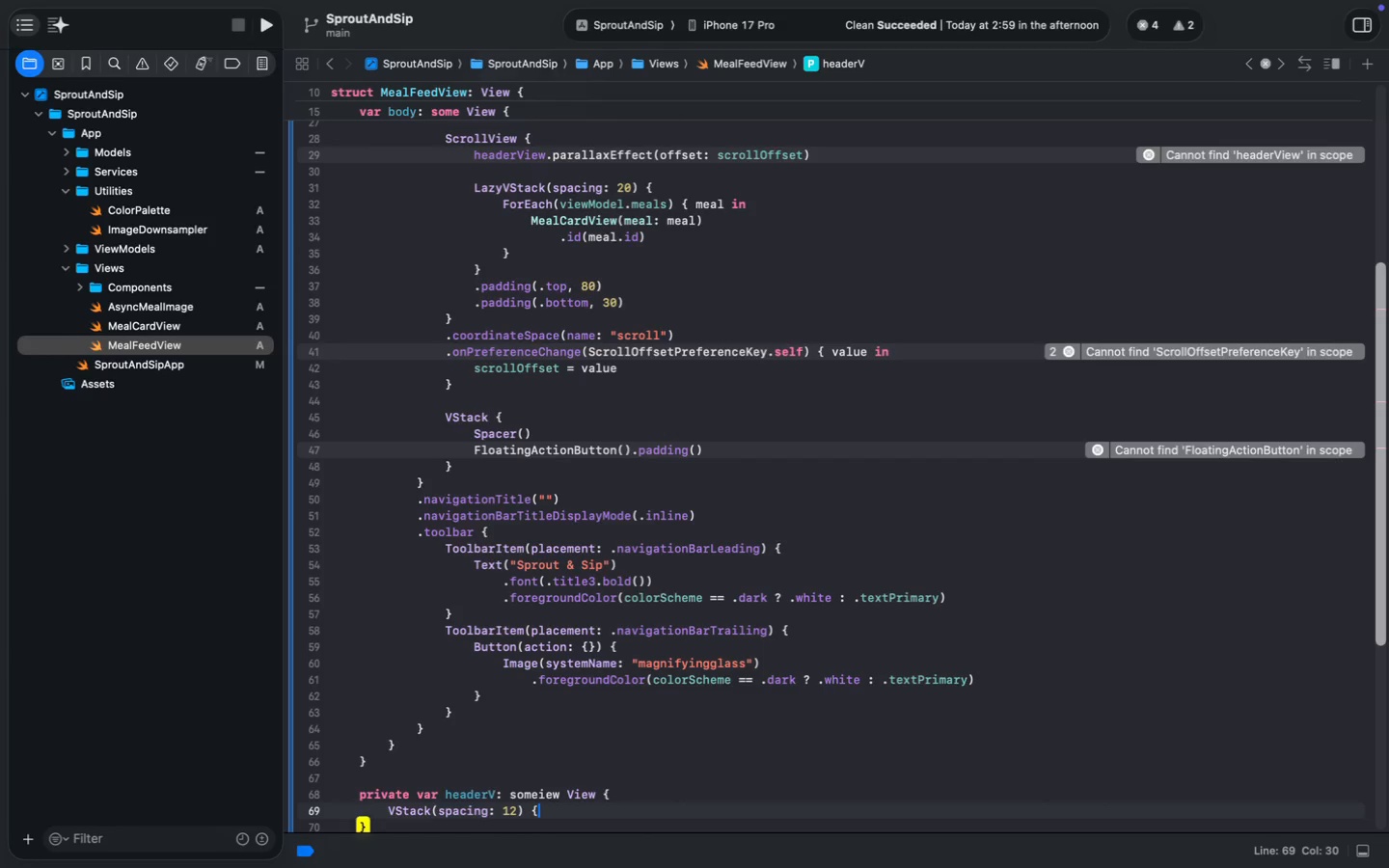 
key(Shift+BracketLeft)
 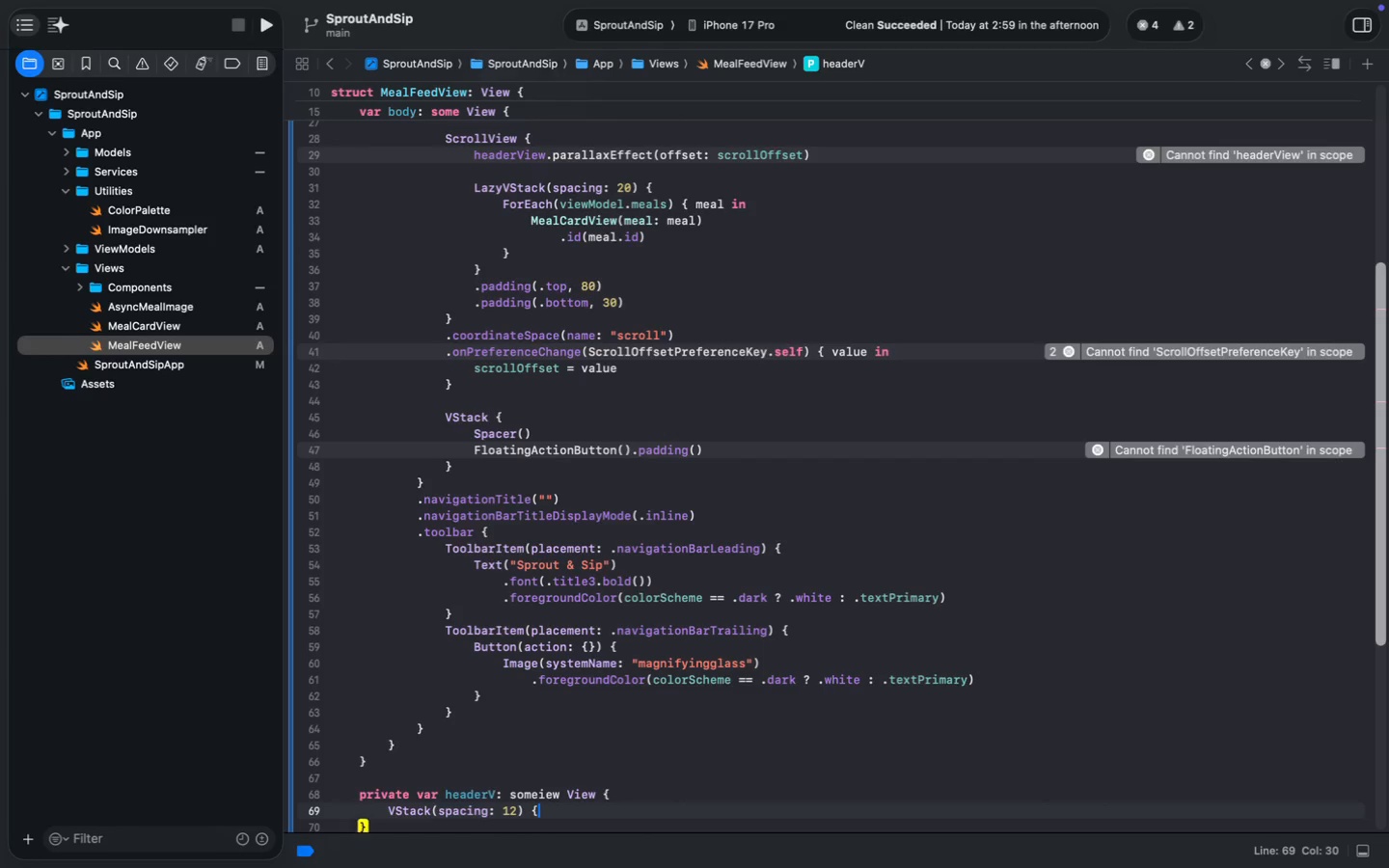 
key(Enter)
 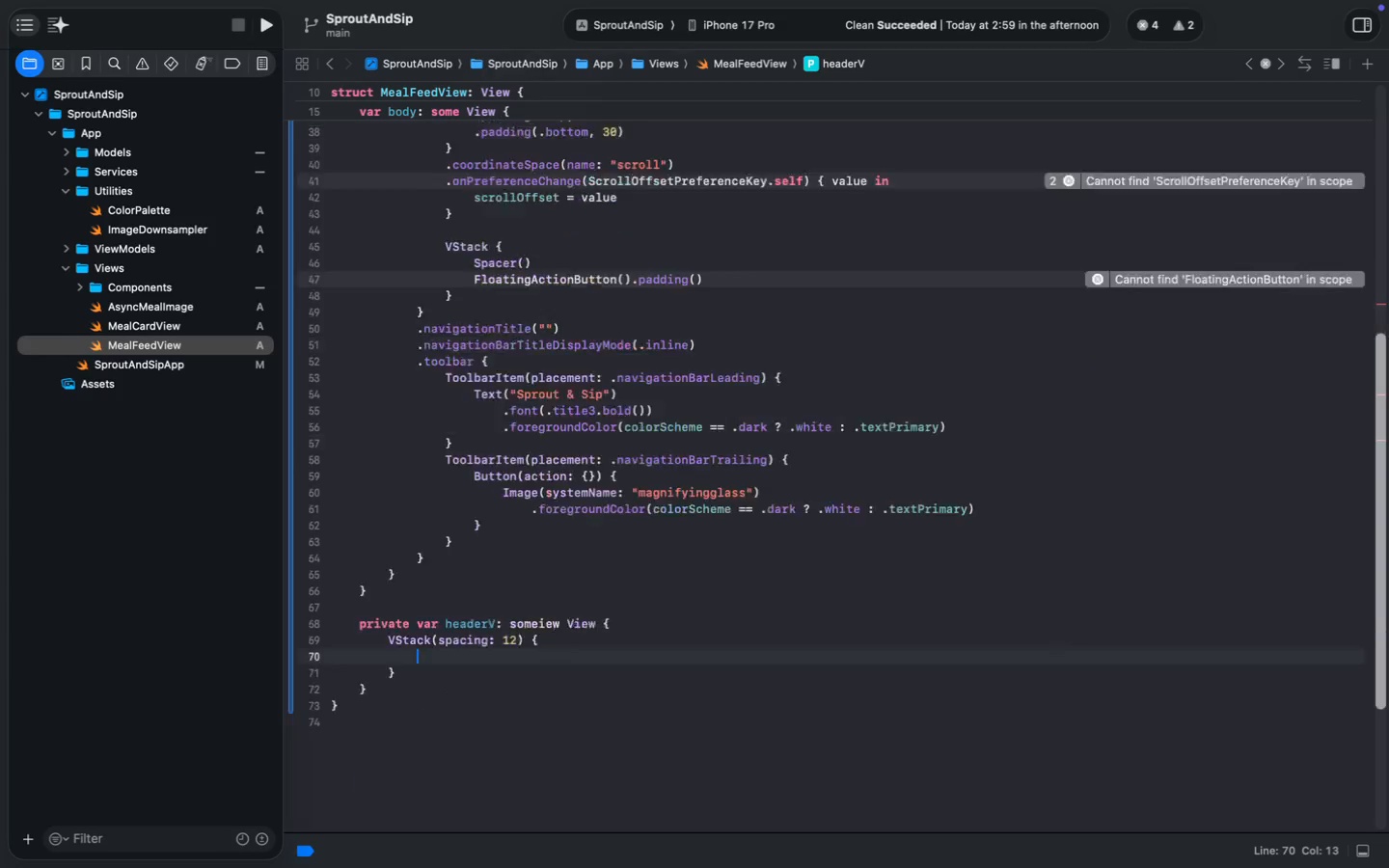 
scroll: coordinate [504, 693], scroll_direction: down, amount: 39.0
 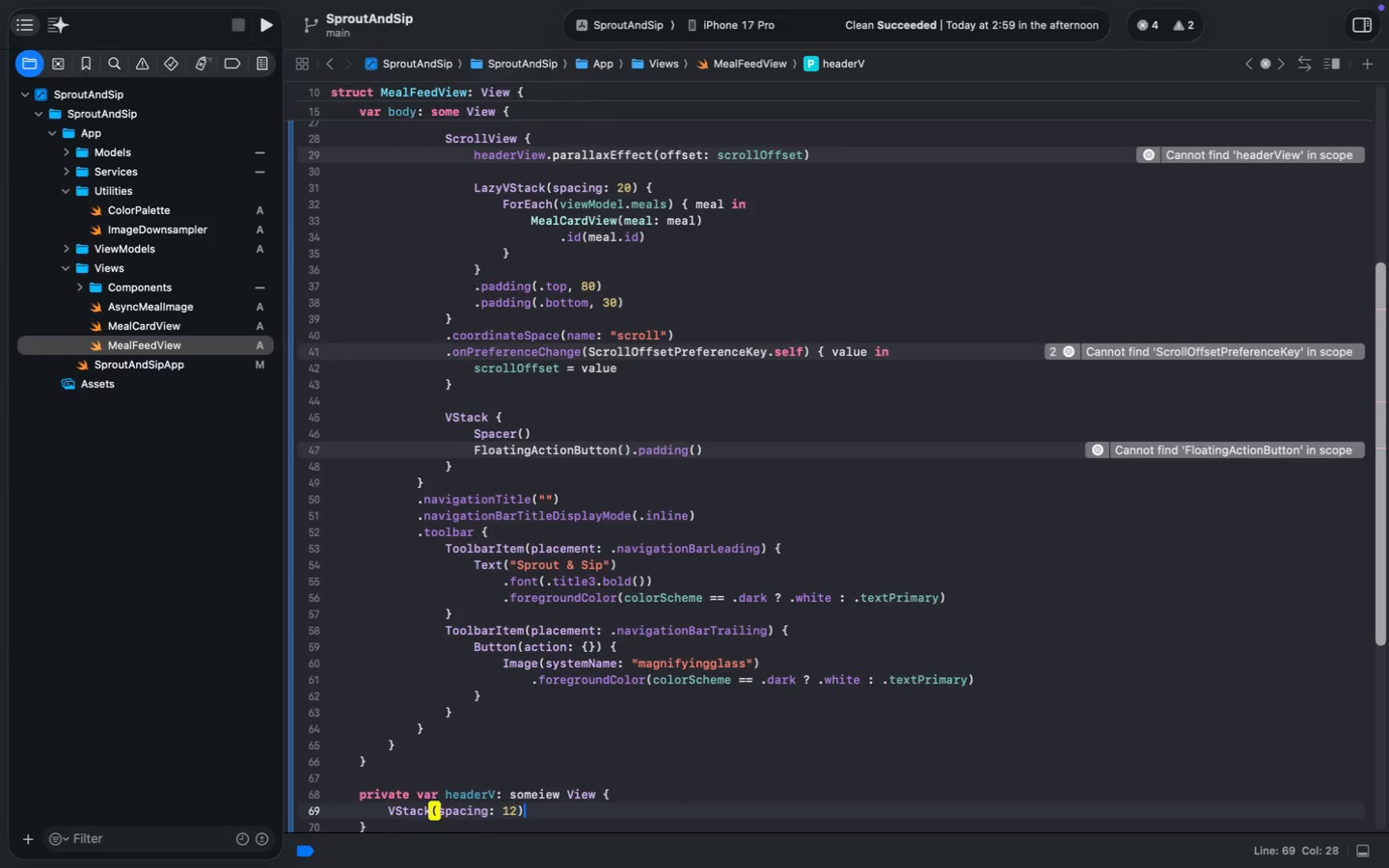 
type(Text("Today's Nutrition)
 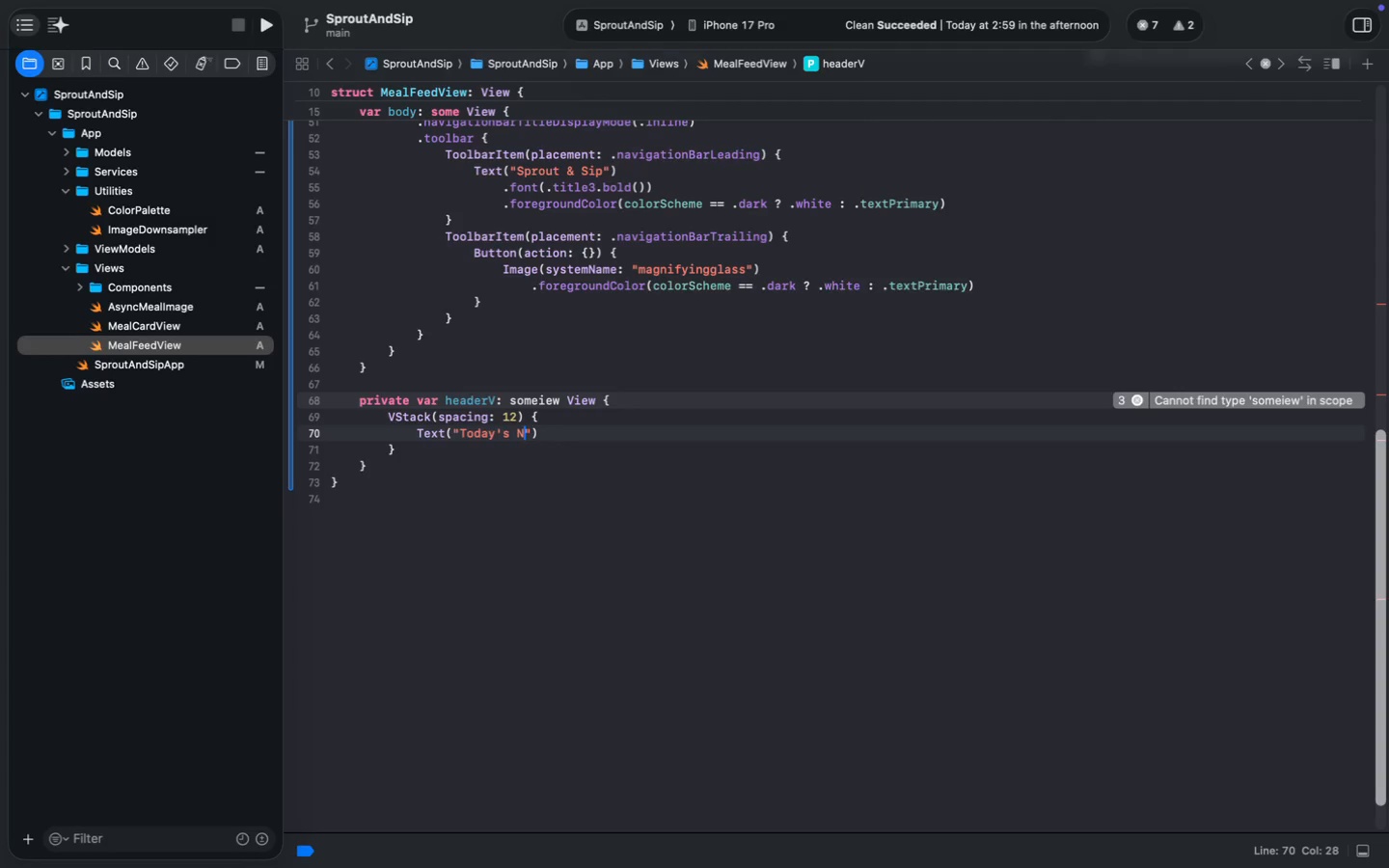 
key(Meta+ArrowRight)
 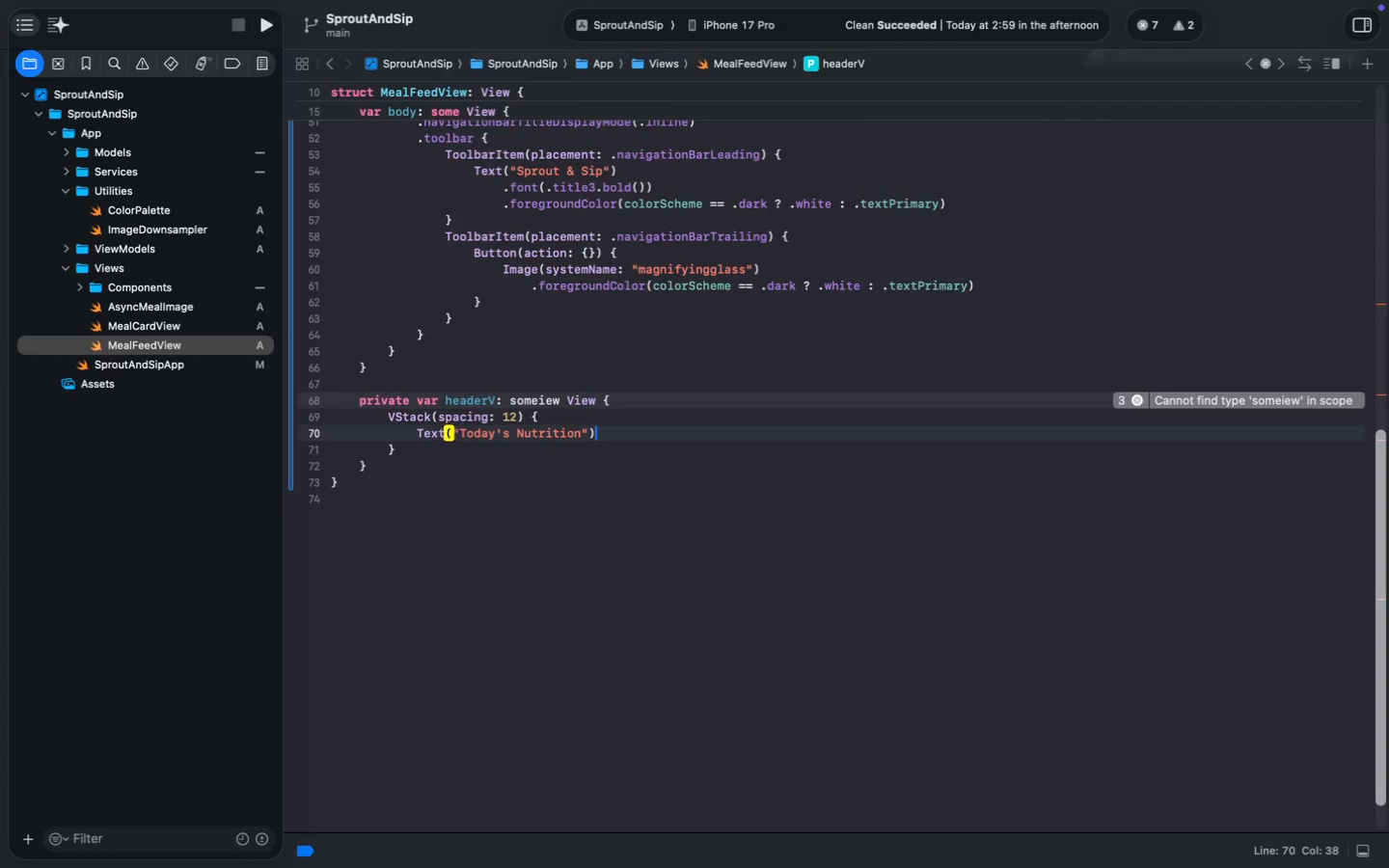 
key(Enter)
 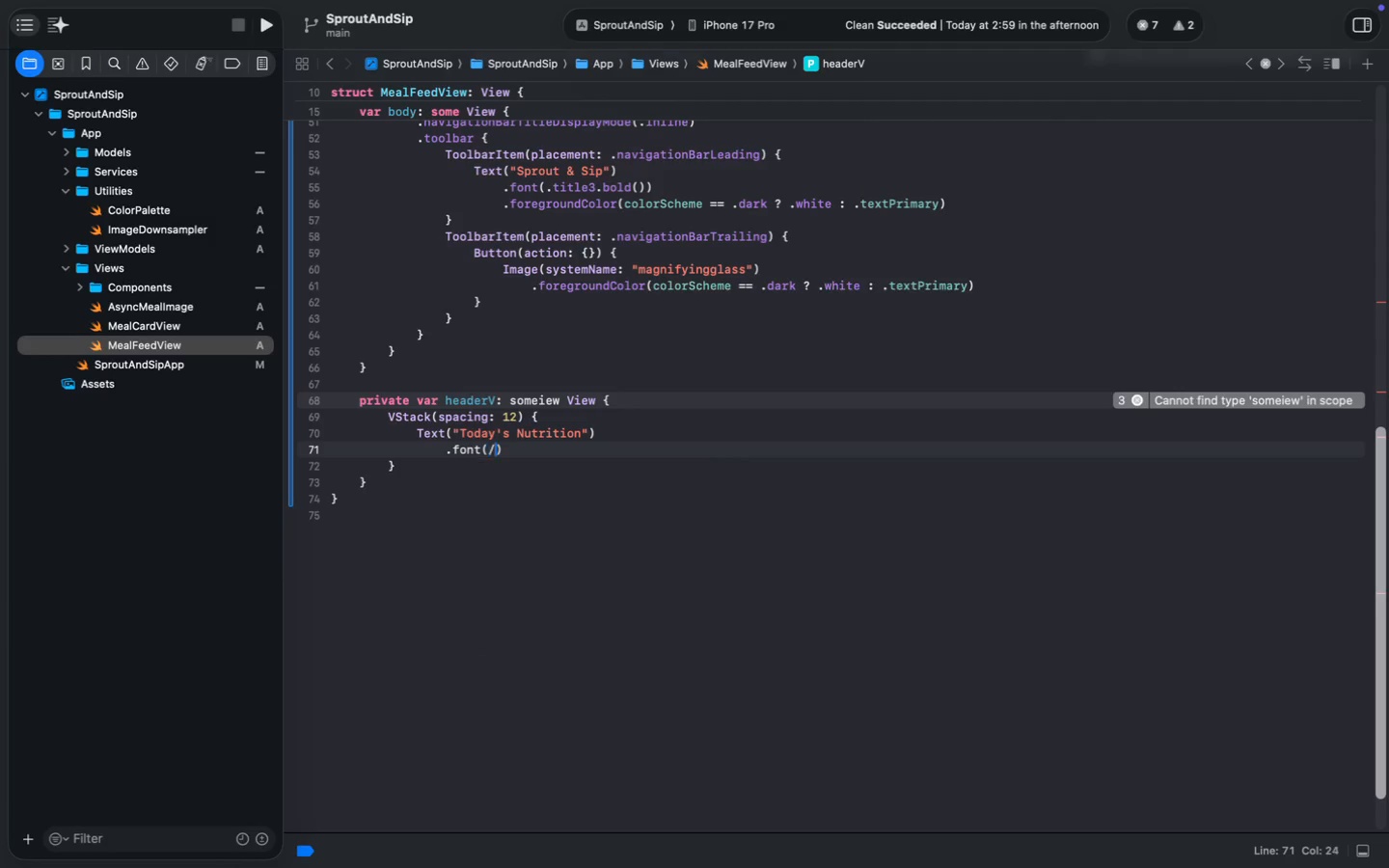 
type(.font(/)
key(Backspace)
type(.larg)
 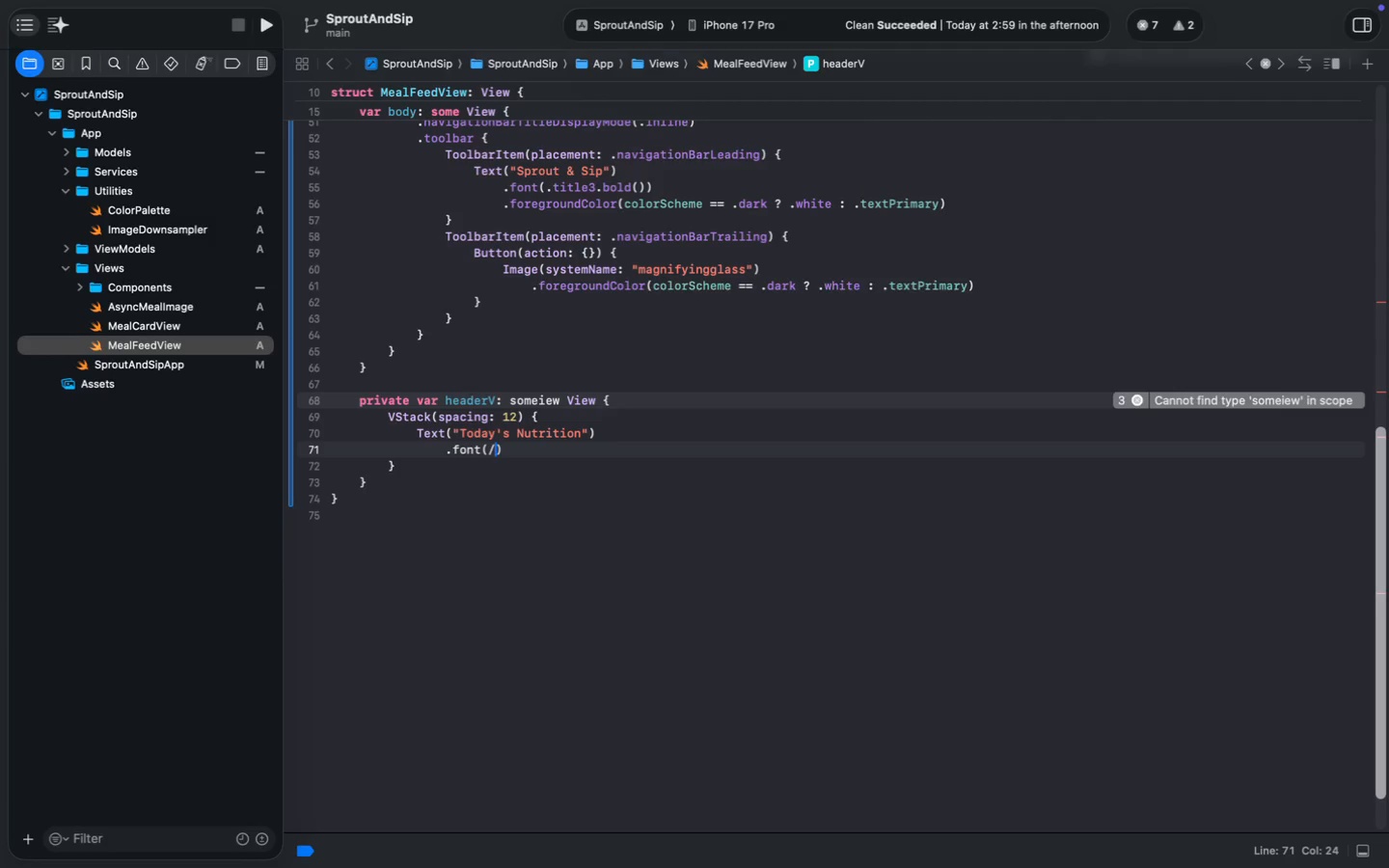 
 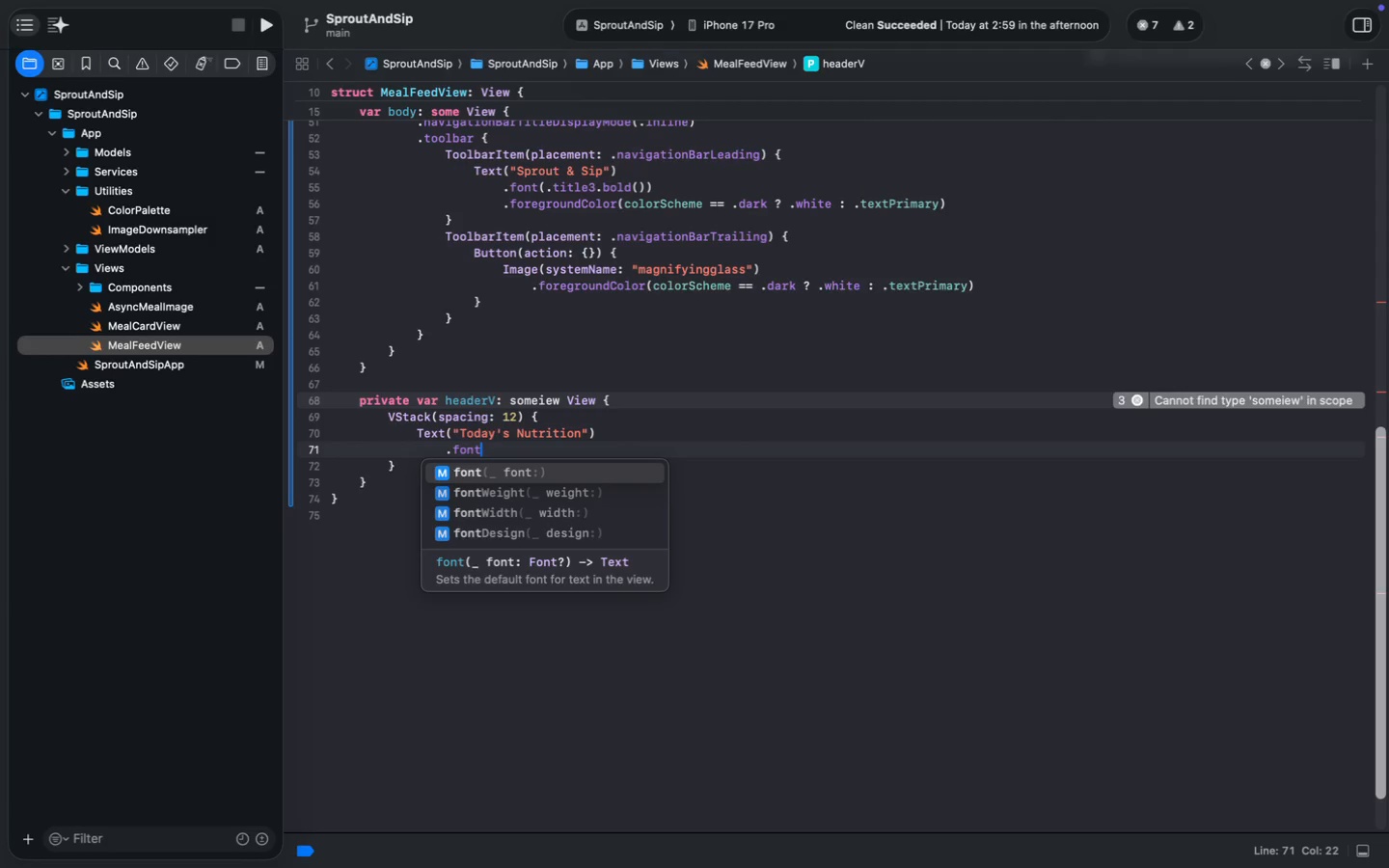 
key(Enter)
 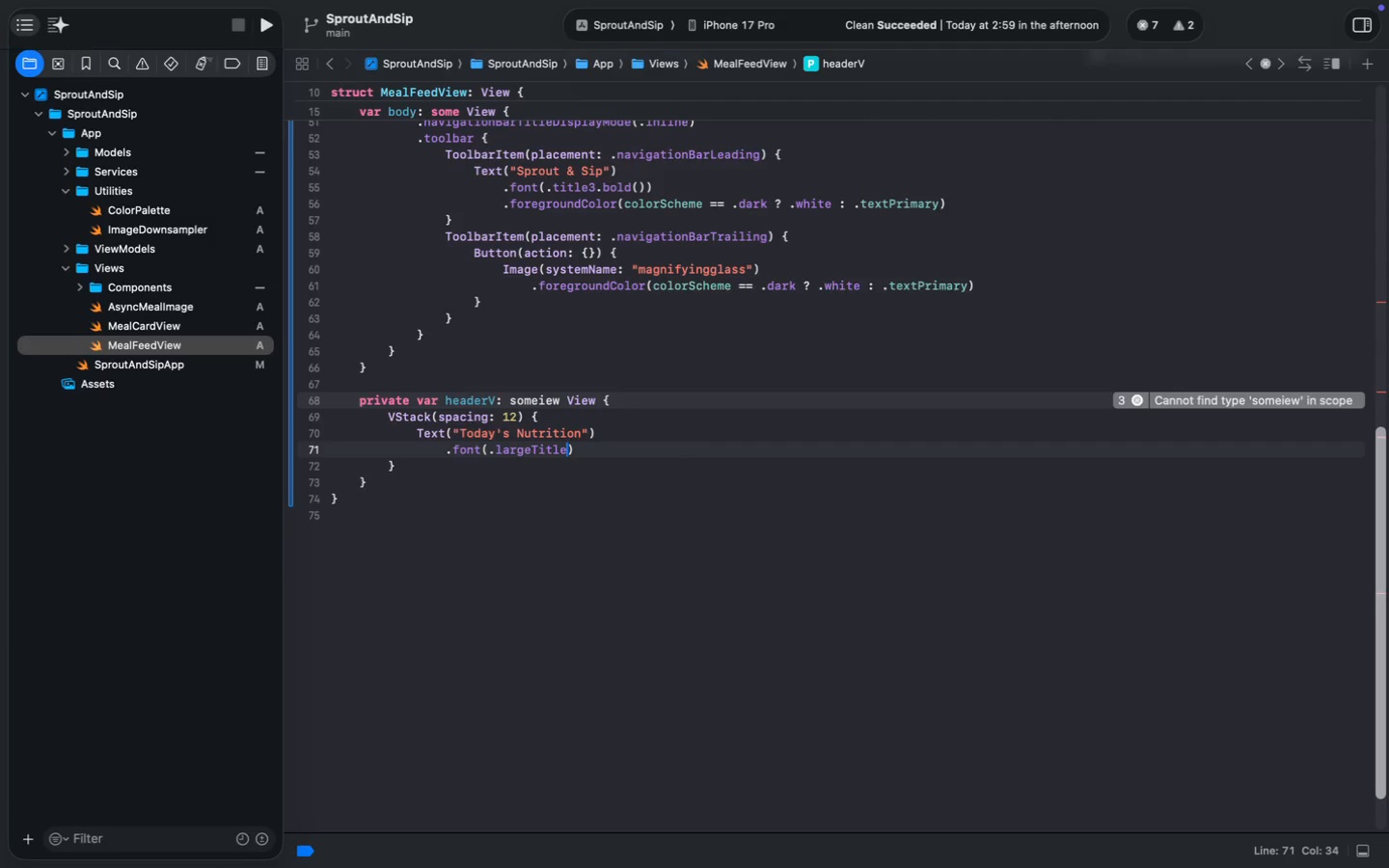 
type(,)
key(Backspace)
type(.bold())
 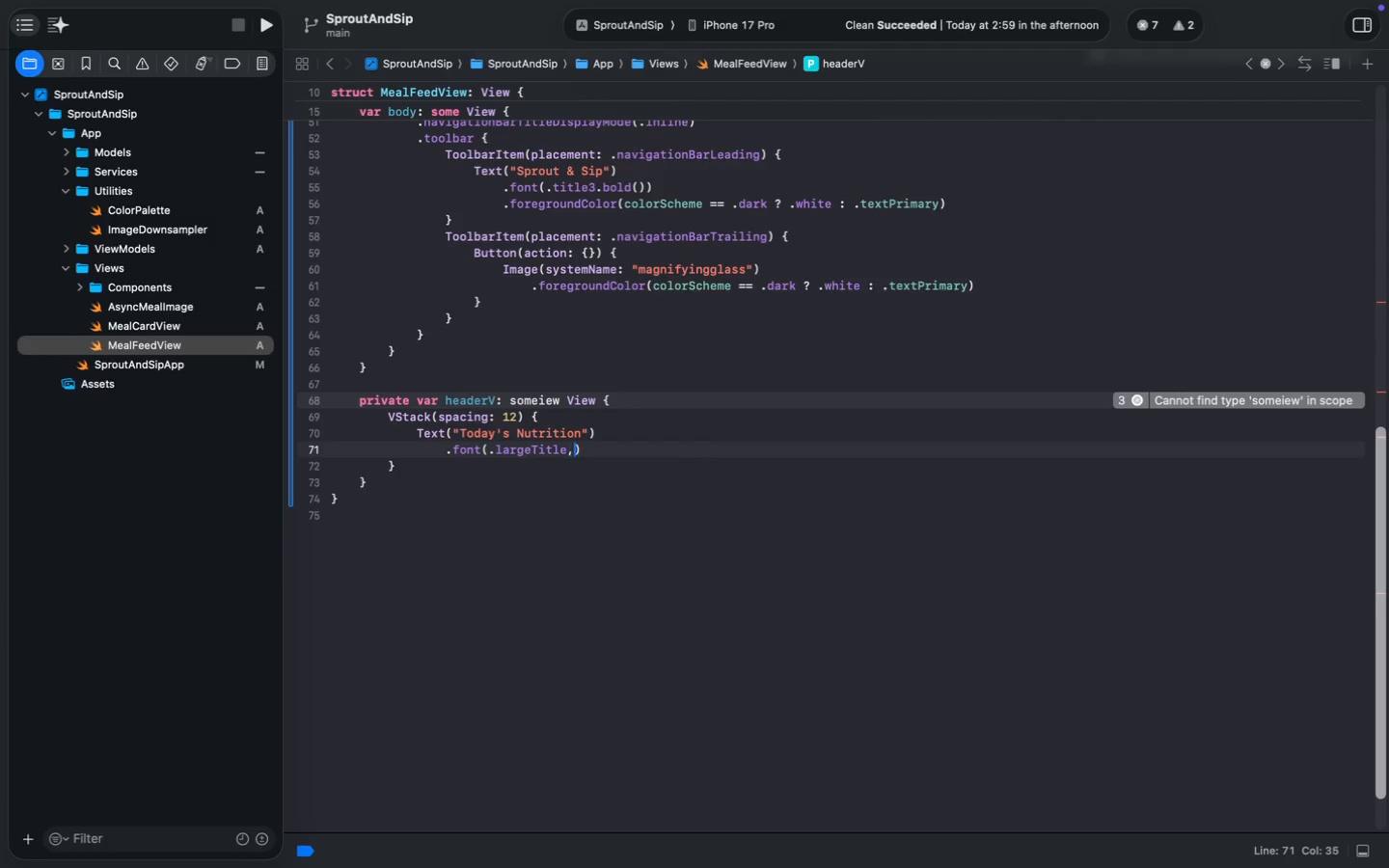 
key(ArrowRight)
 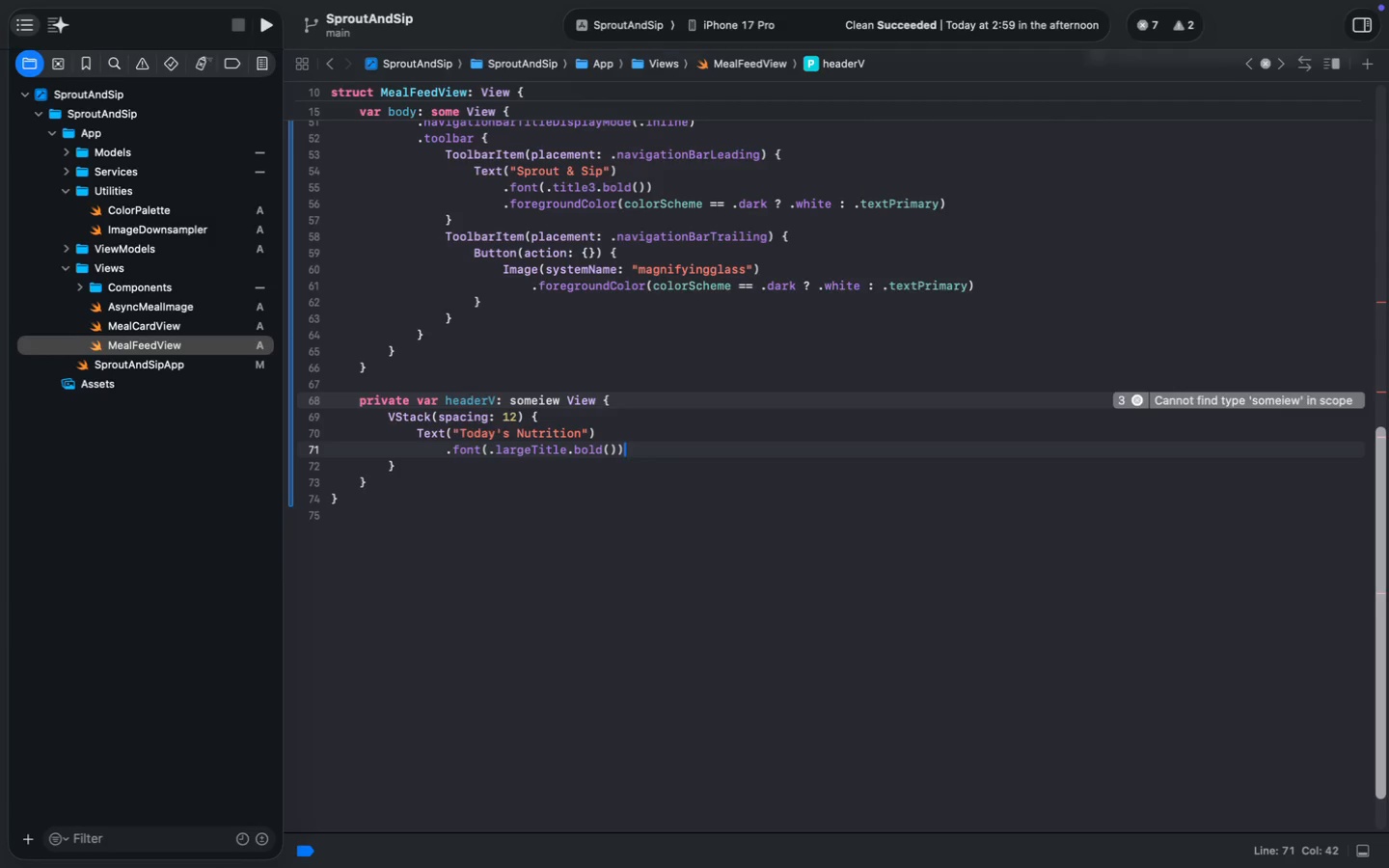 
key(Enter)
 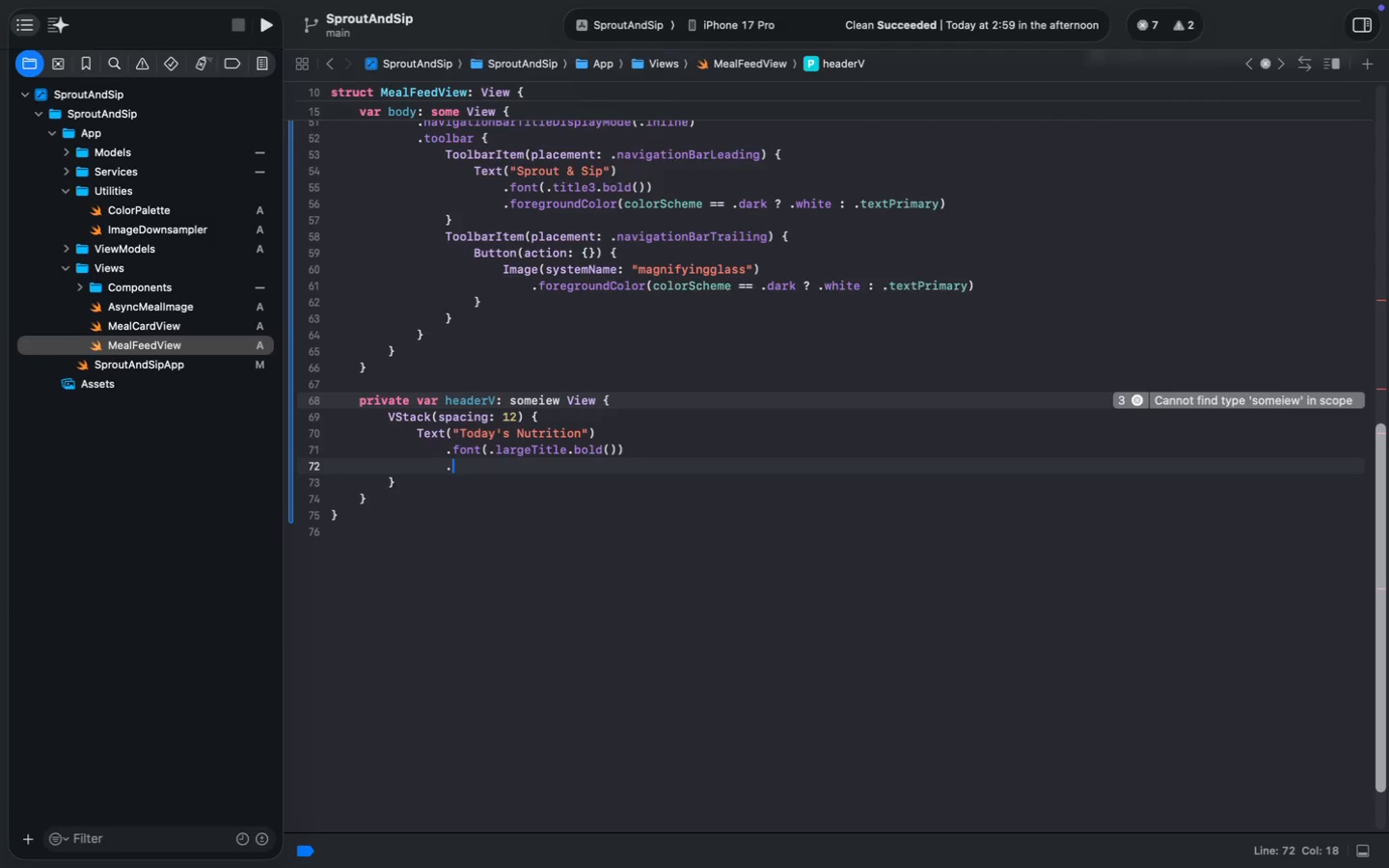 
type(.foreg)
 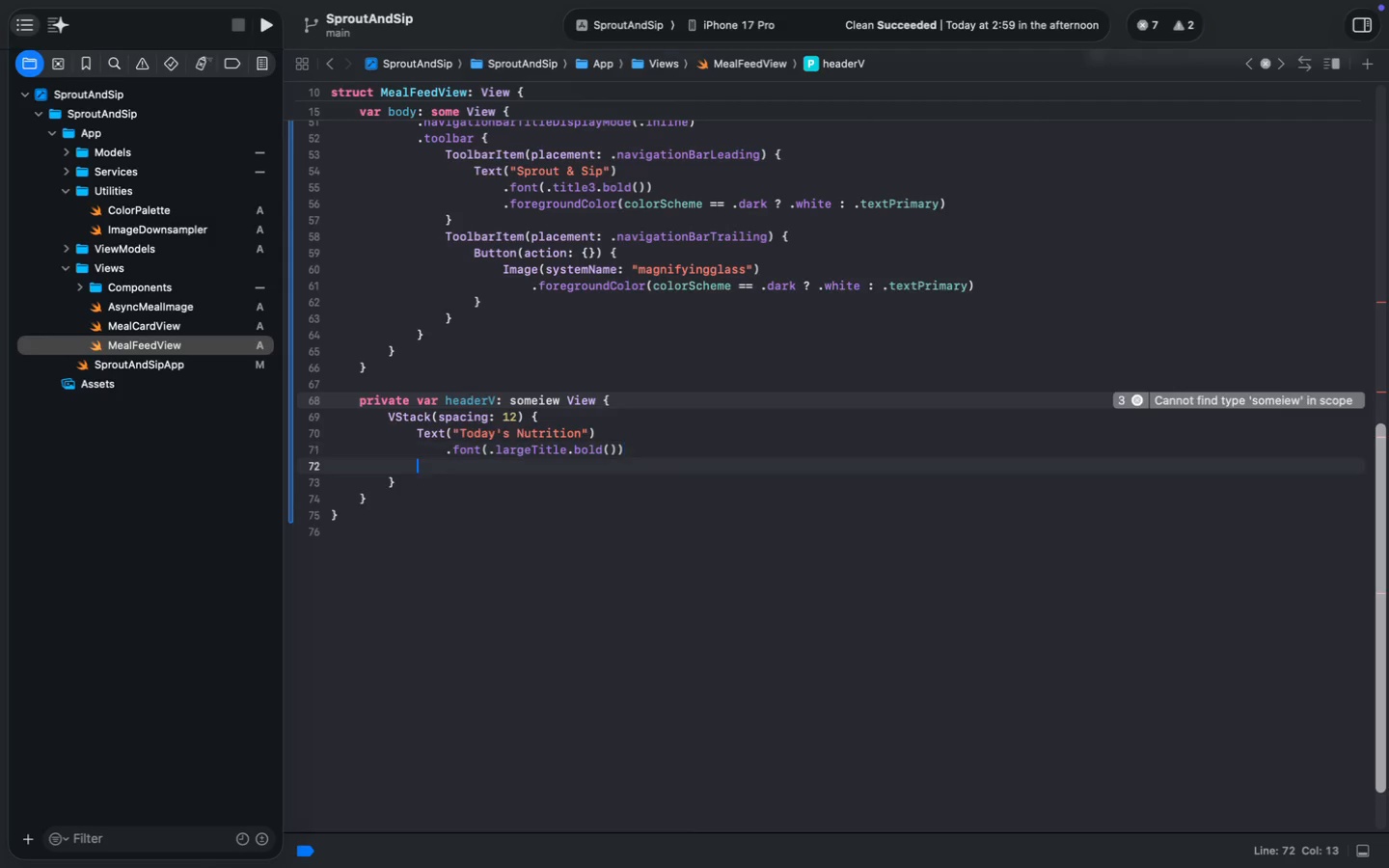 
key(Enter)
 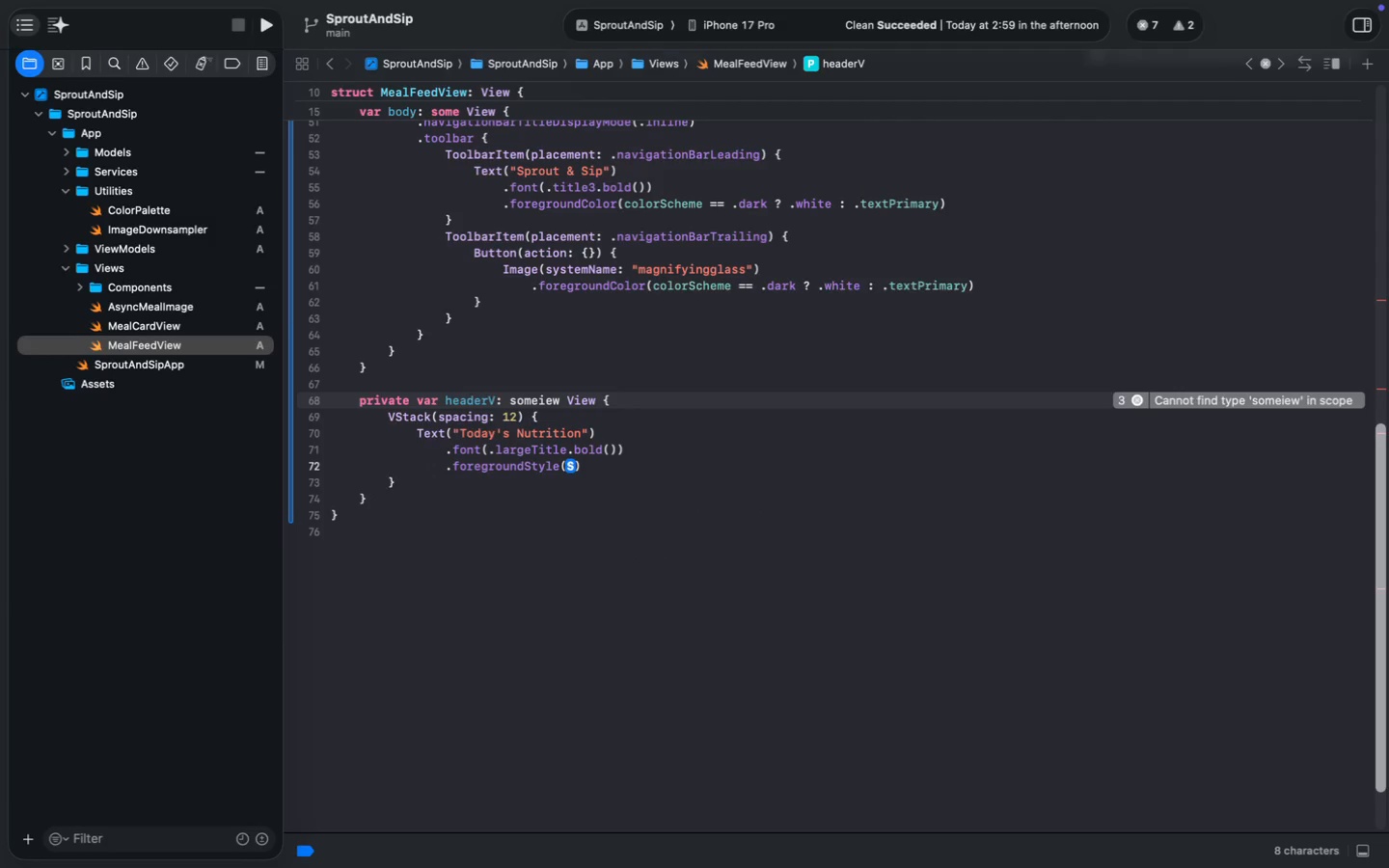 
type(colorSche)
 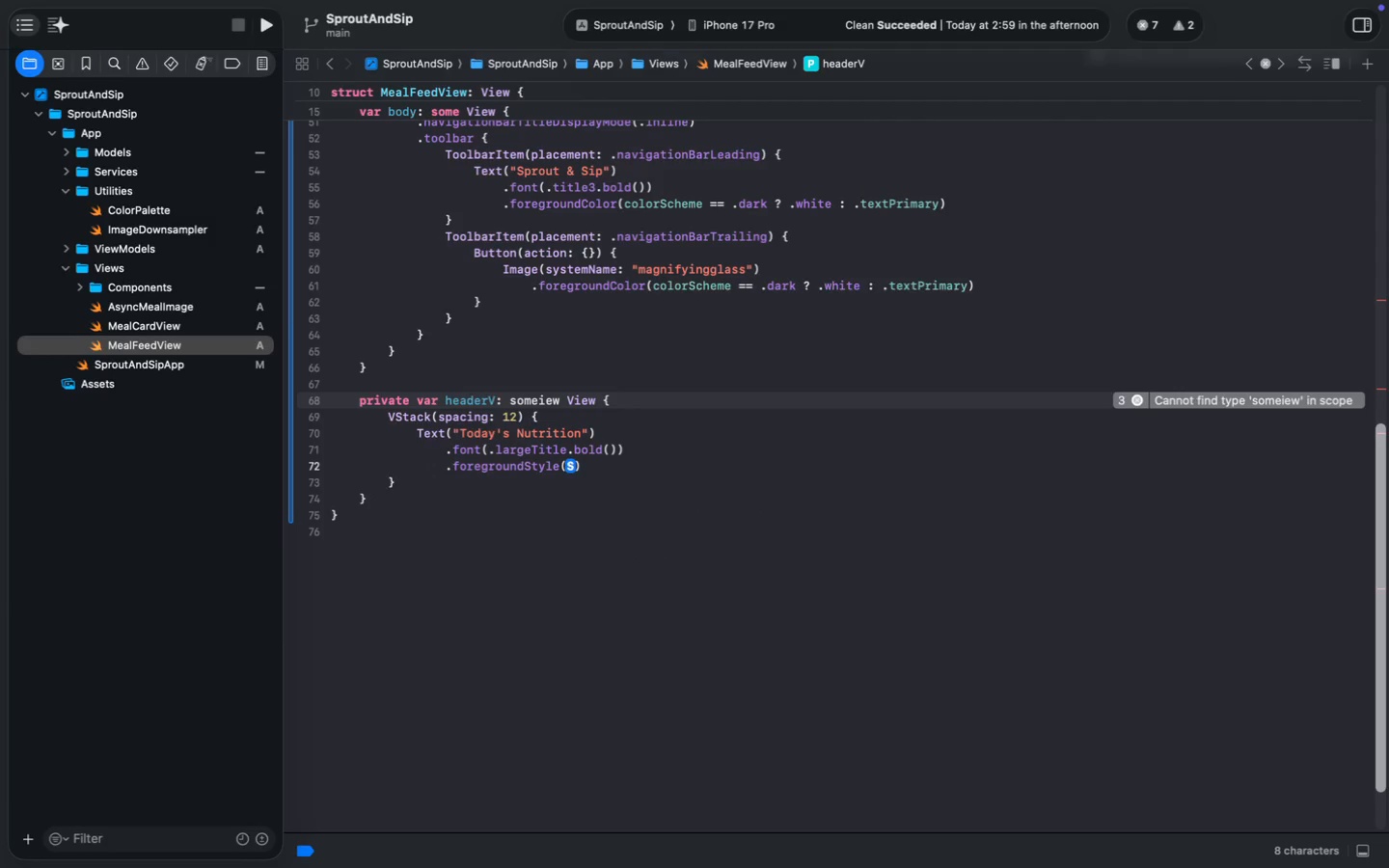 
 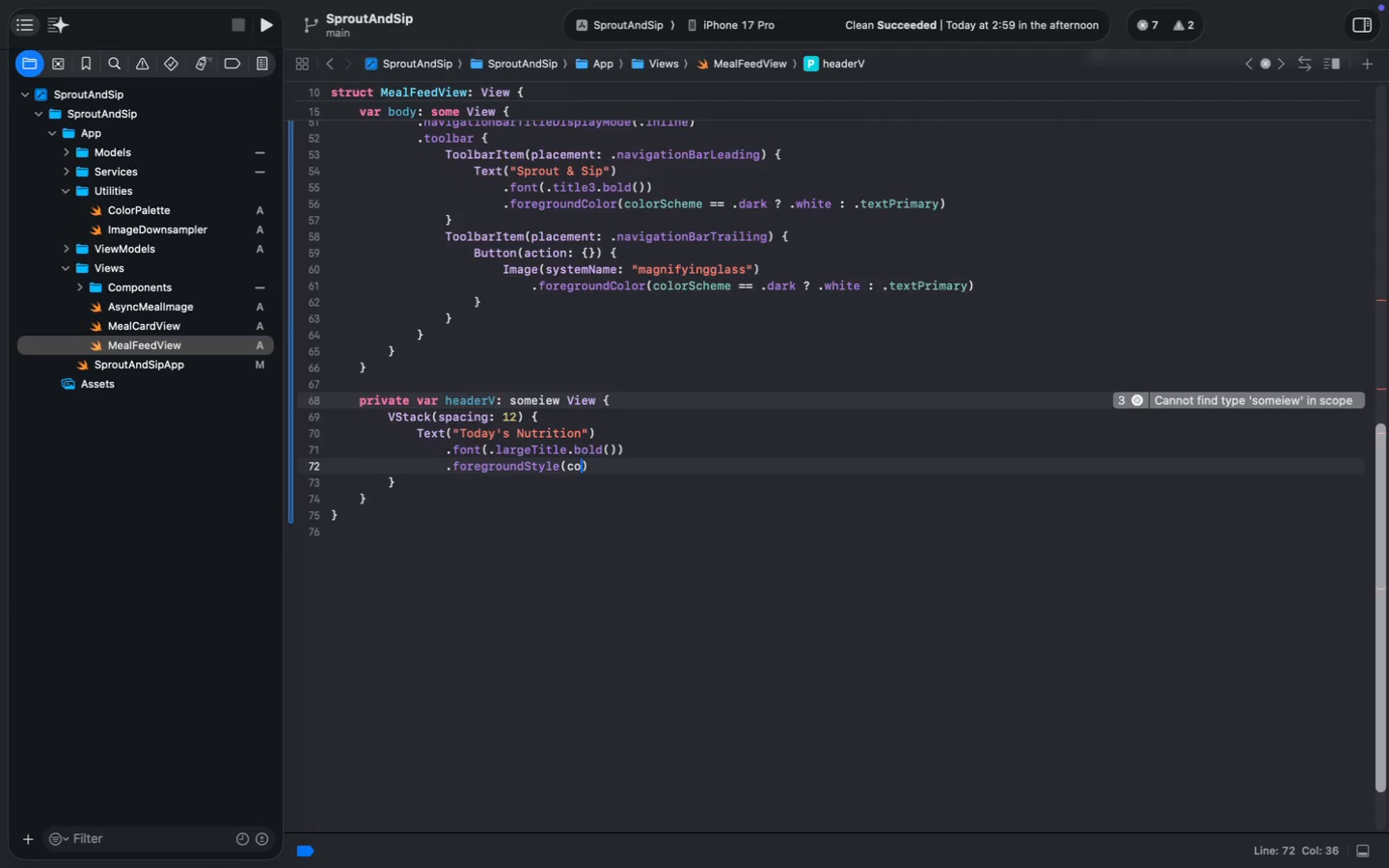 
key(Enter)
 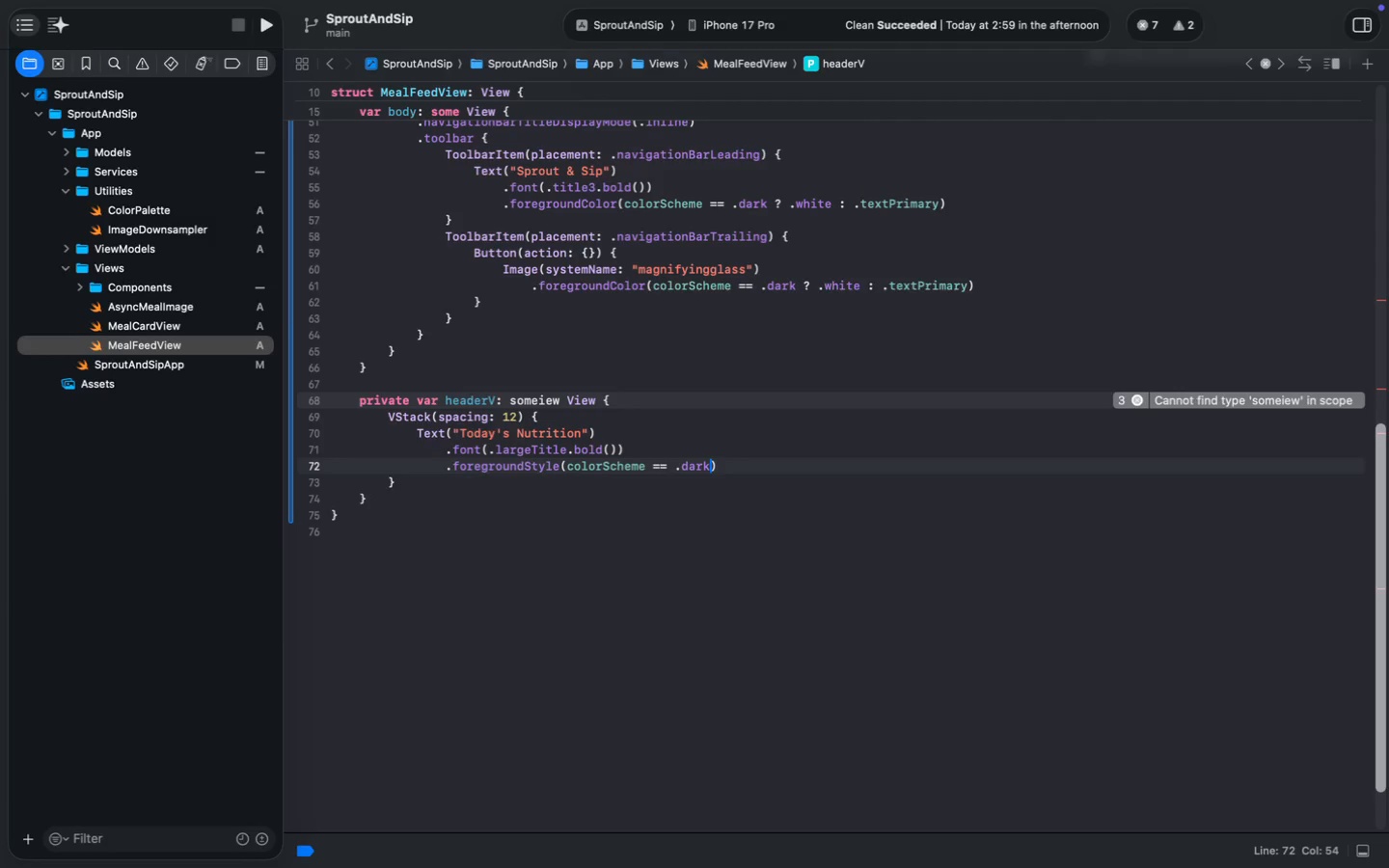 
type( == .dark ? .white : .textP)
 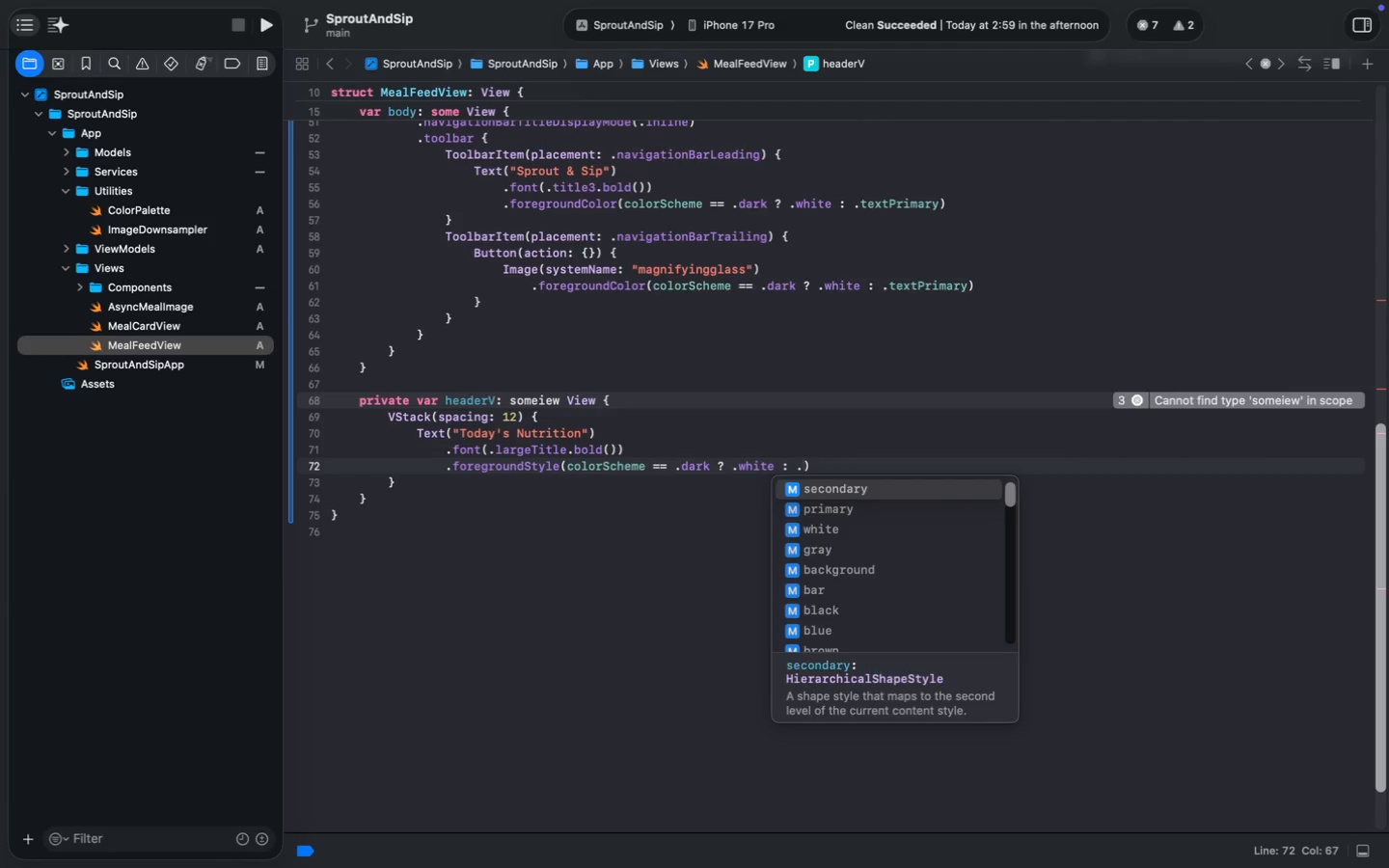 
key(Meta+Z)
 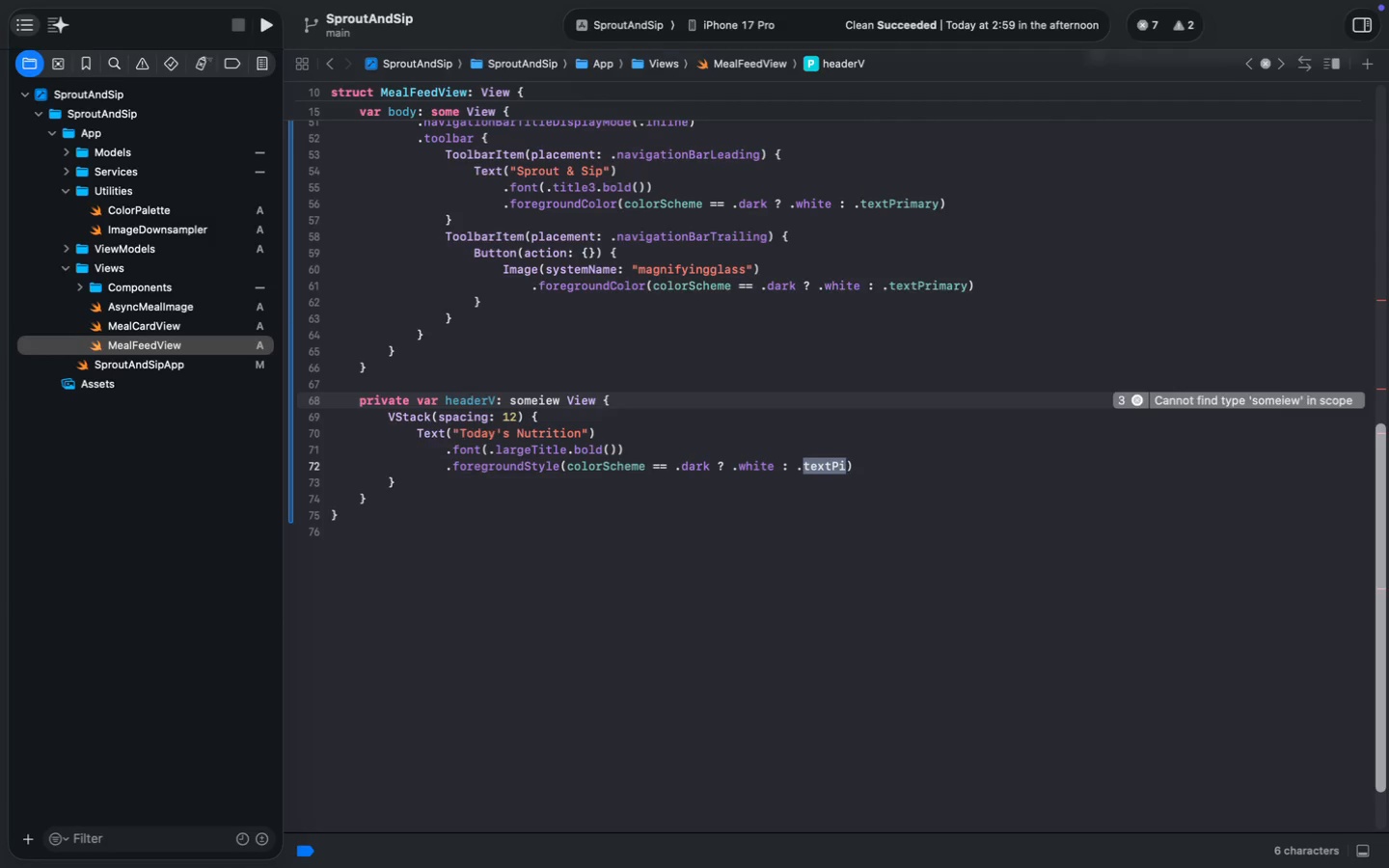 
key(ArrowRight)
 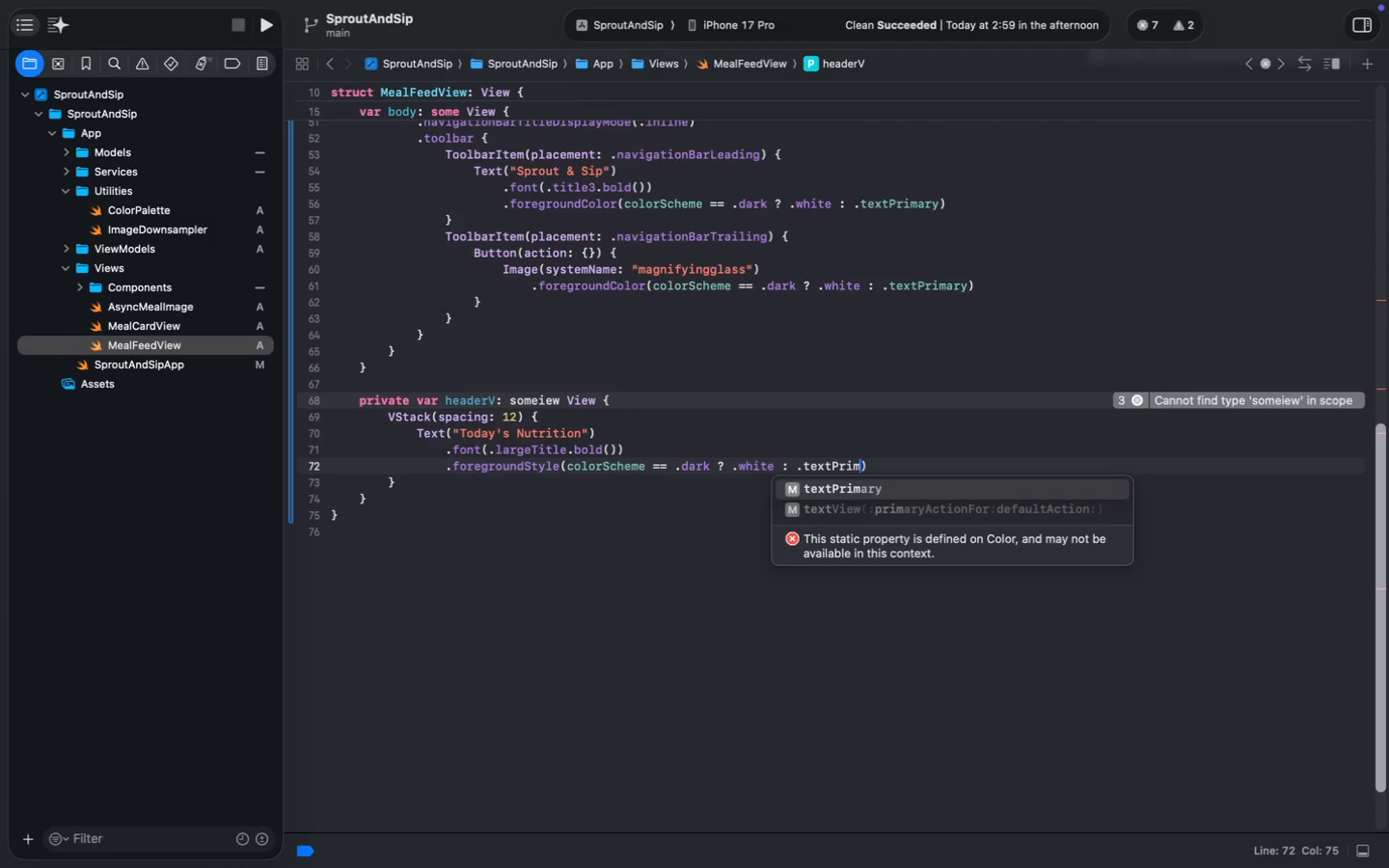 
key(Backspace)
type(rim)
 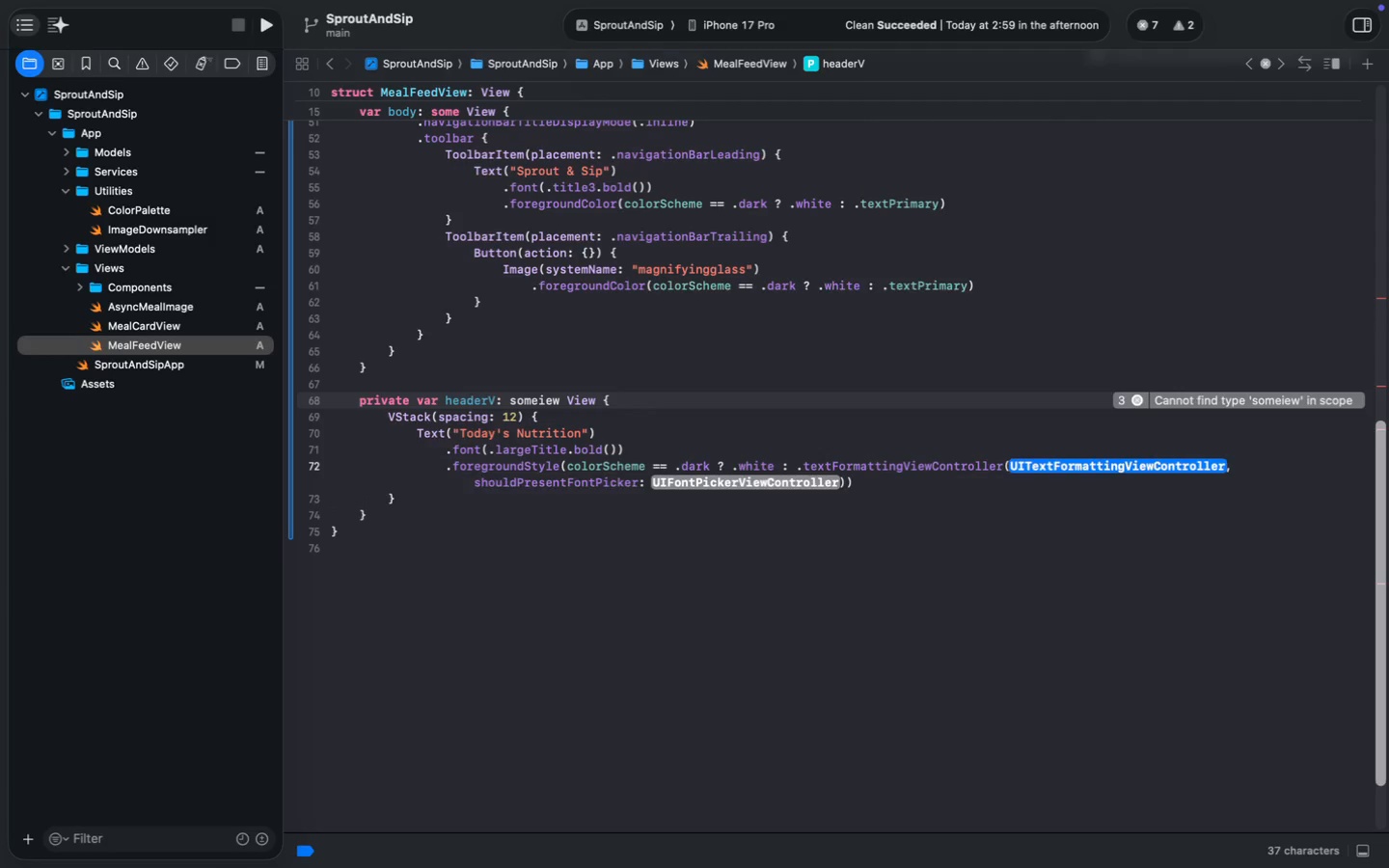 
key(Enter)
 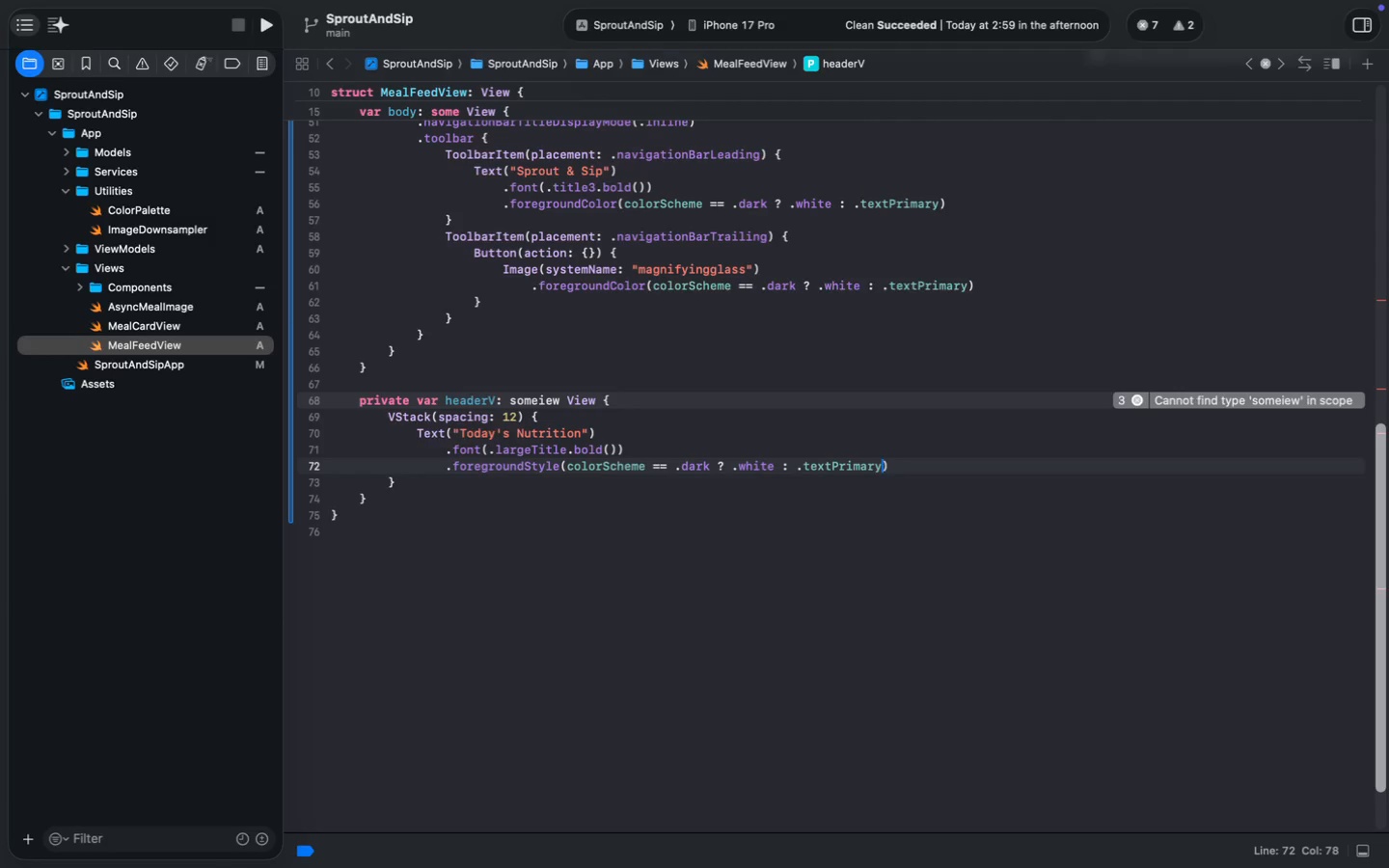 
left_click([559, 466])
 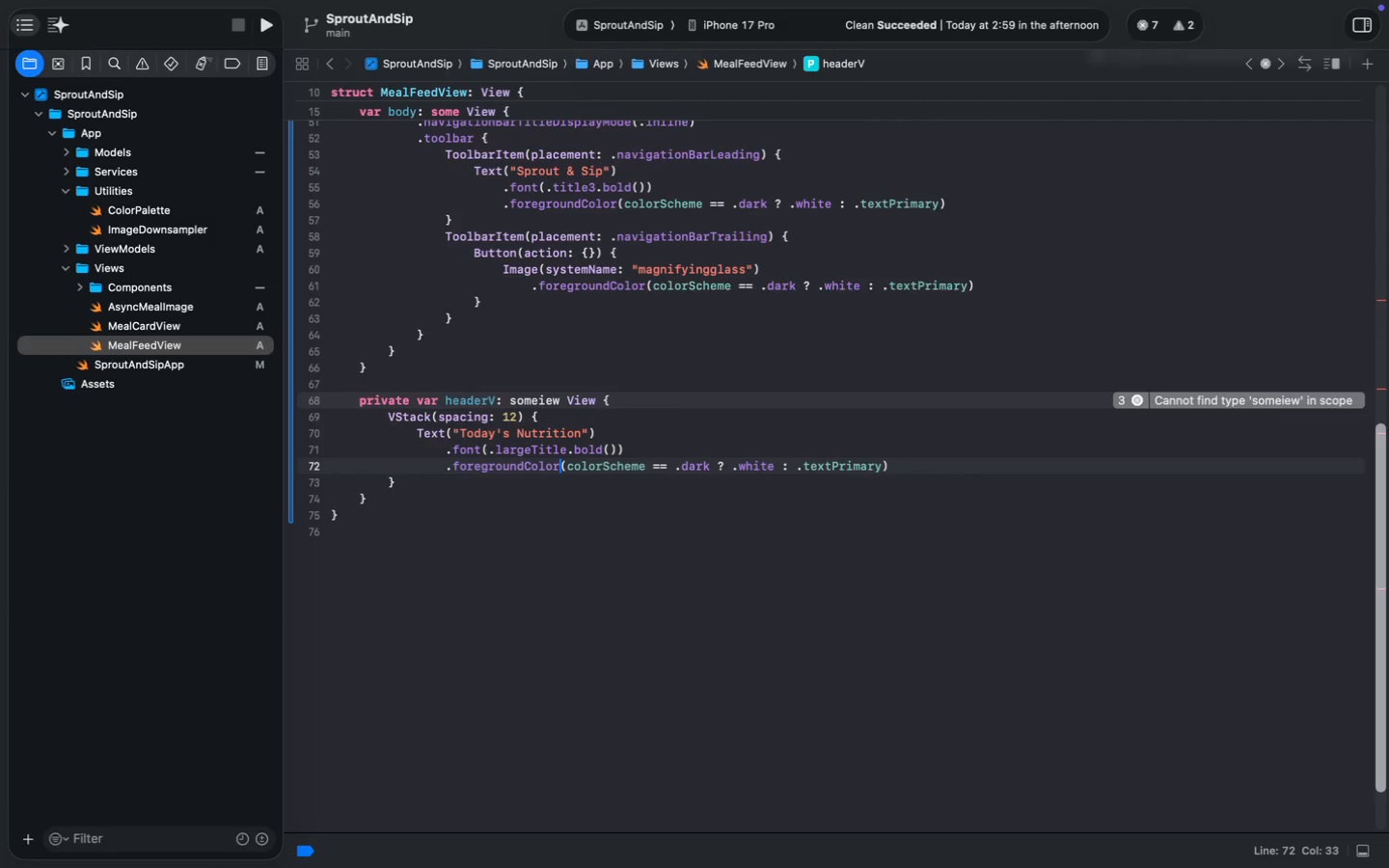 
key(Backspace)
key(Backspace)
key(Backspace)
key(Backspace)
key(Backspace)
type(Color)
key(Escape)
 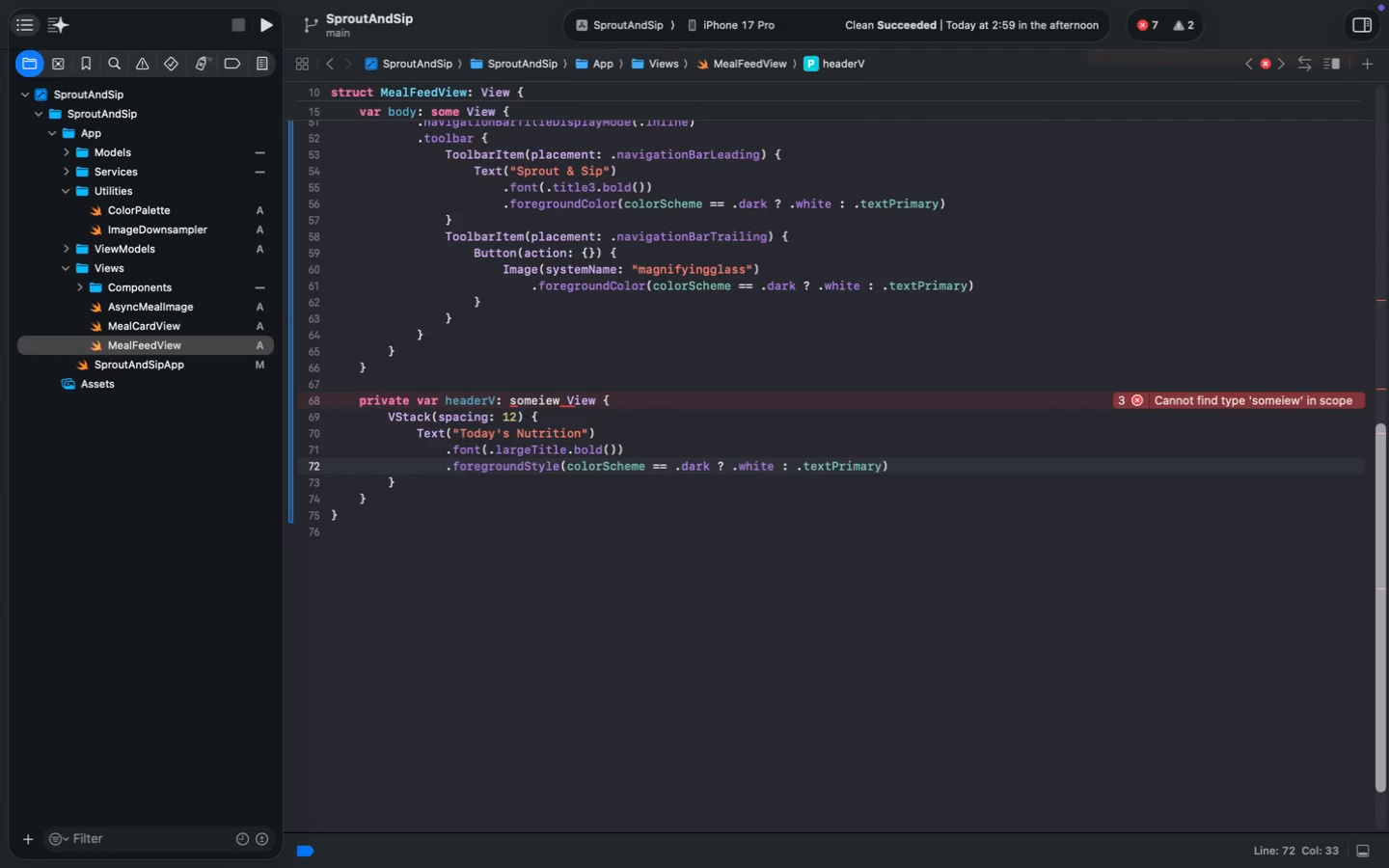 
left_click([541, 395])
 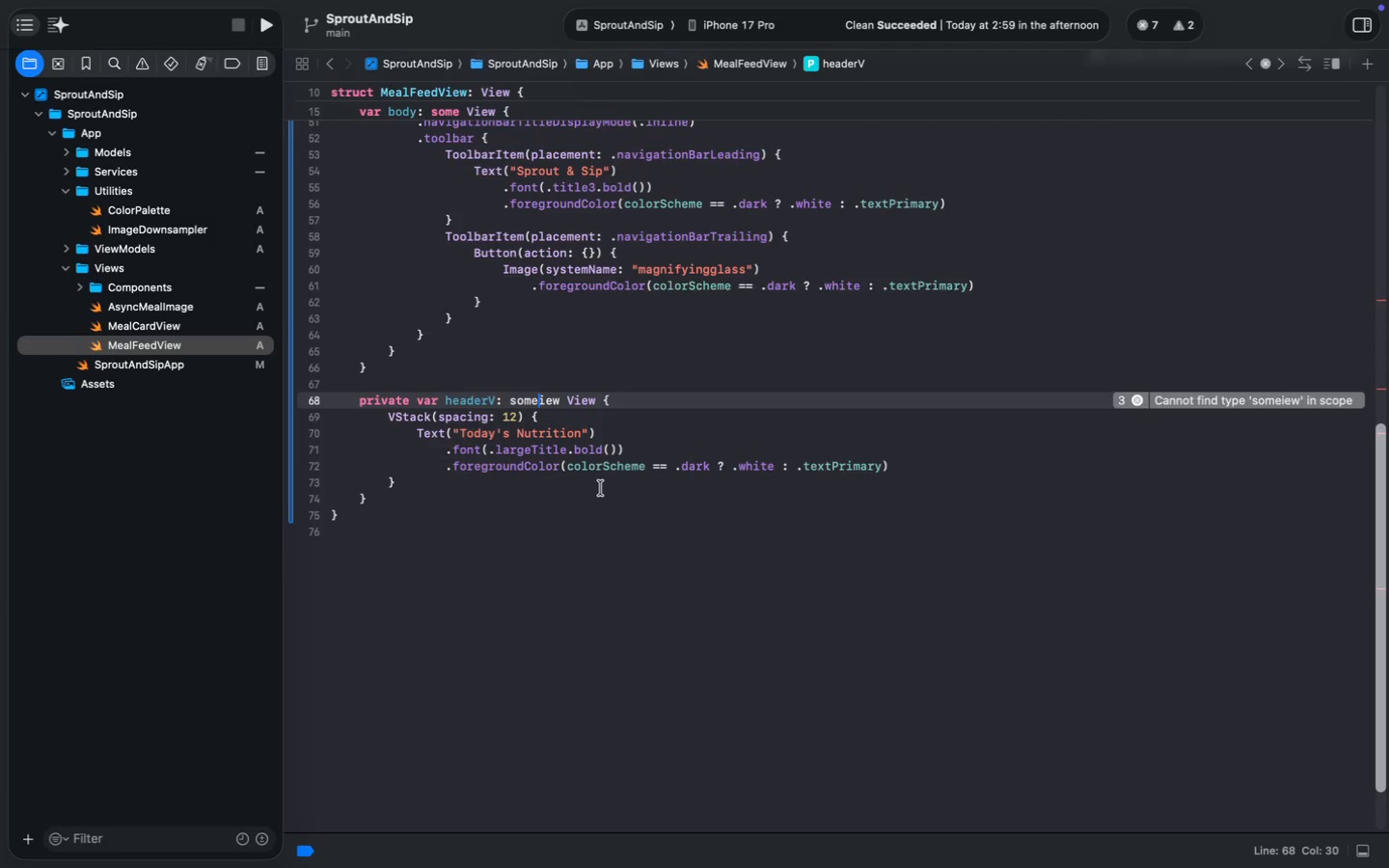 
key(Space)
 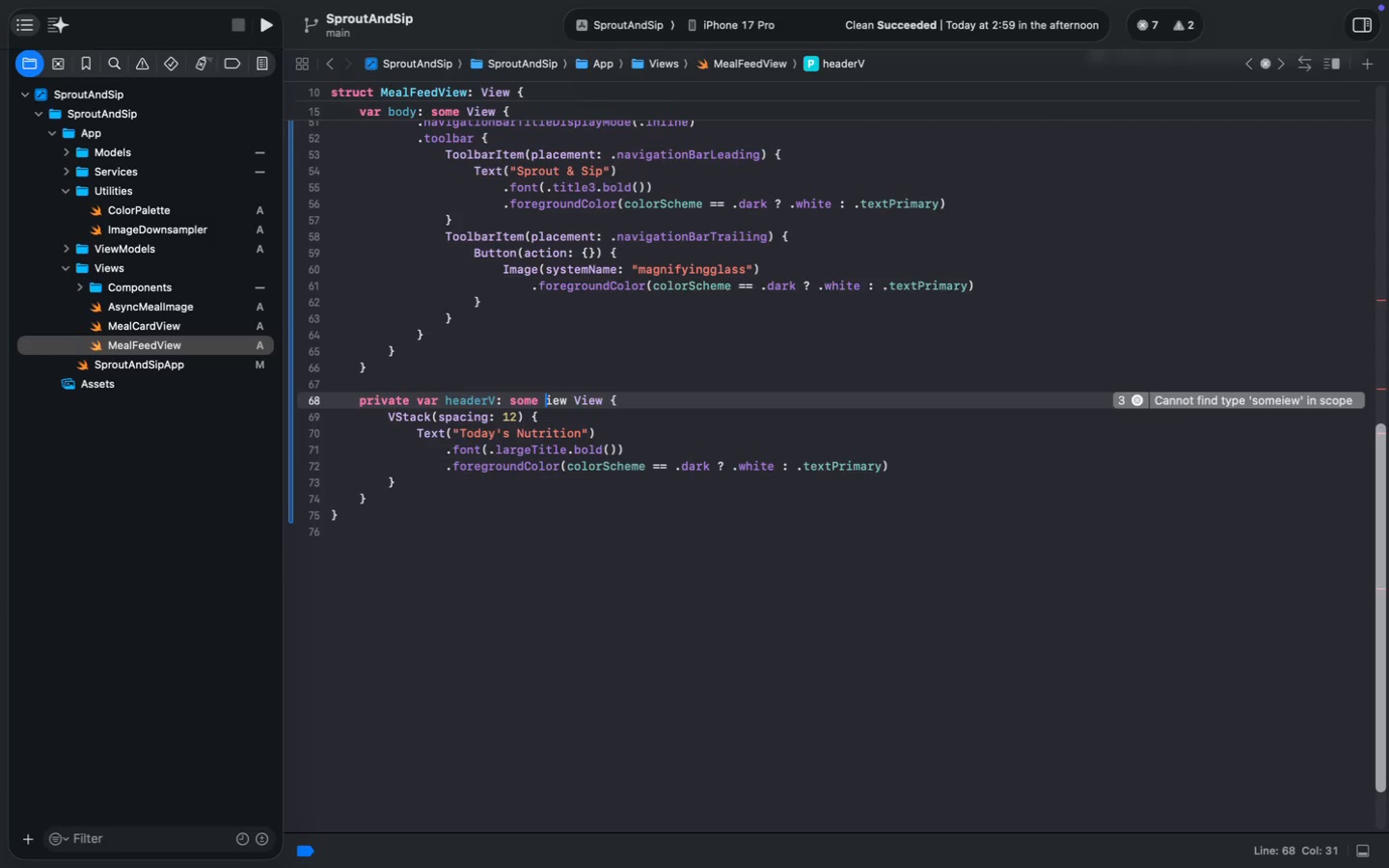 
key(Shift+ArrowRight)
 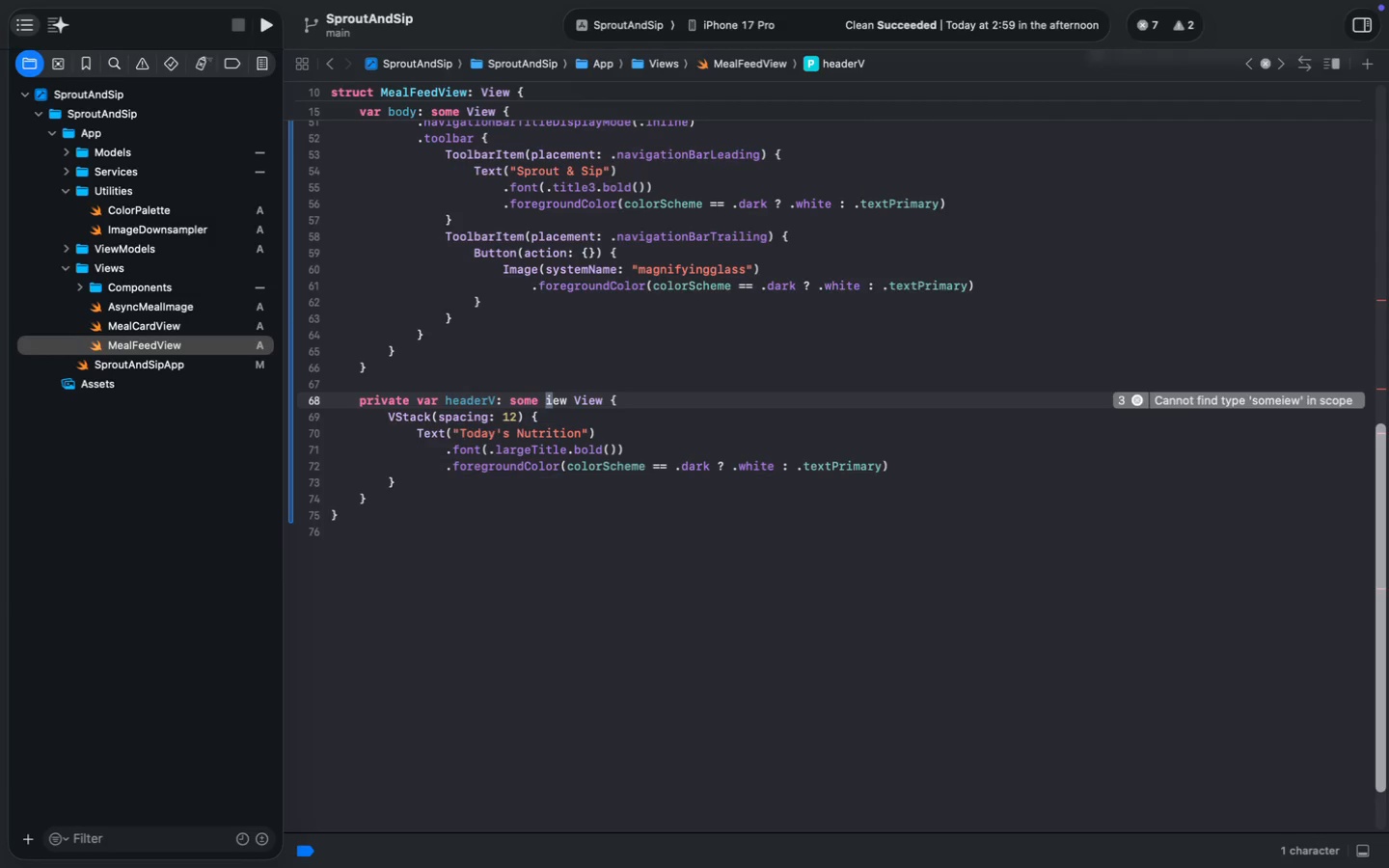 
key(Shift+ArrowRight)
 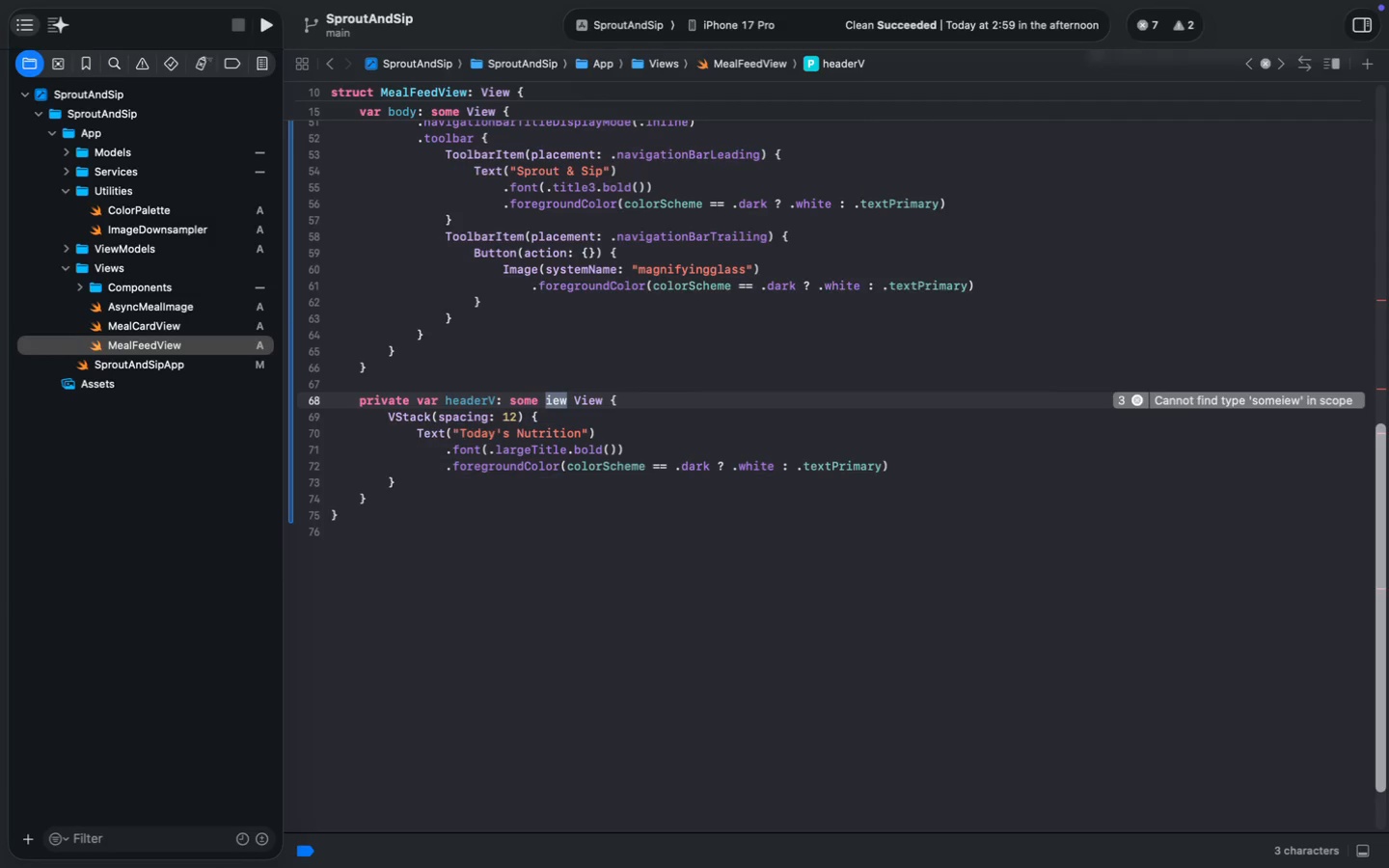 
key(Shift+ArrowRight)
 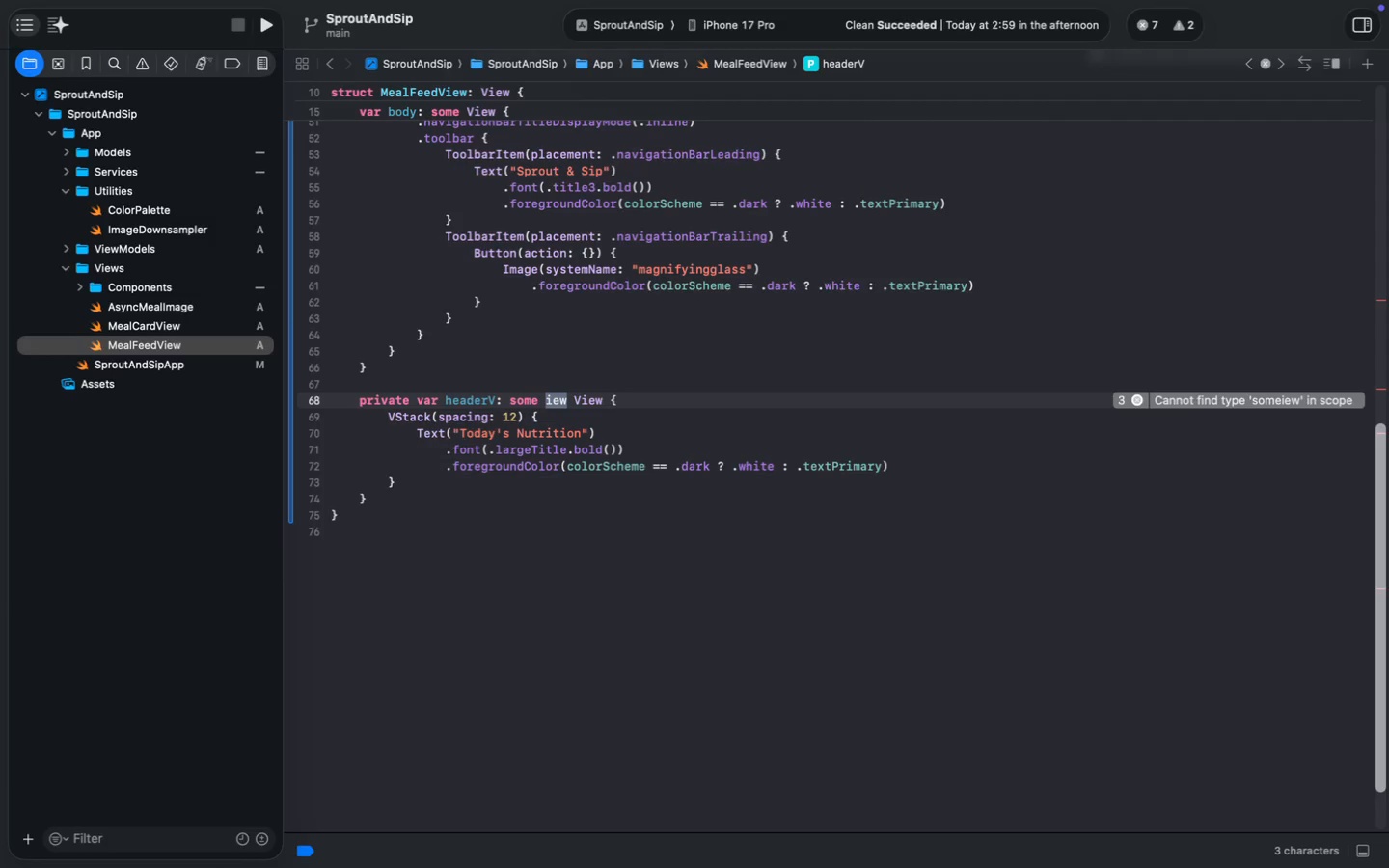 
key(Shift+ShiftRight)
 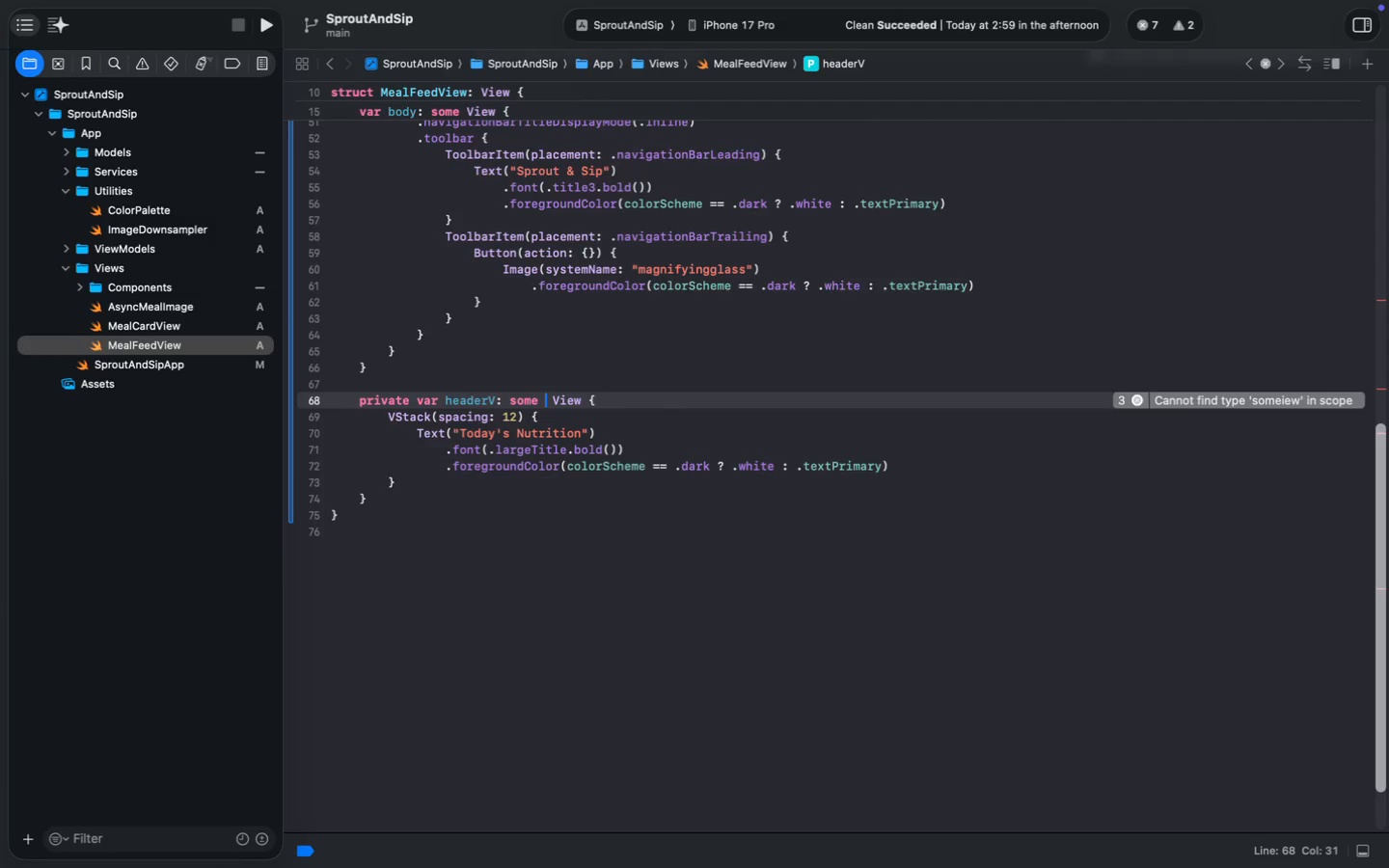 
key(Backspace)
 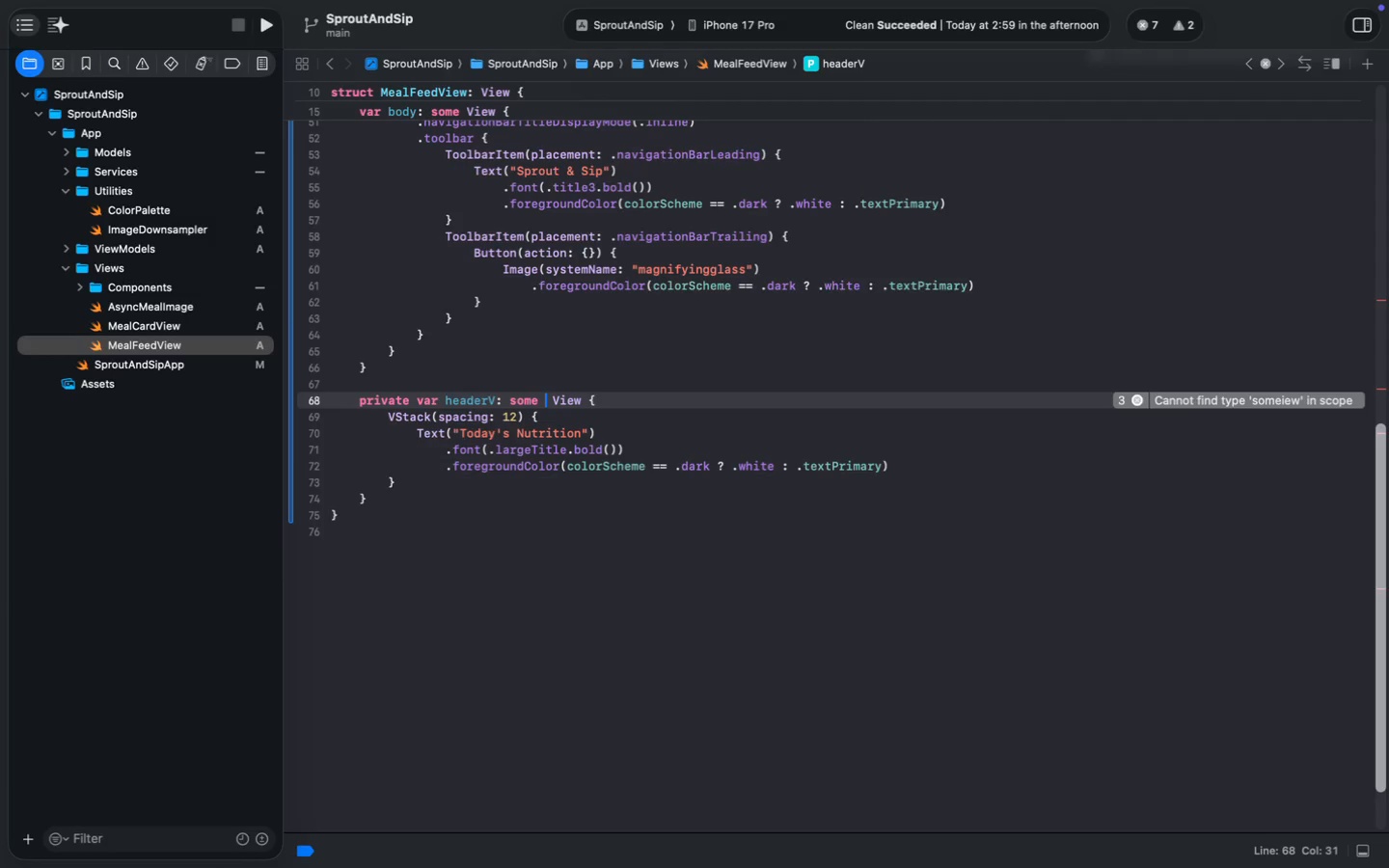 
key(Backspace)
 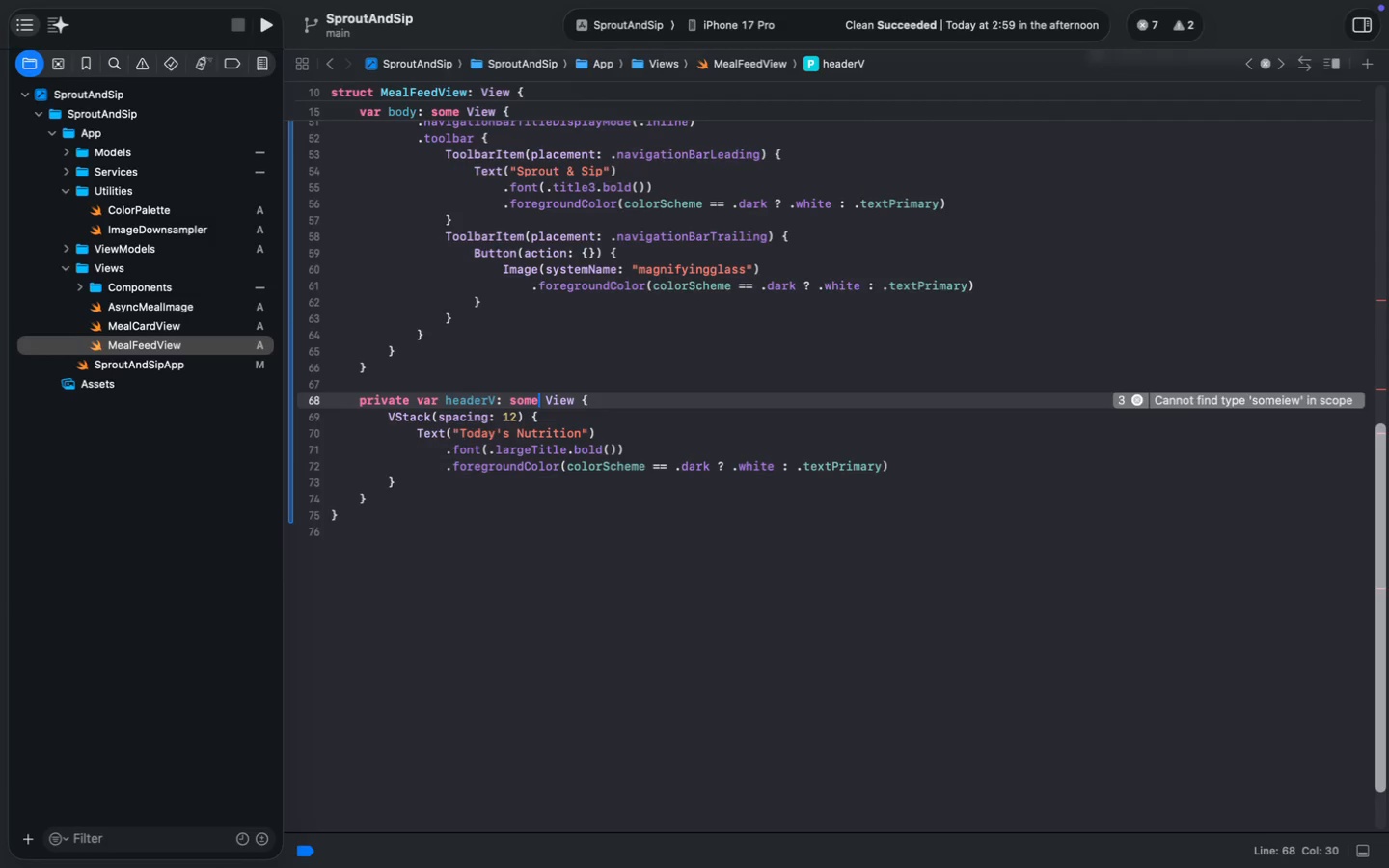 
left_click([497, 402])
 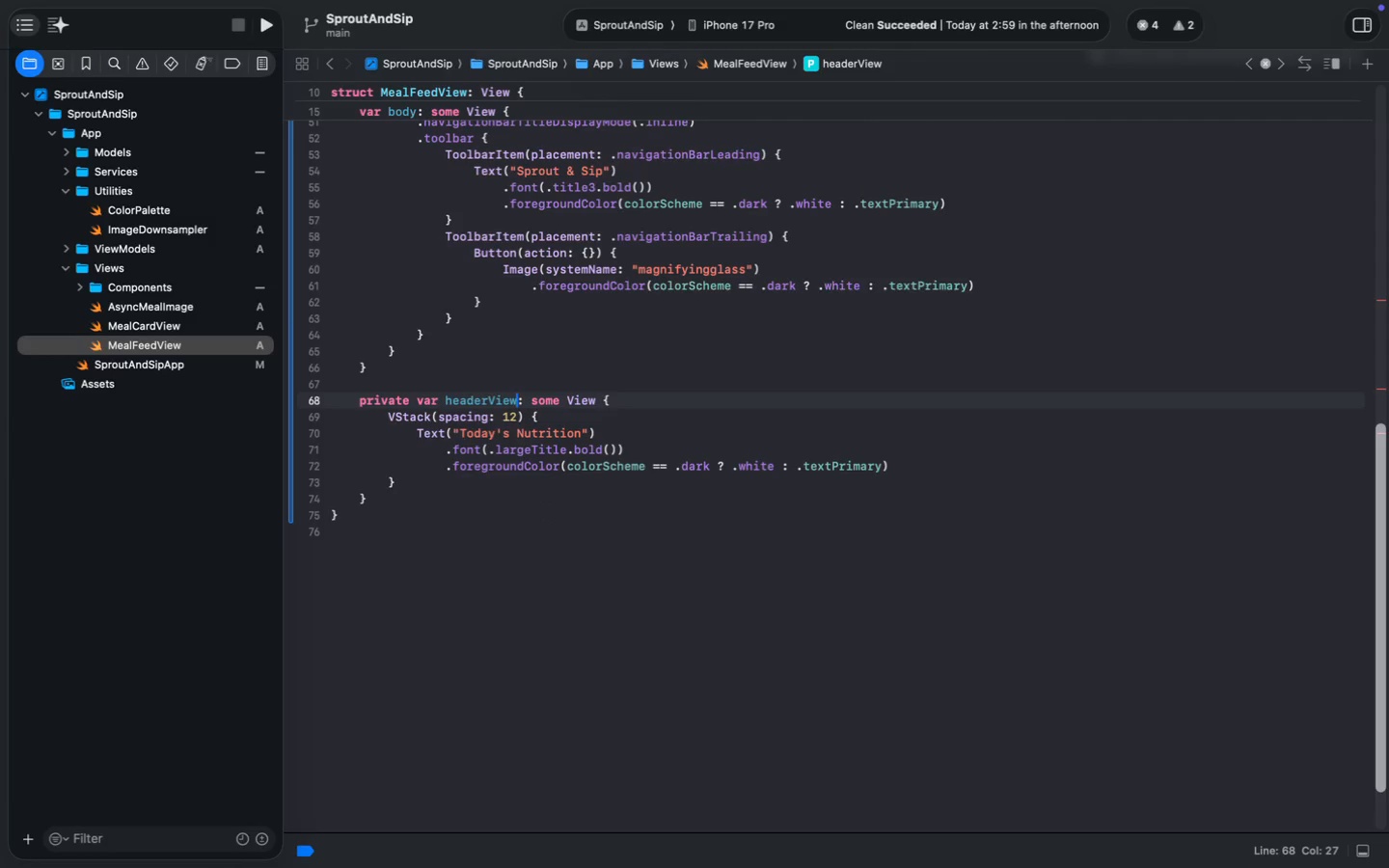 
type(iew)
 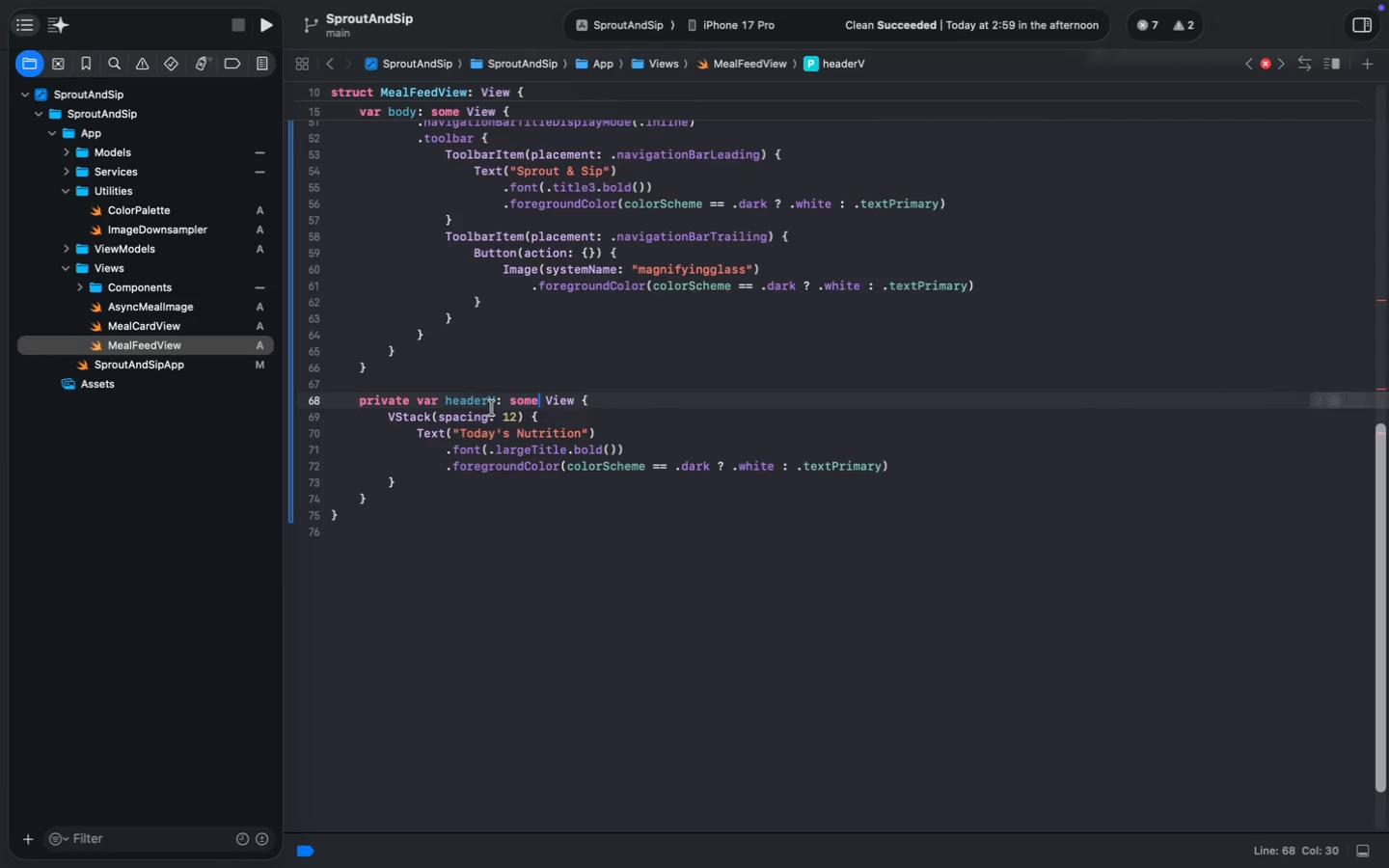 
key(Meta+S)
 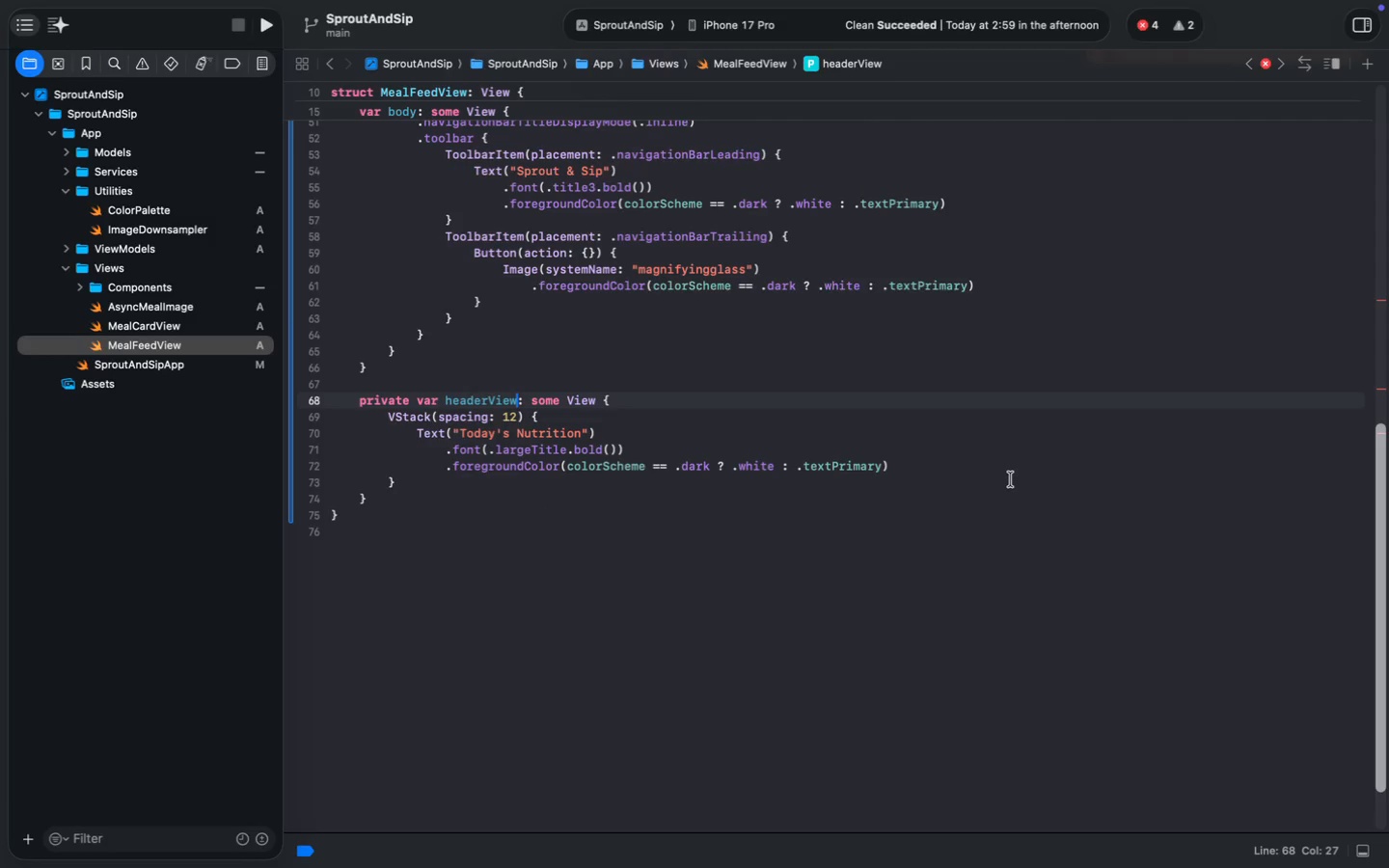 
wait(5.69)
 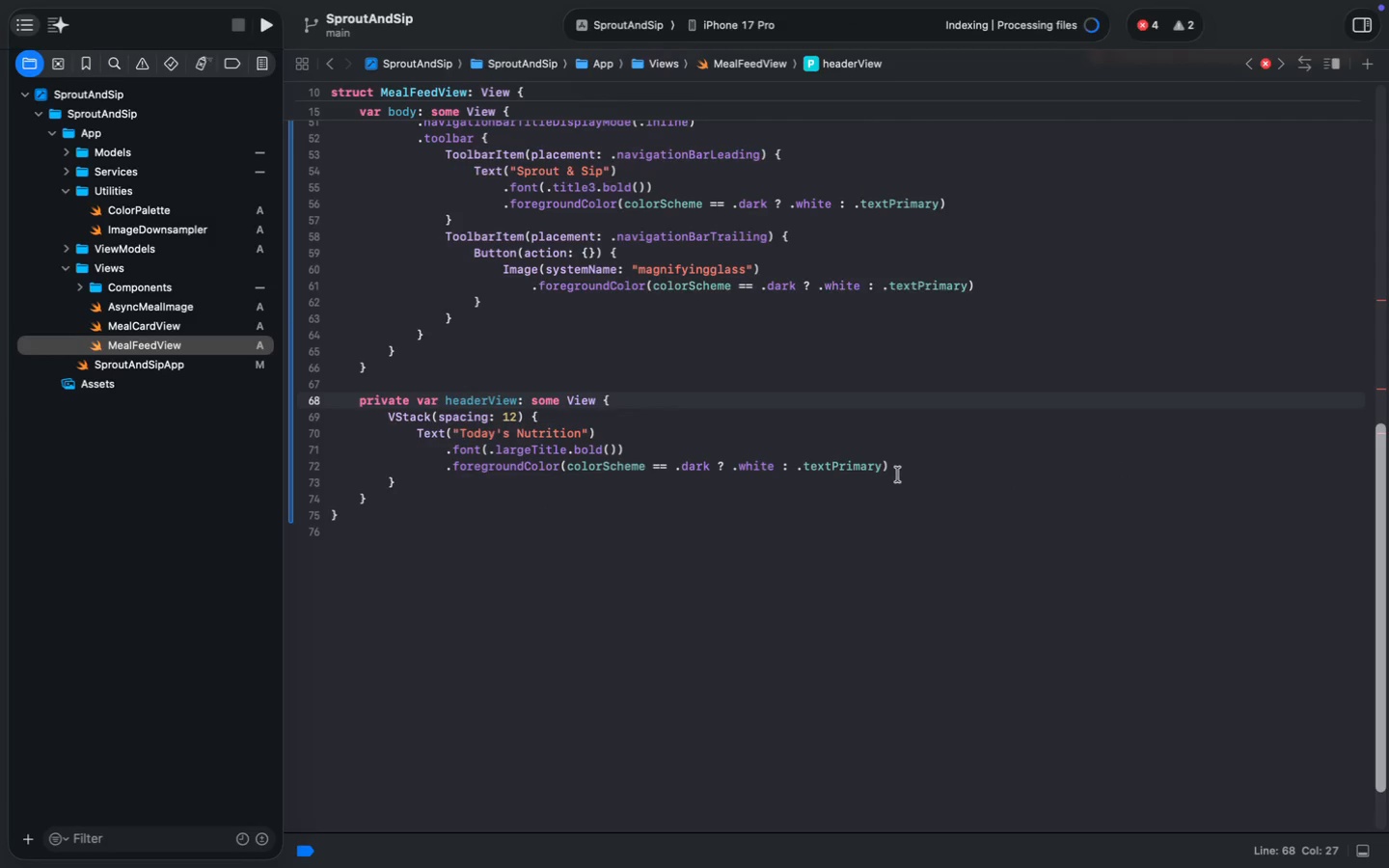 
left_click([898, 474])
 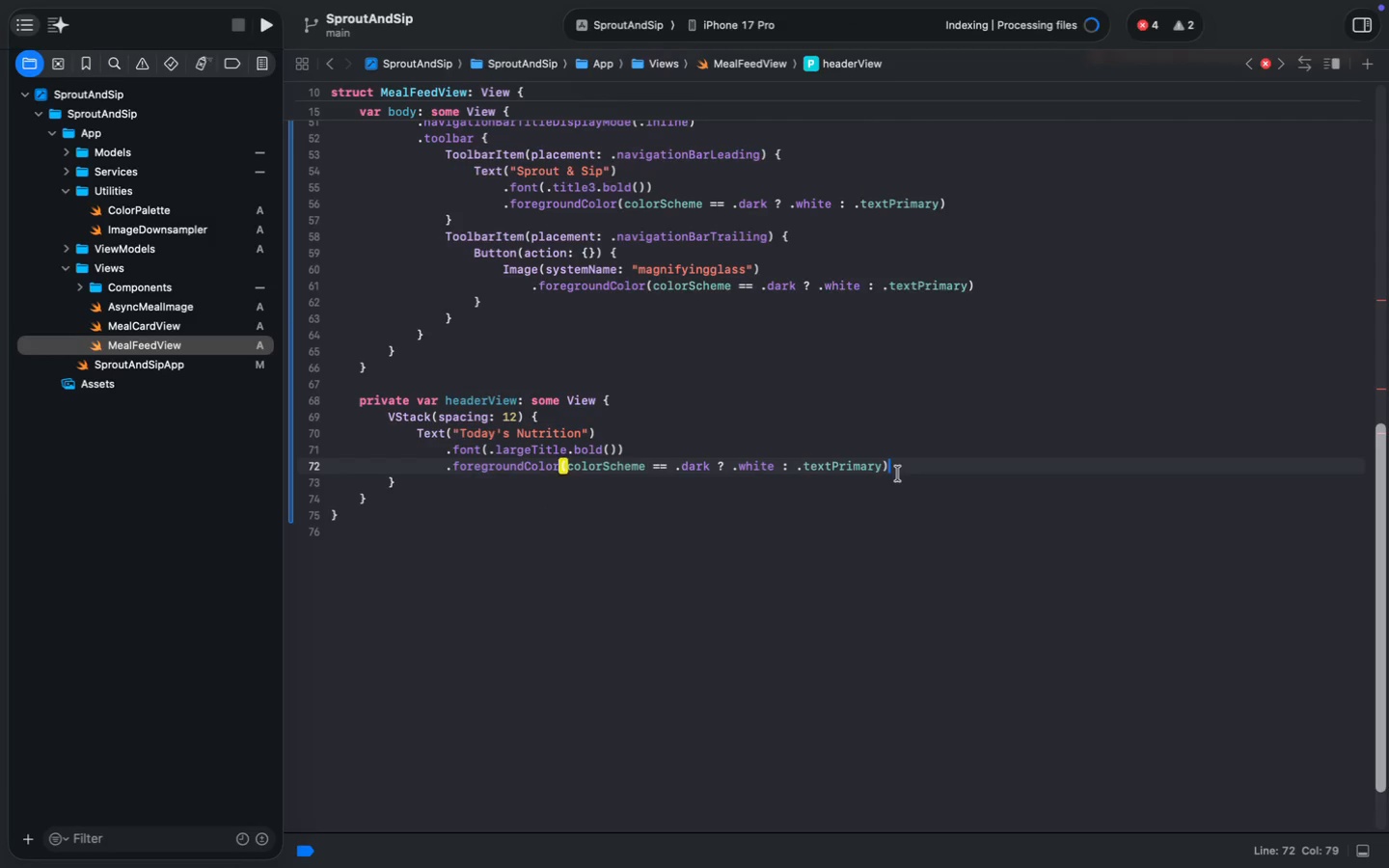 
key(Enter)
 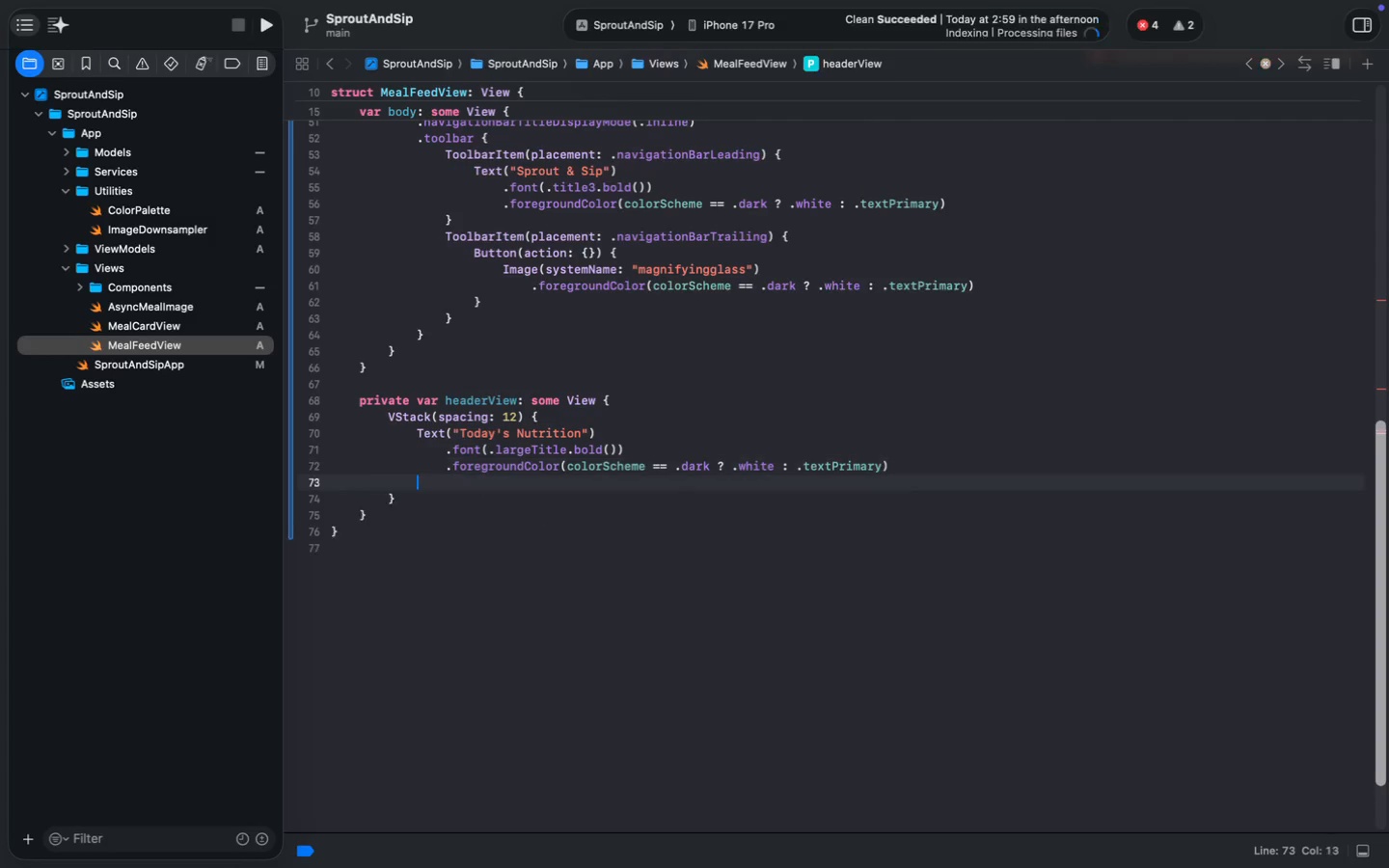 
key(Enter)
 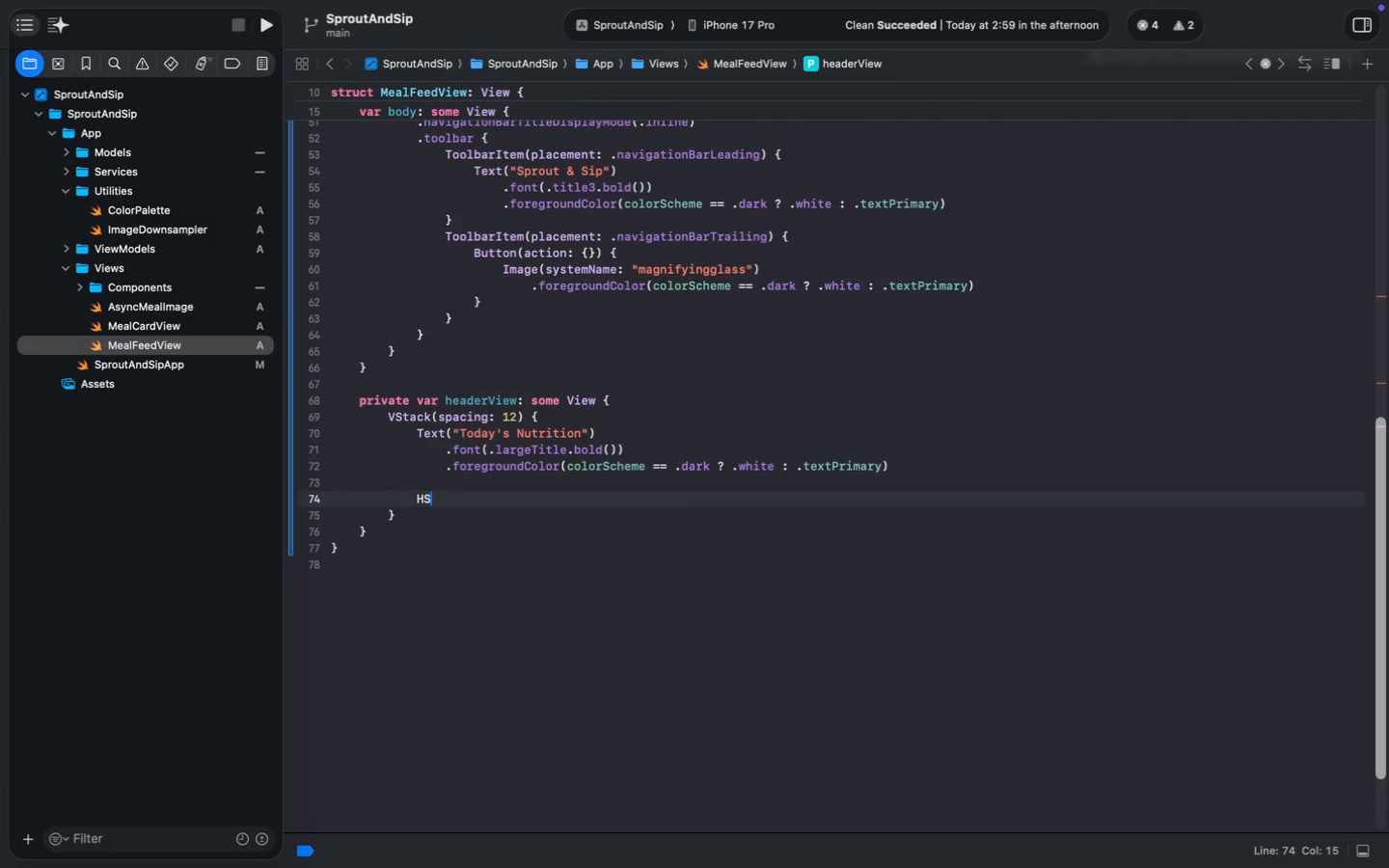 
type(HST)
key(Backspace)
 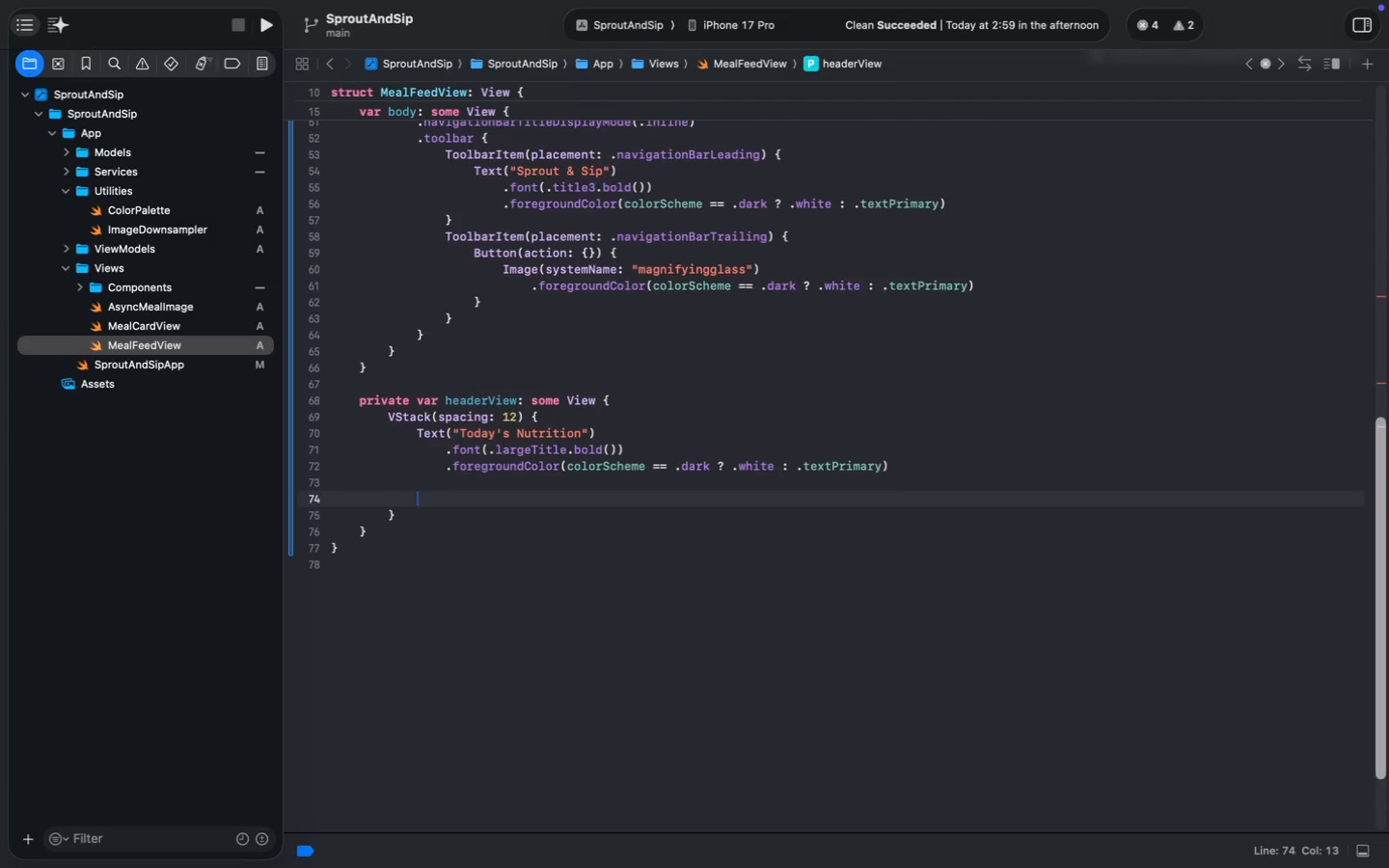 
key(Enter)
 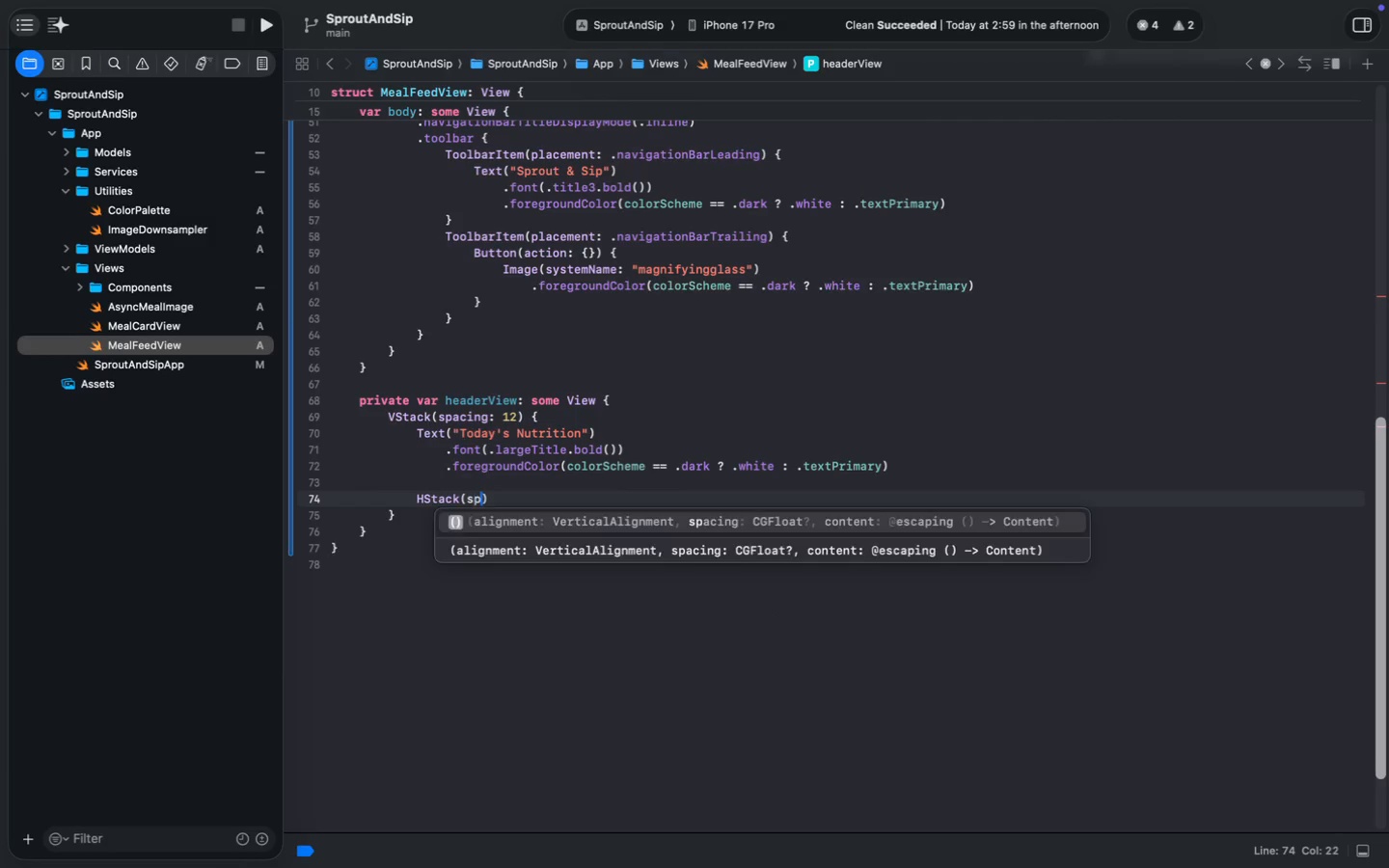 
type((spacing: 20)
 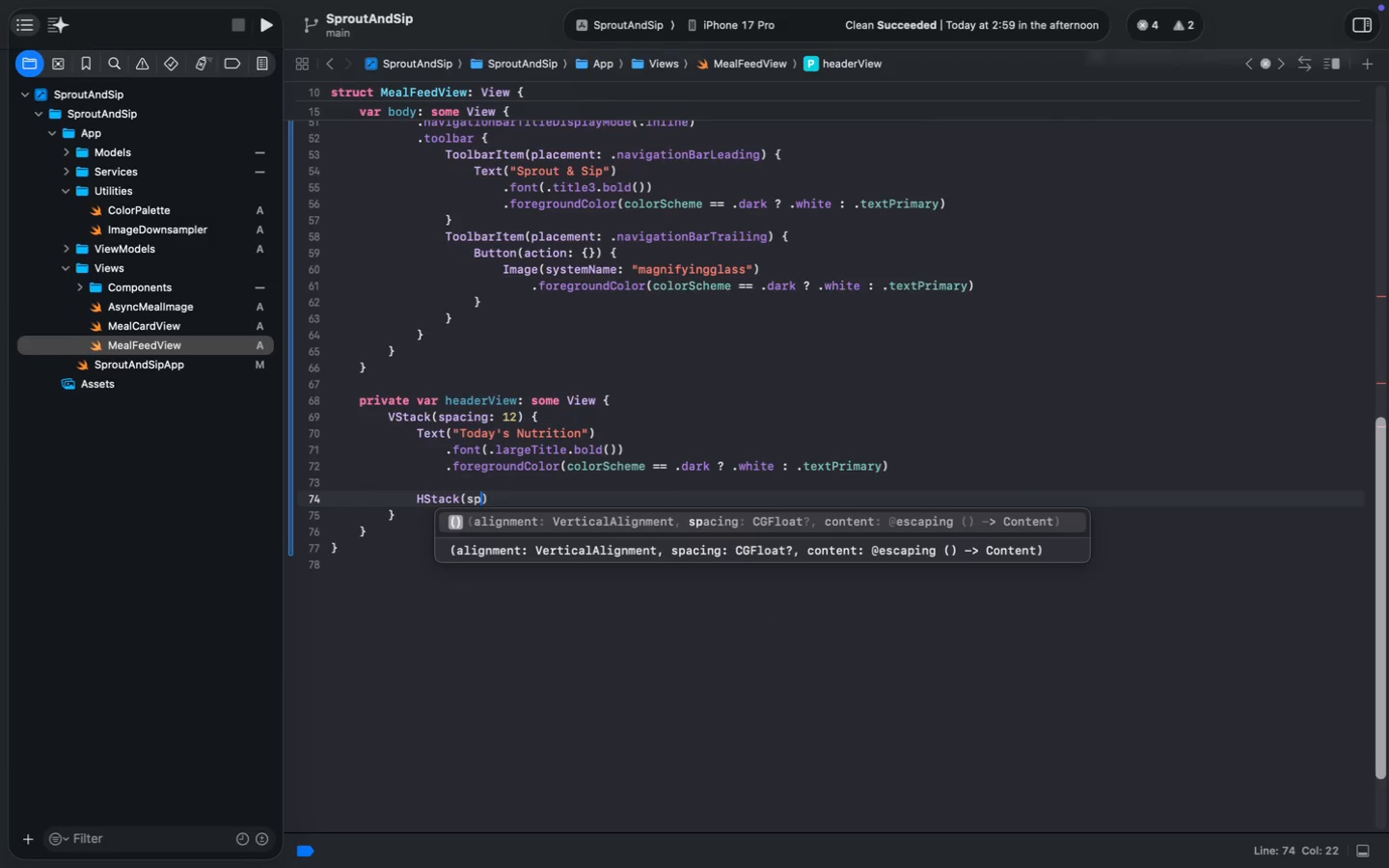 
key(ArrowRight)
 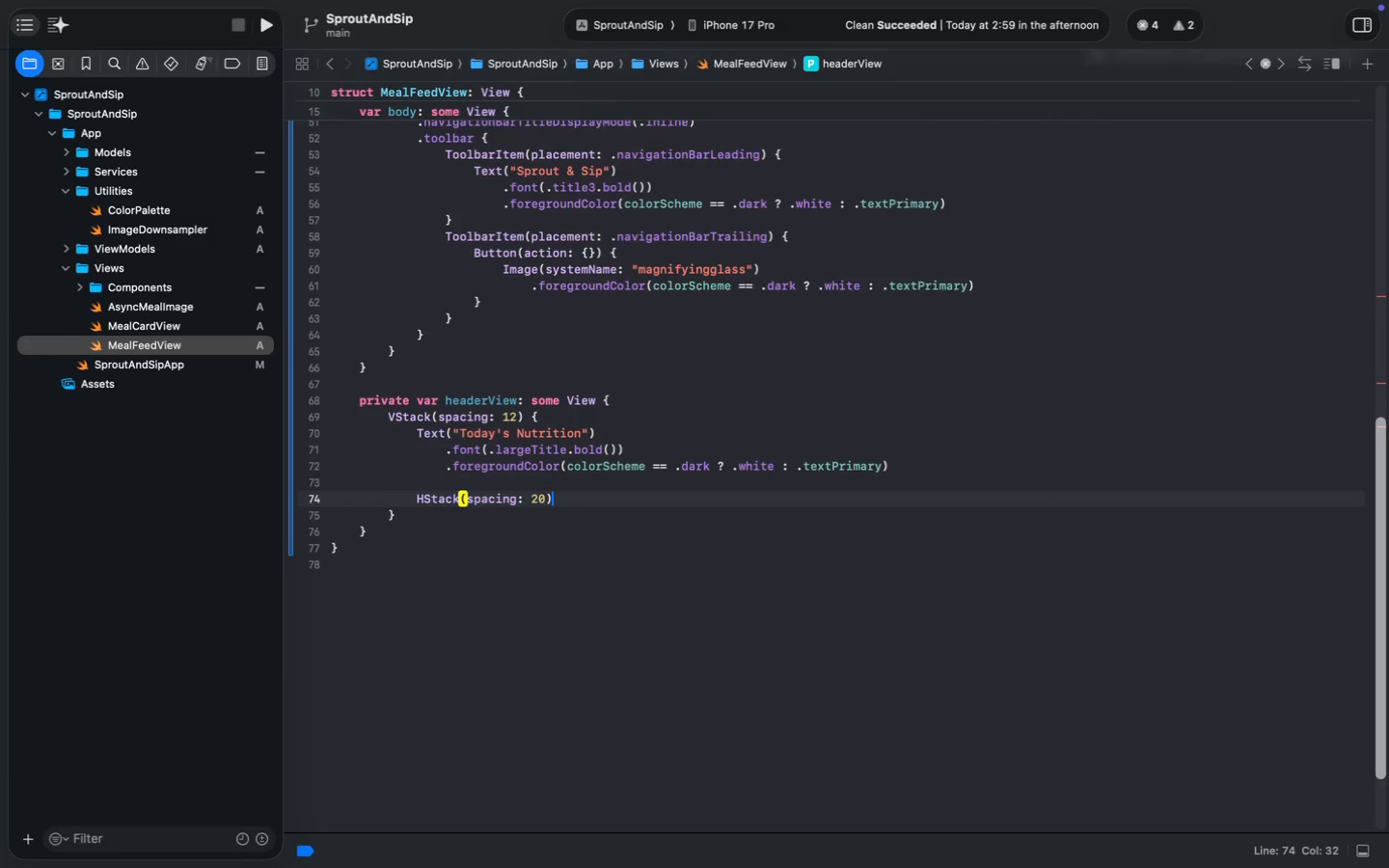 
key(Space)
 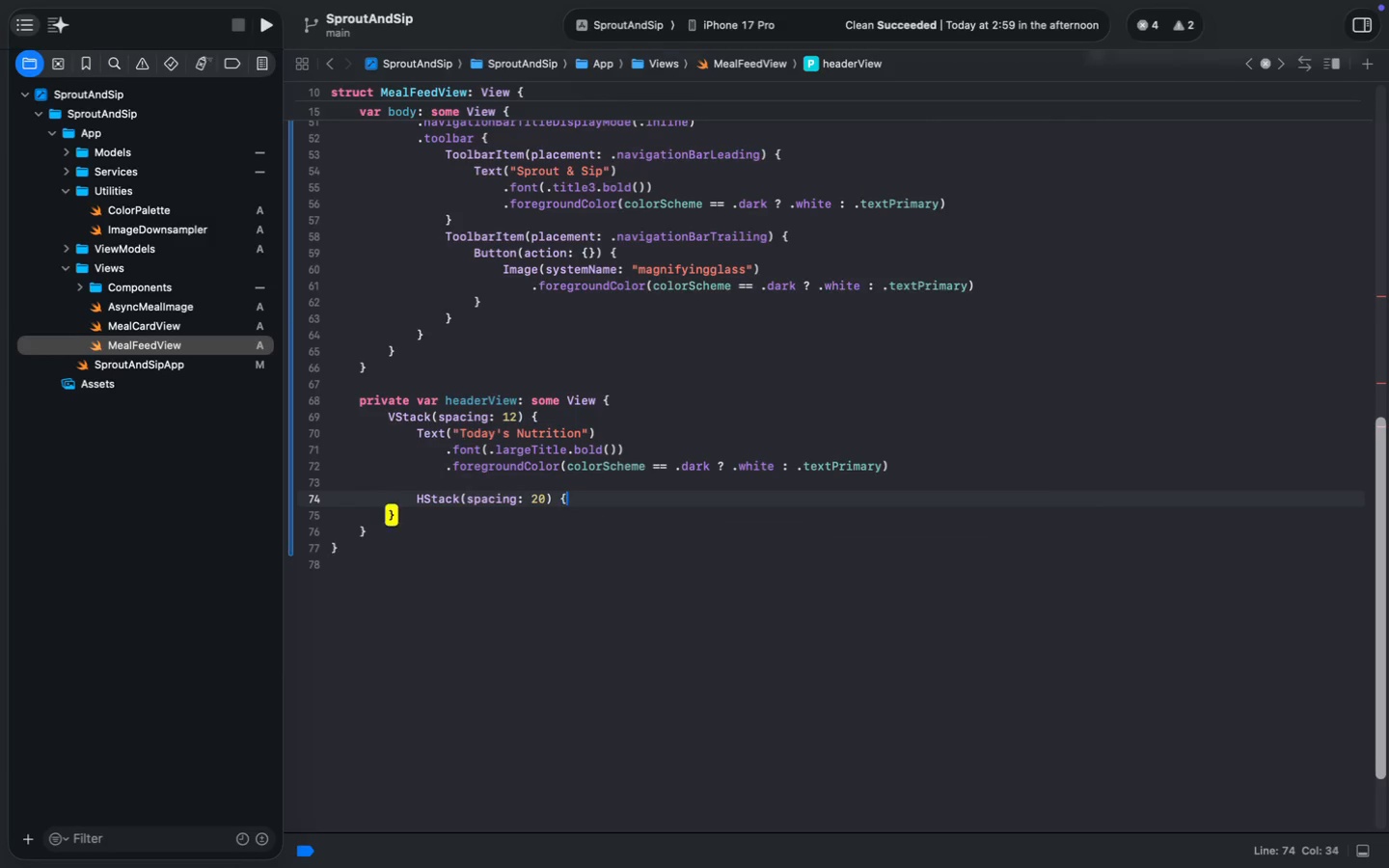 
key(Shift+BracketLeft)
 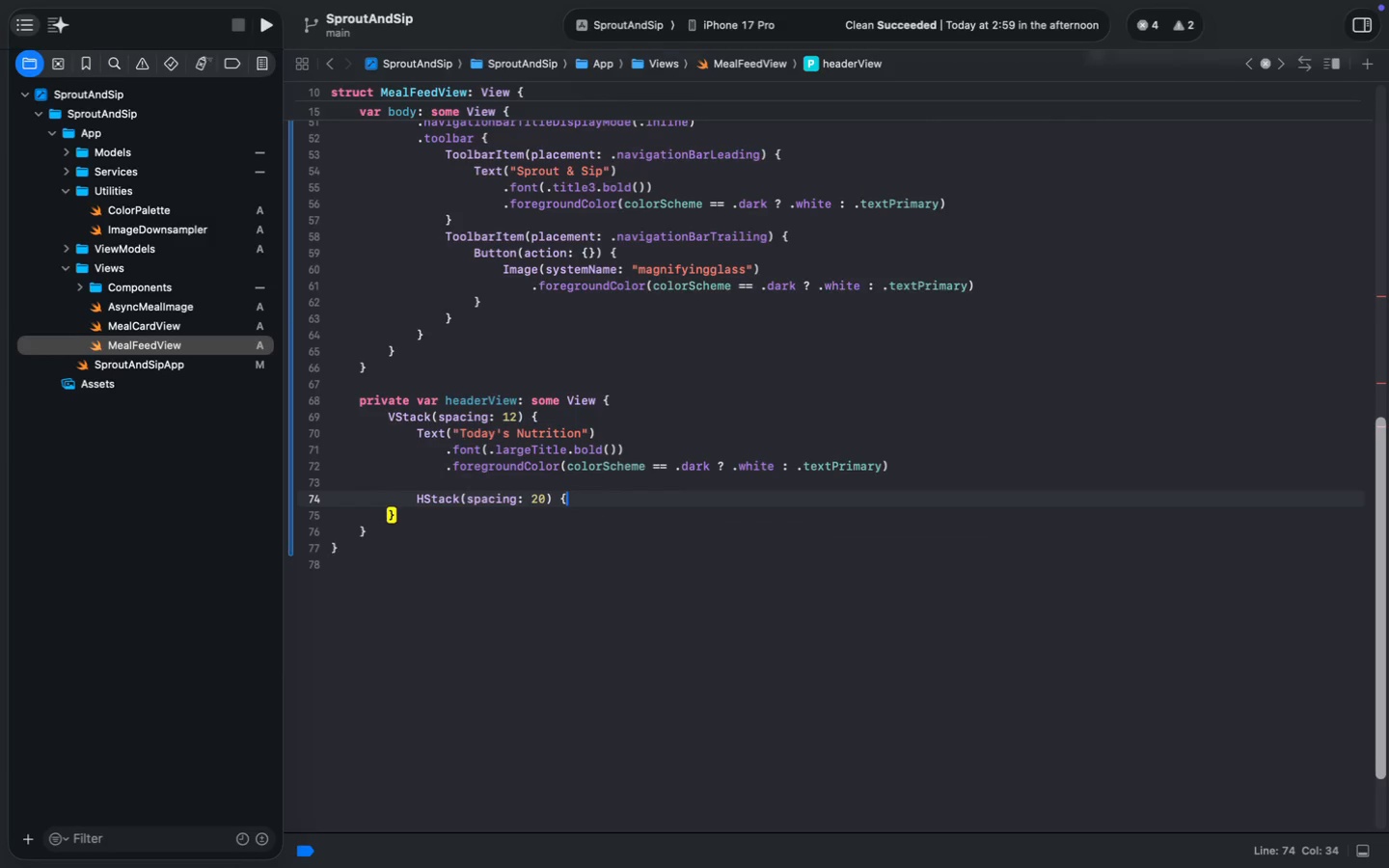 
key(Enter)
 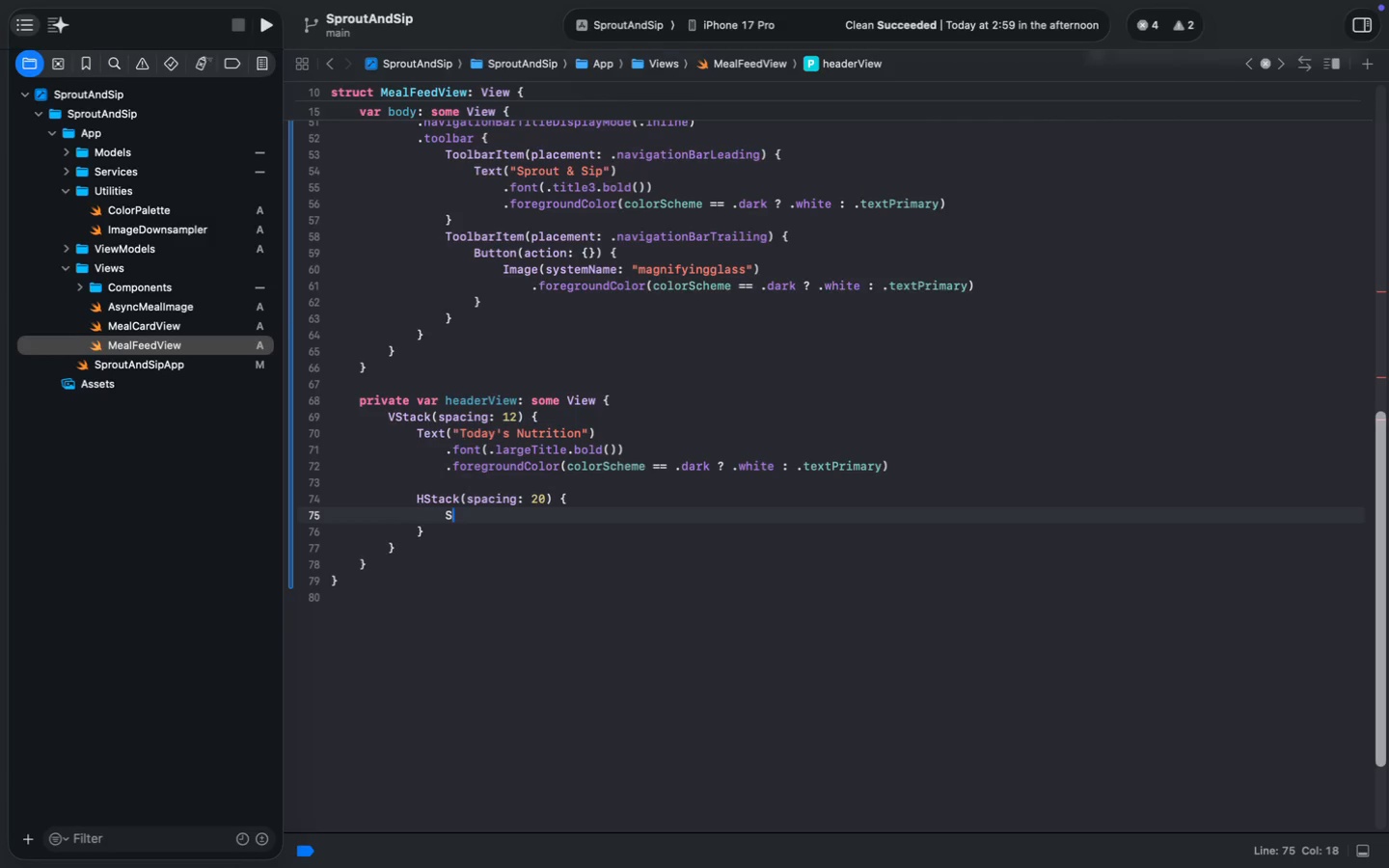 
type(Stat)
 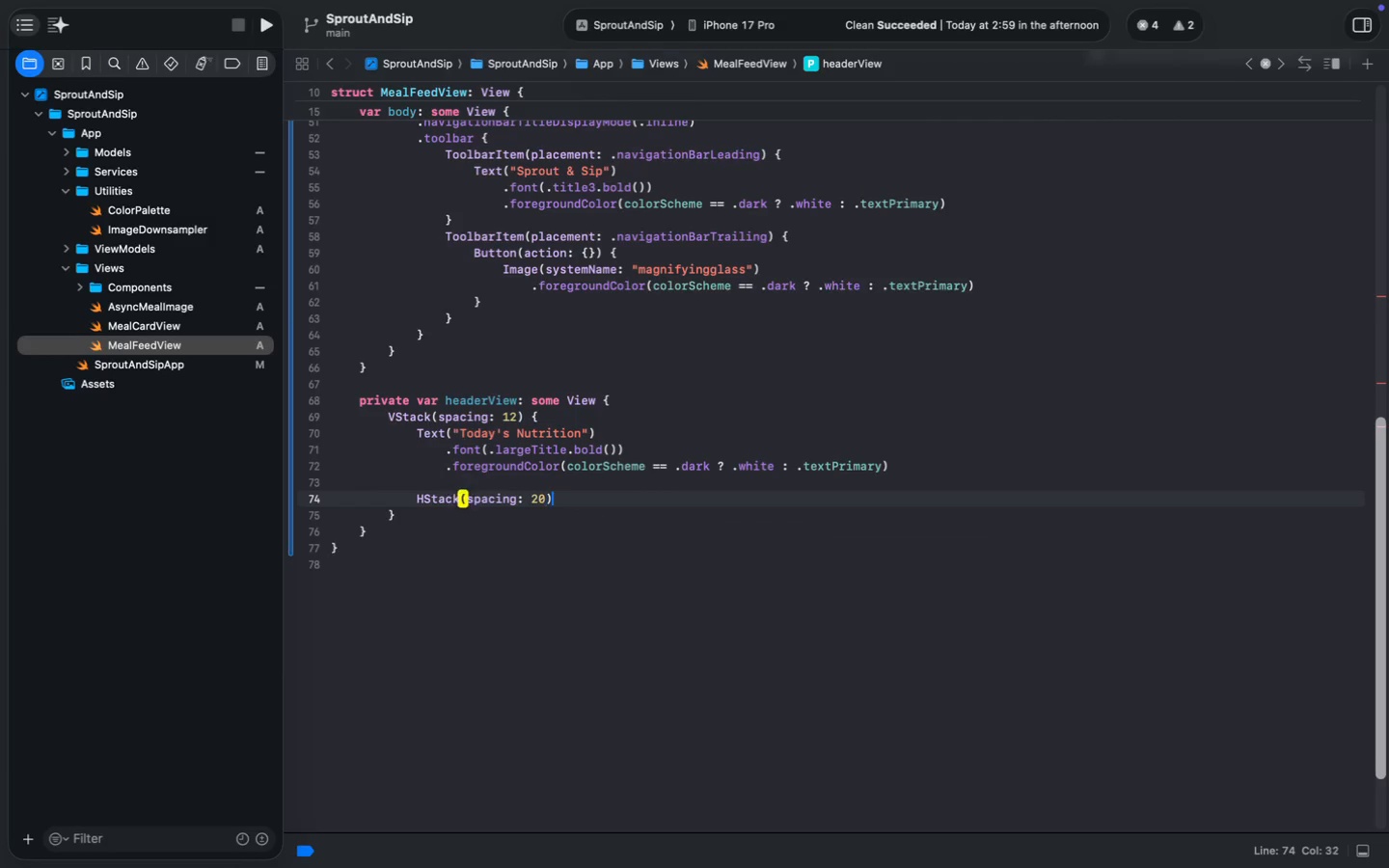 
left_click([898, 474])
 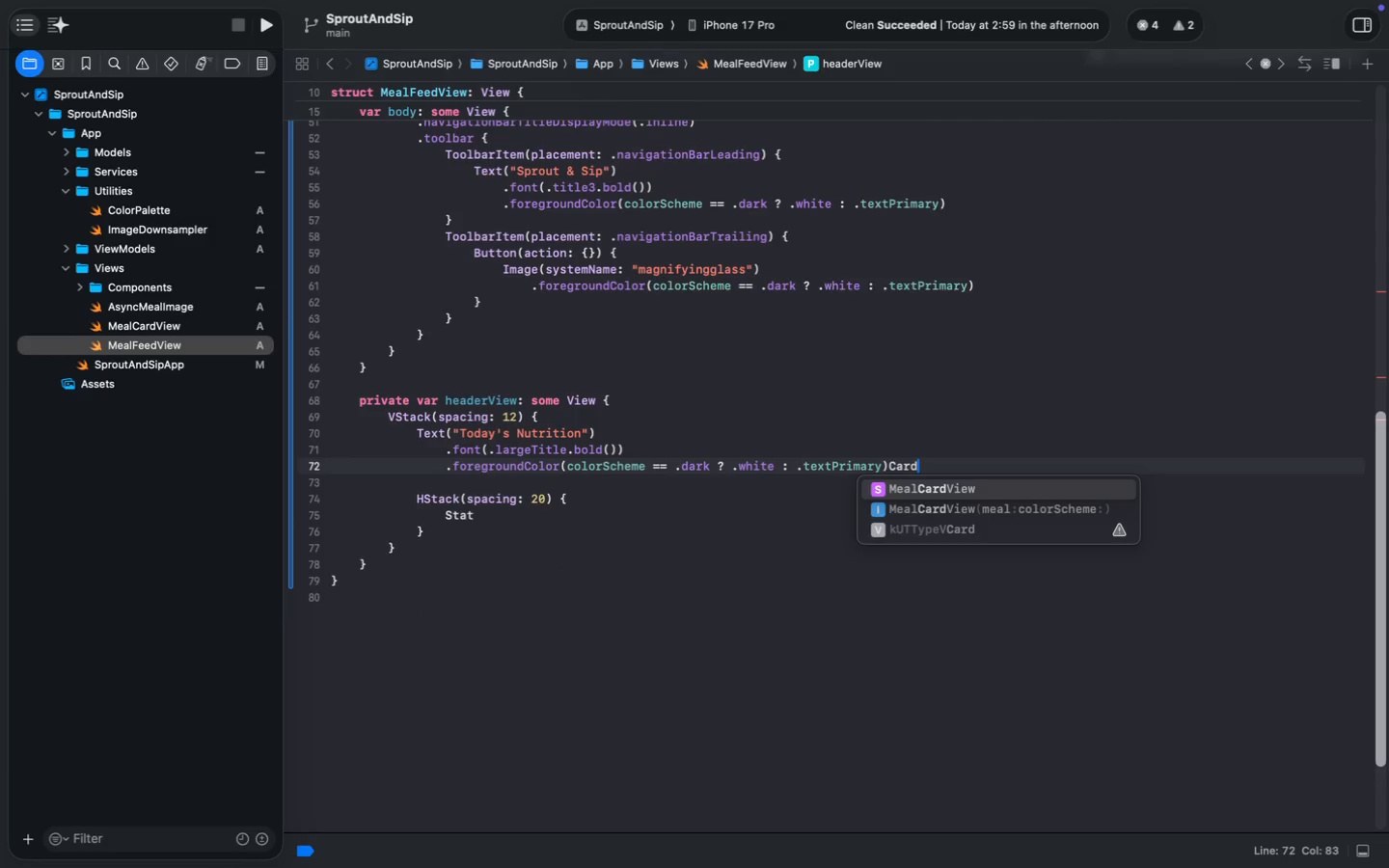 
type(Card)
 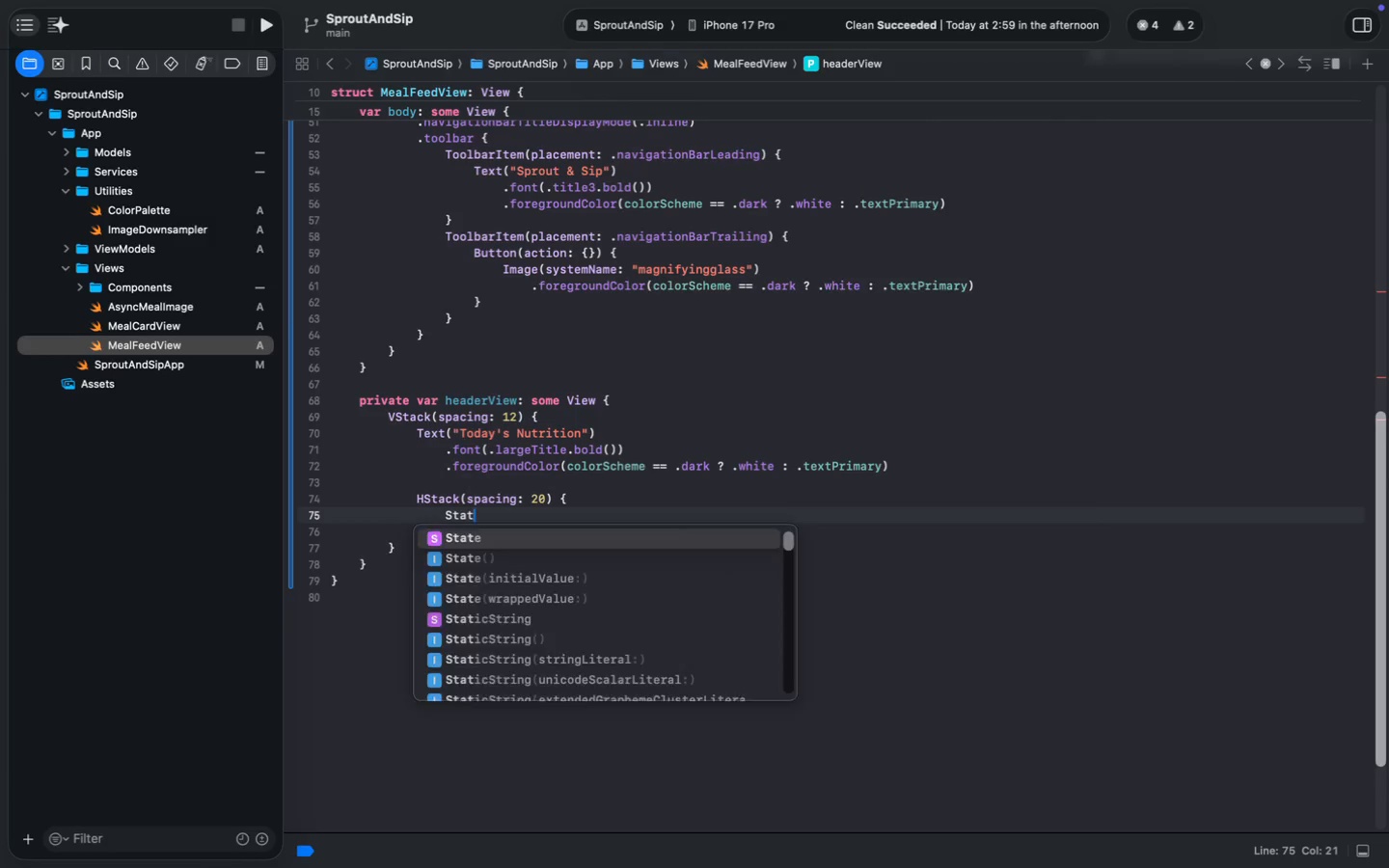 
key(Meta+Z)
 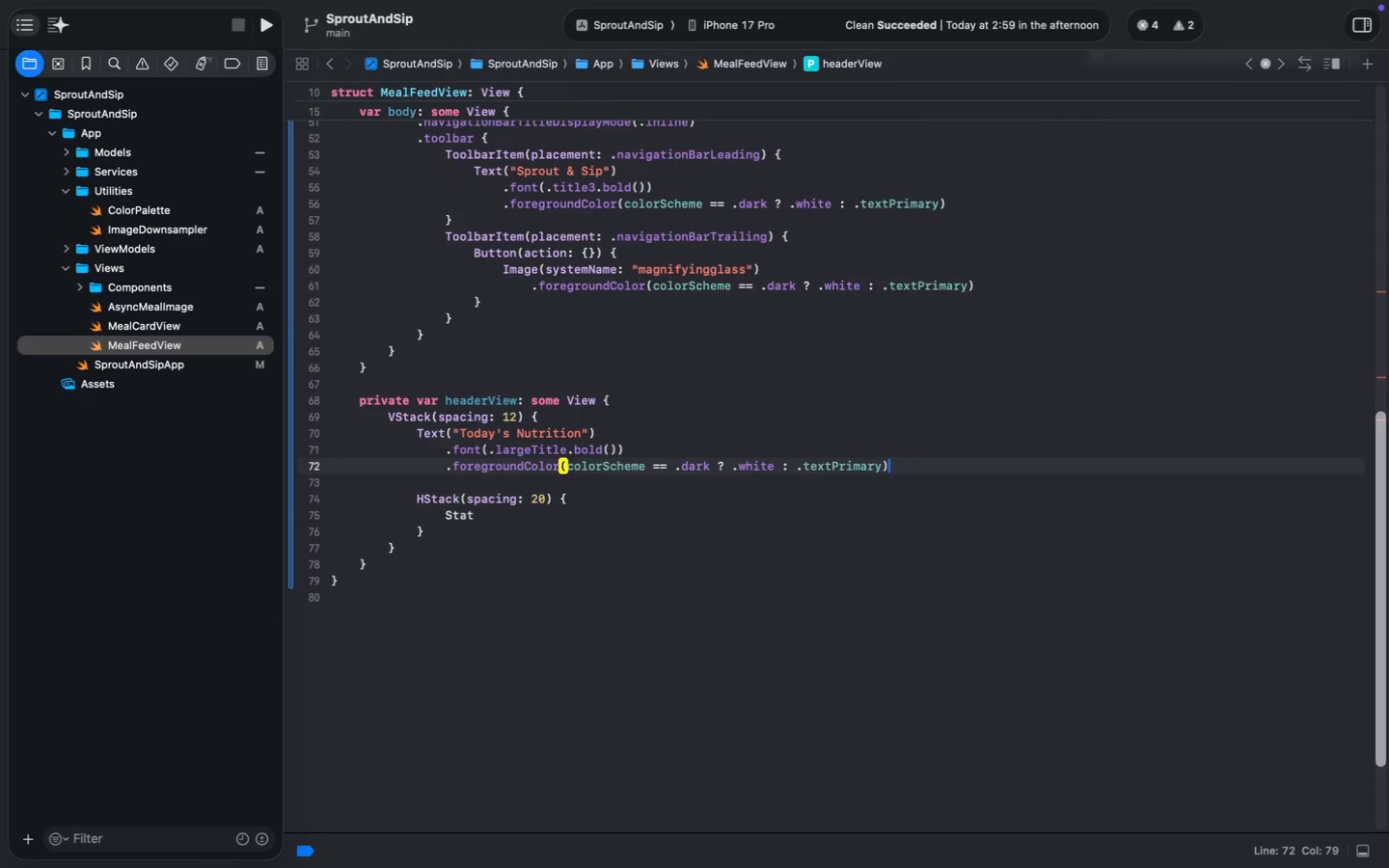 
left_click([502, 525])
 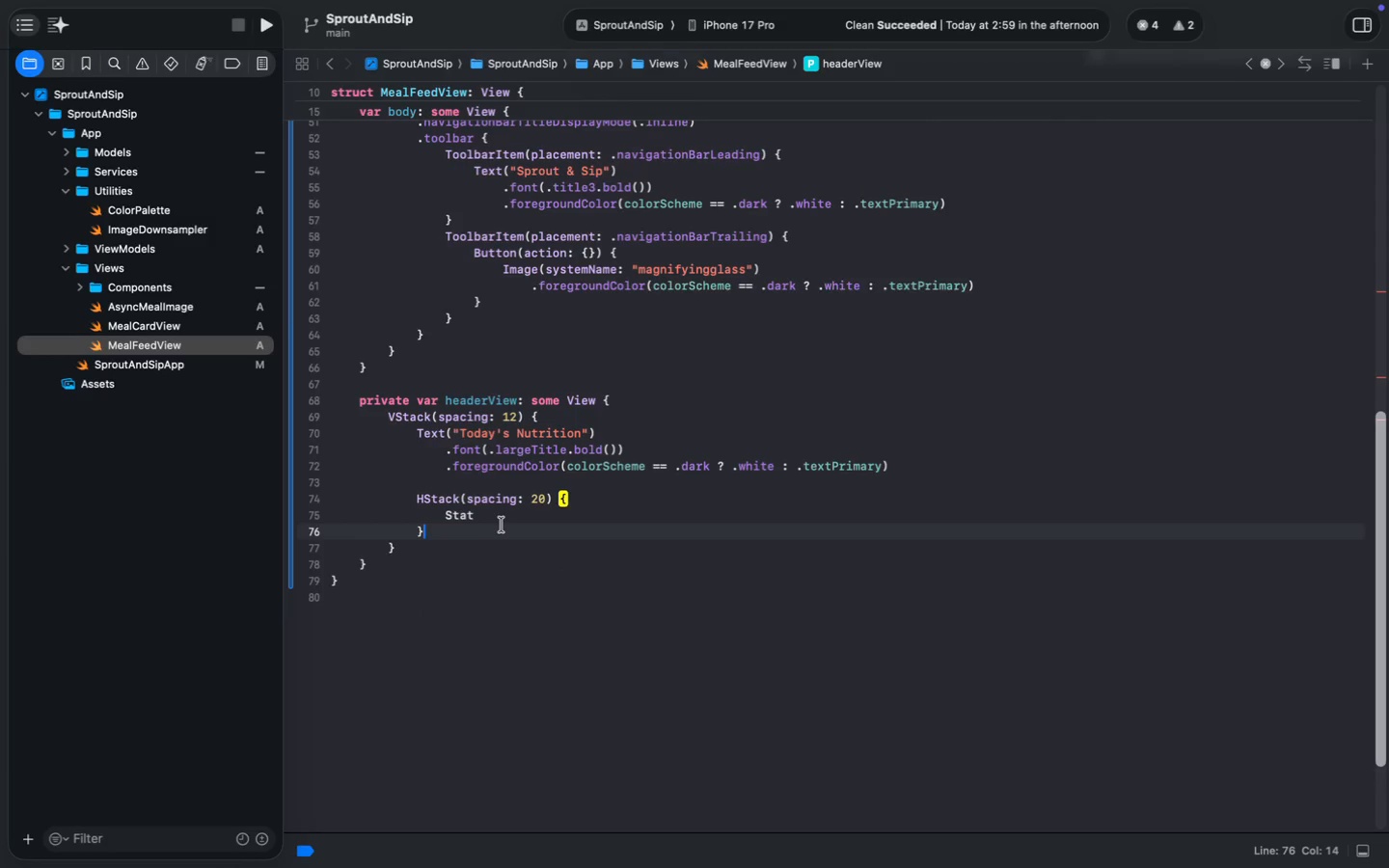 
left_click([495, 515])
 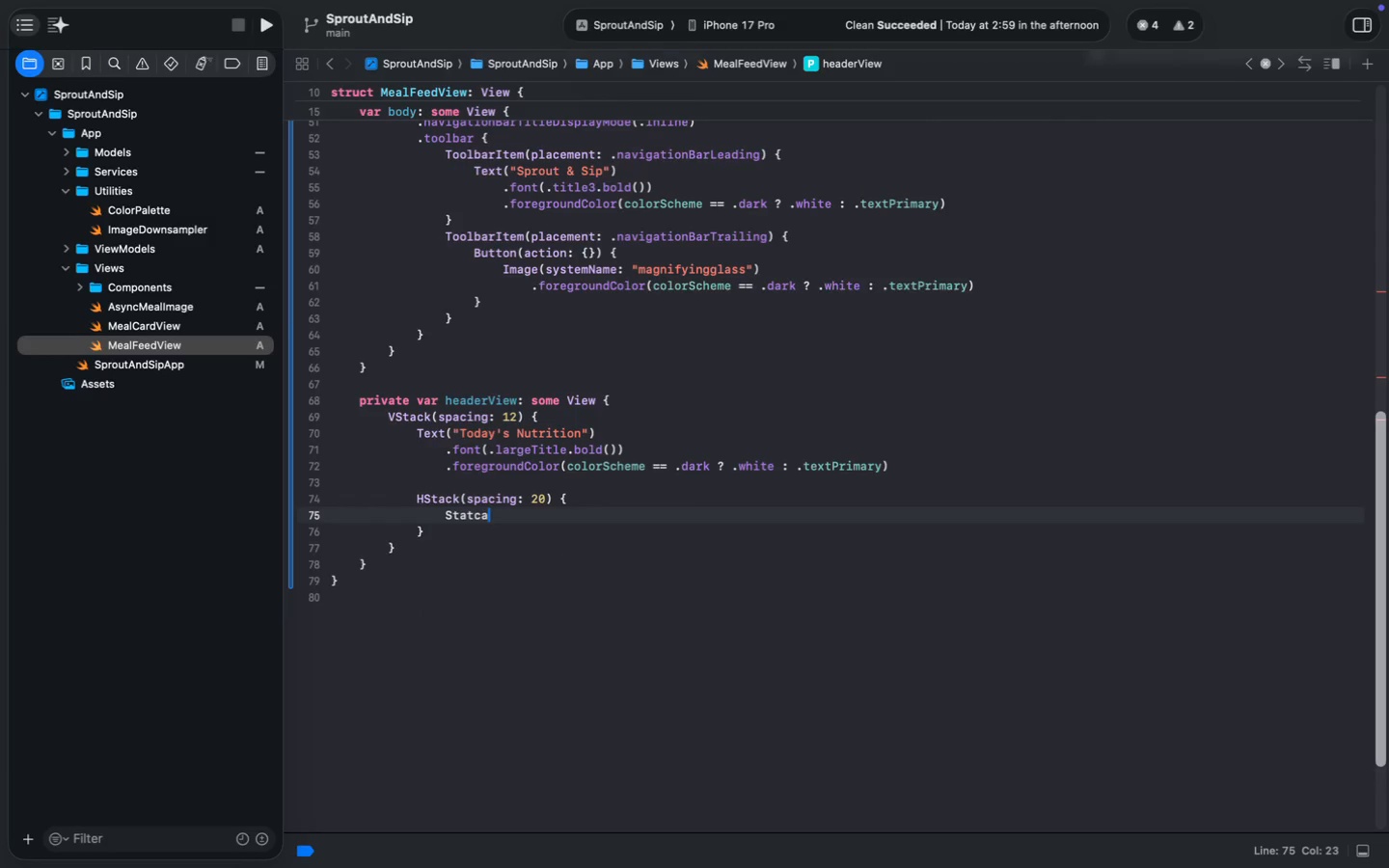 
type(ca)
key(Backspace)
key(Backspace)
type(Card()
 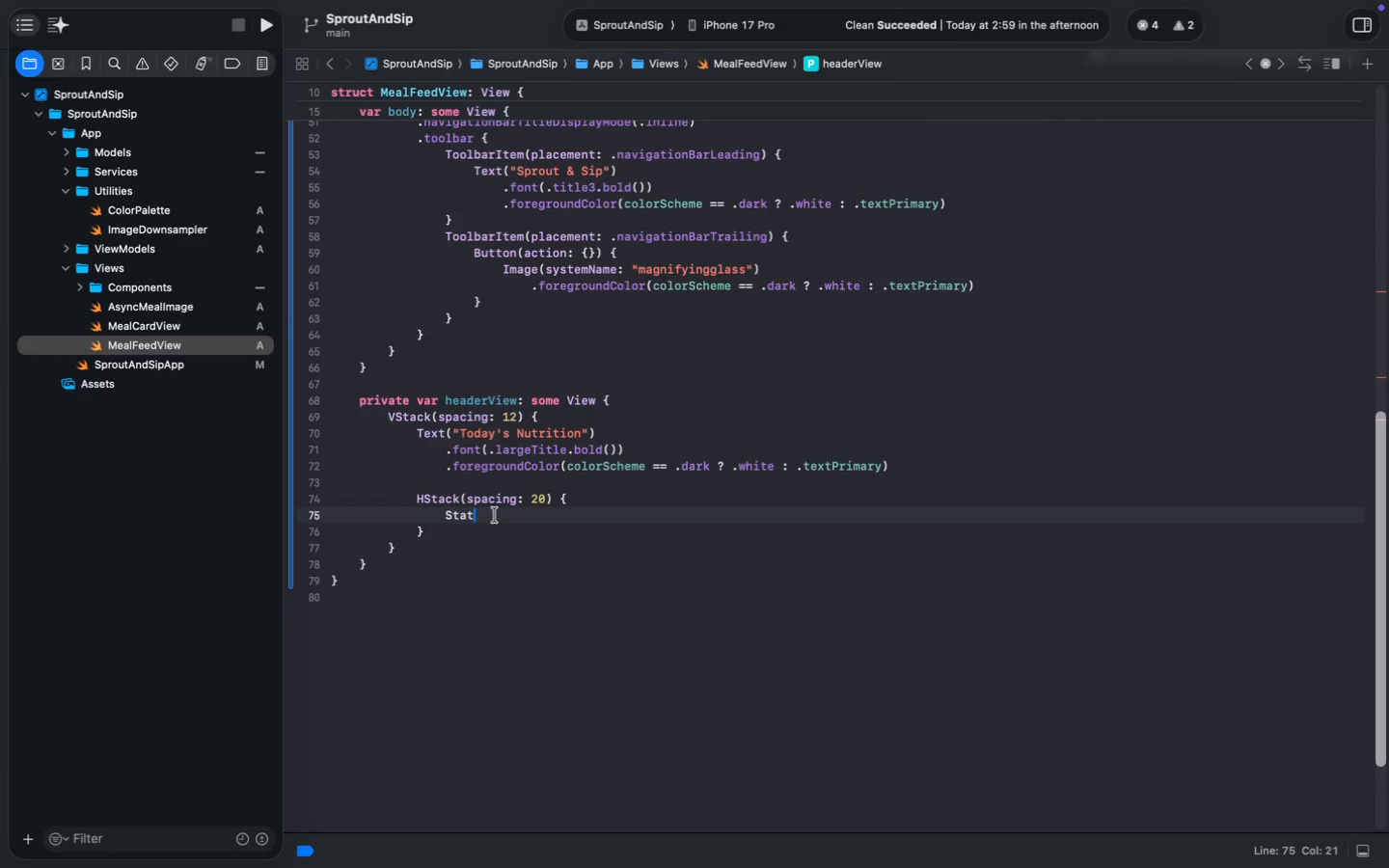 
hold_key(key=I, duration=5.91)
 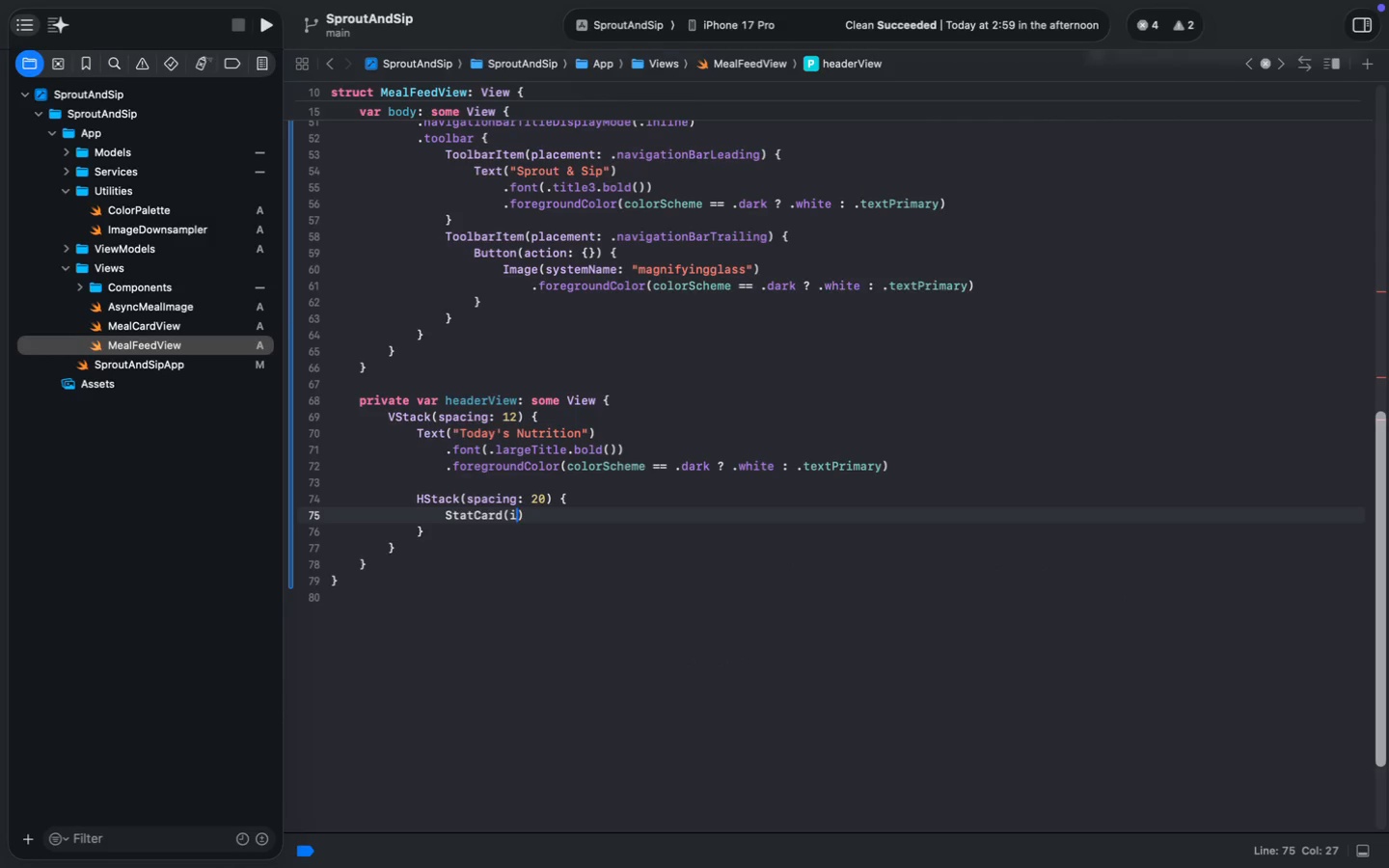 
key(Backspace)
type(con)
key(Backspace)
key(Backspace)
key(Backspace)
type(icon: "flame.fo)
key(Backspace)
type(ill)
 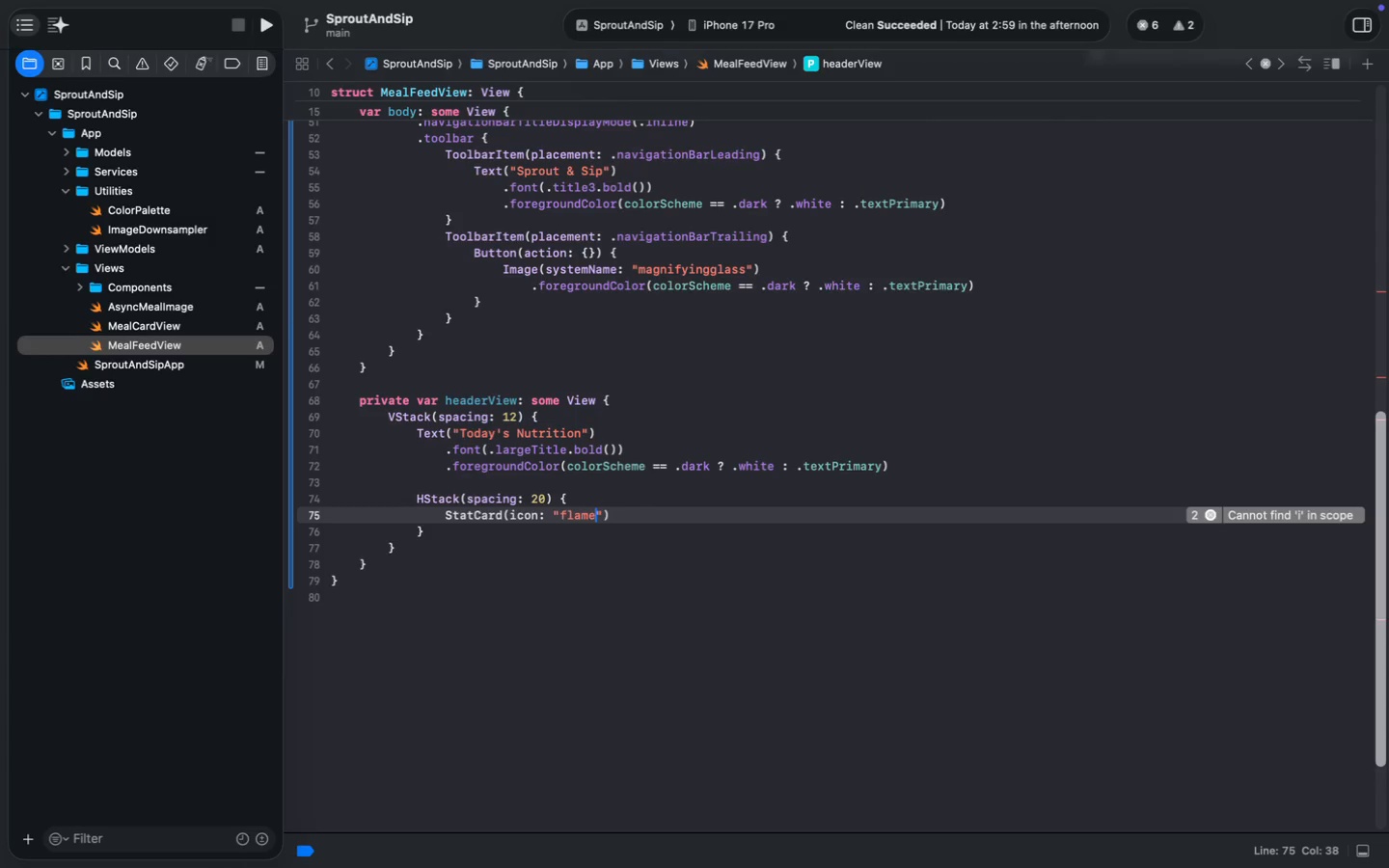 
key(ArrowRight)
 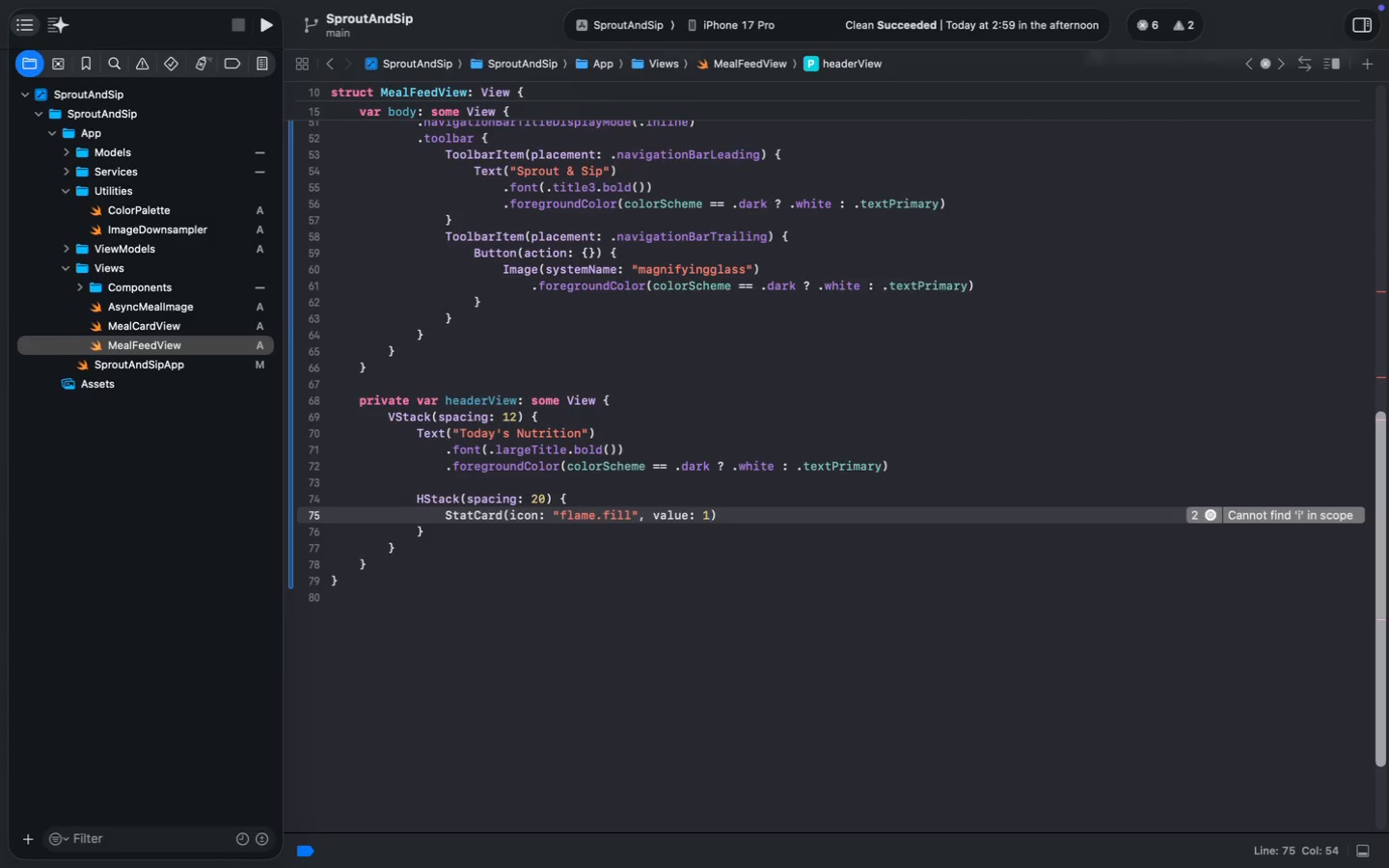 
type(, value: 1,840)
 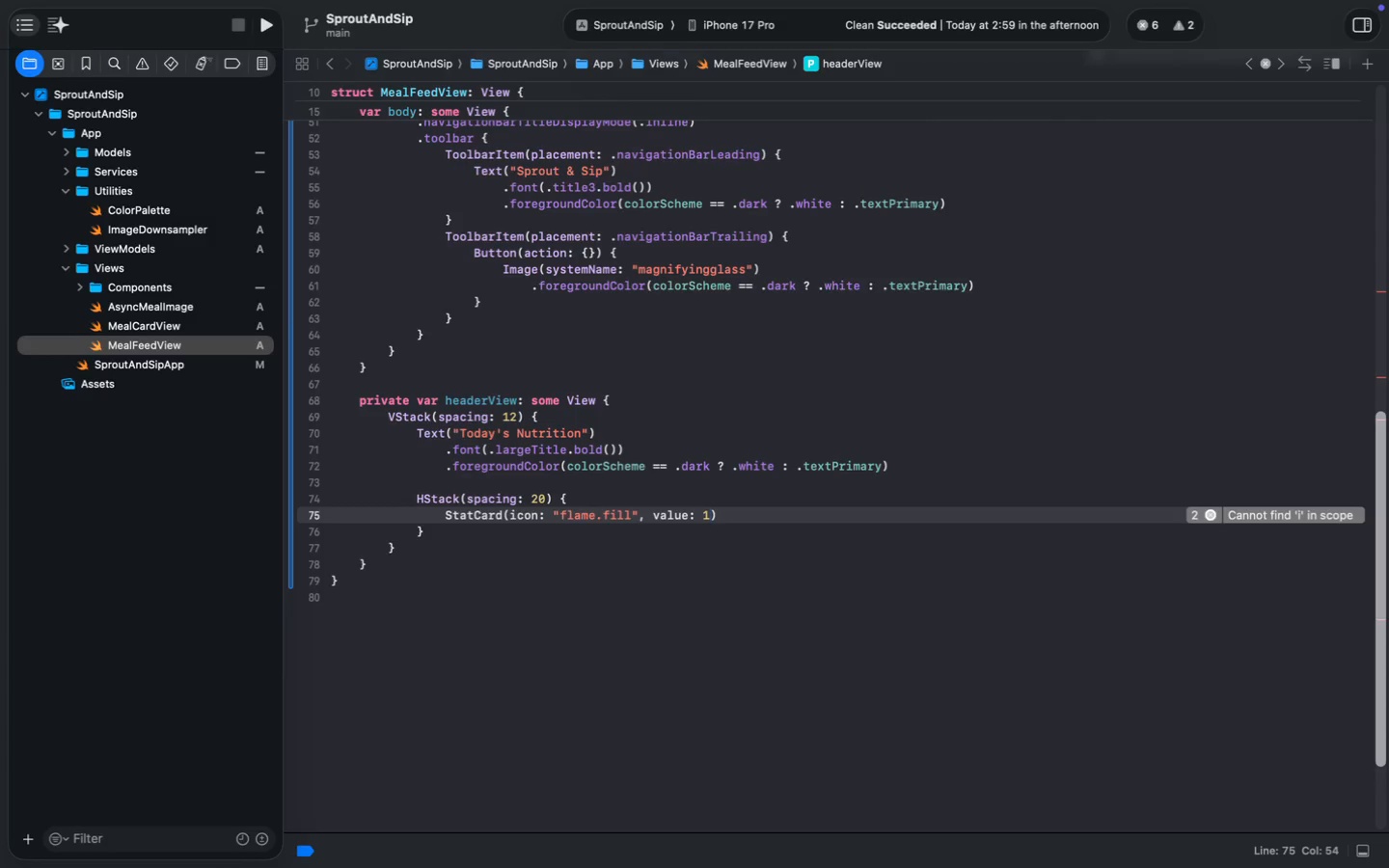 
key(ArrowRight)
 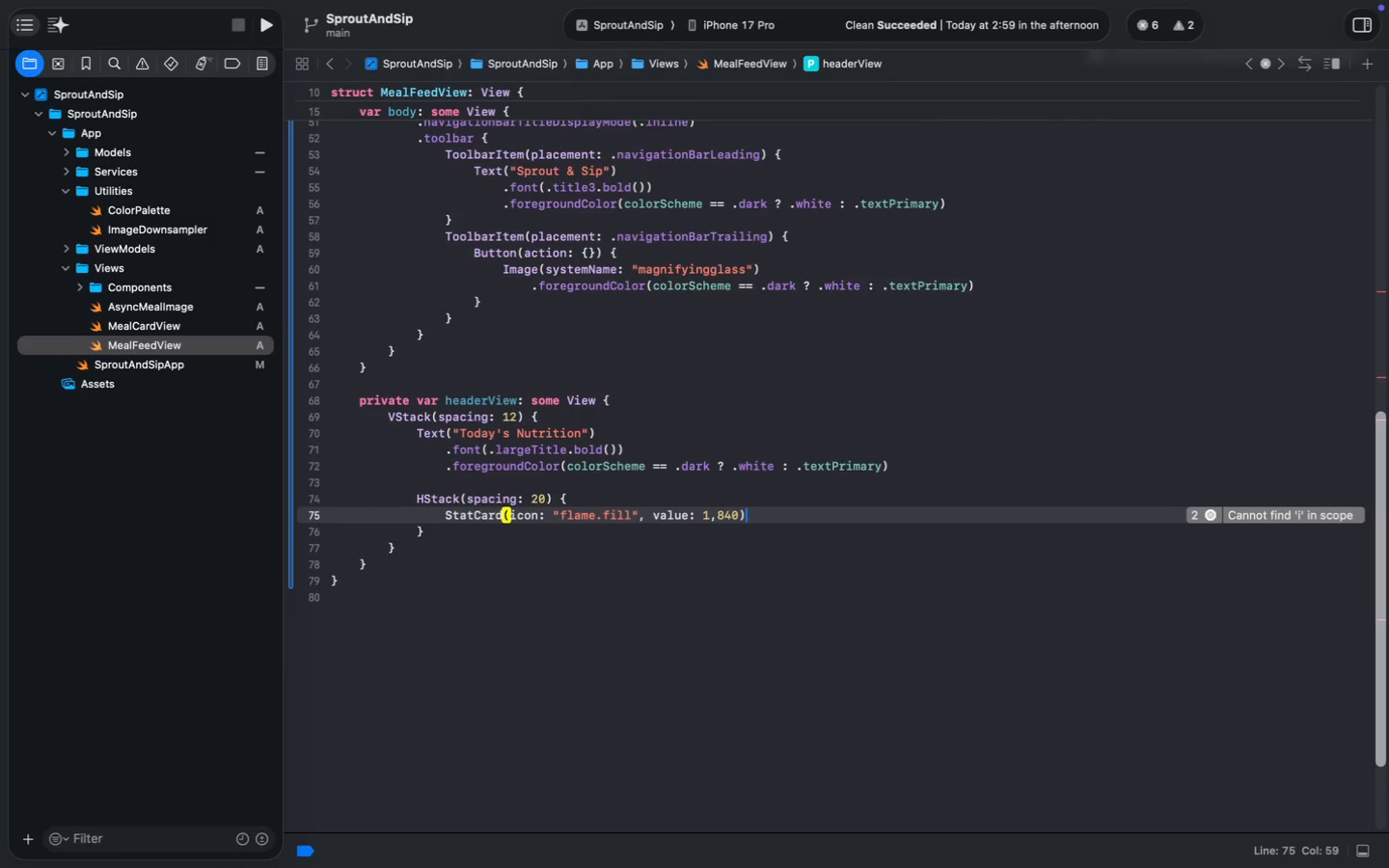 
key(ArrowLeft)
 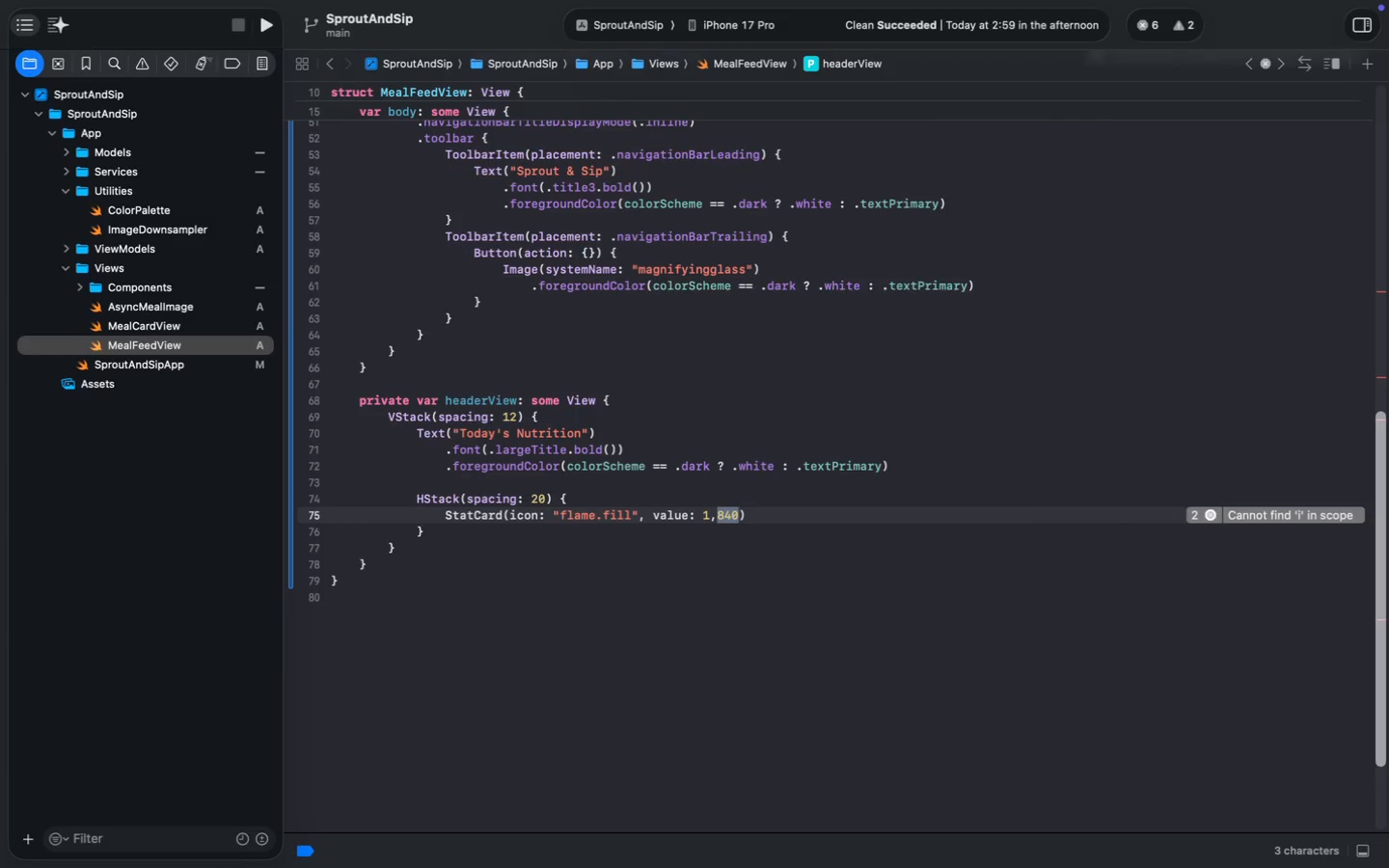 
key(Alt+Shift+ArrowLeft)
 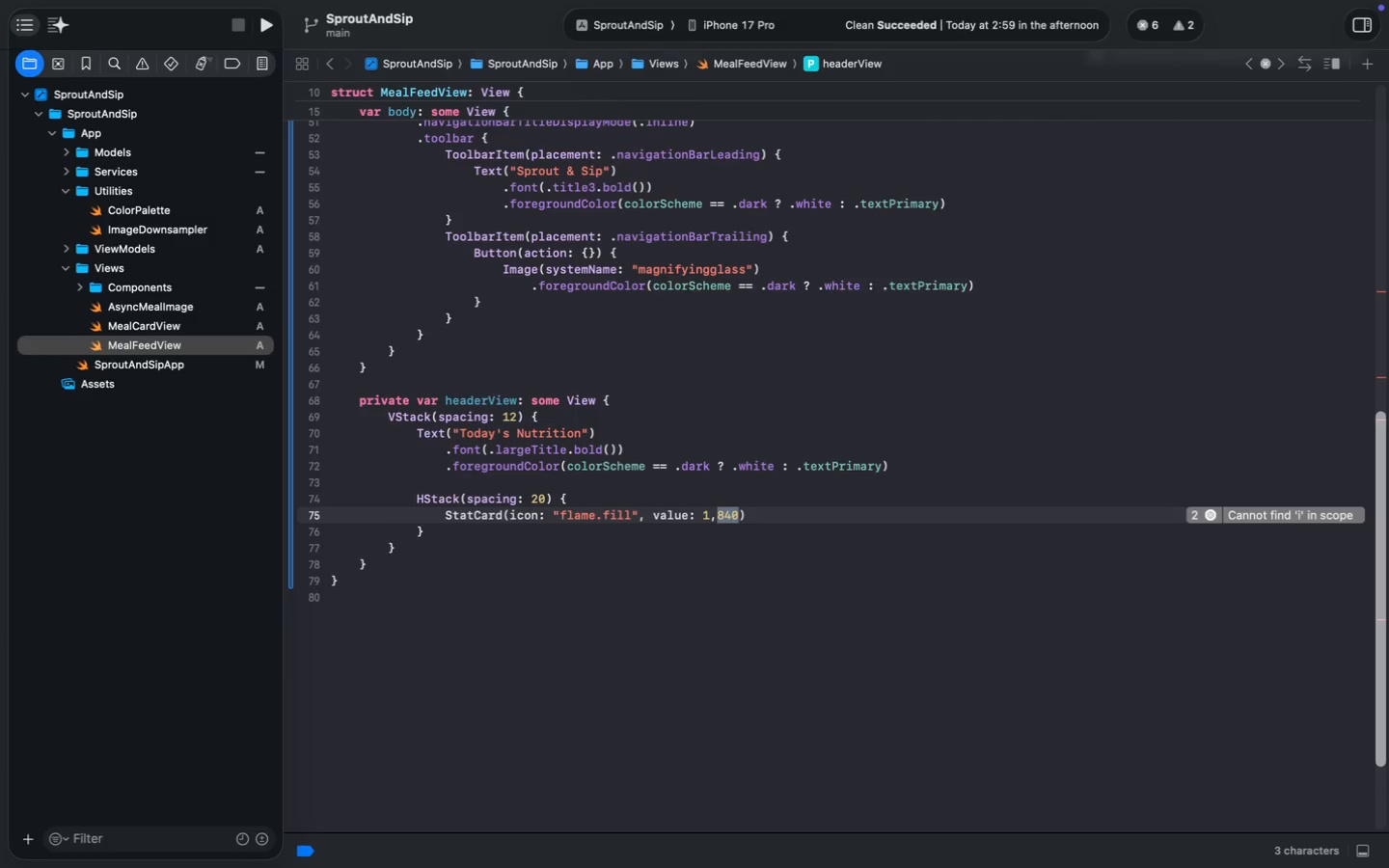 
key(Alt+Shift+ArrowLeft)
 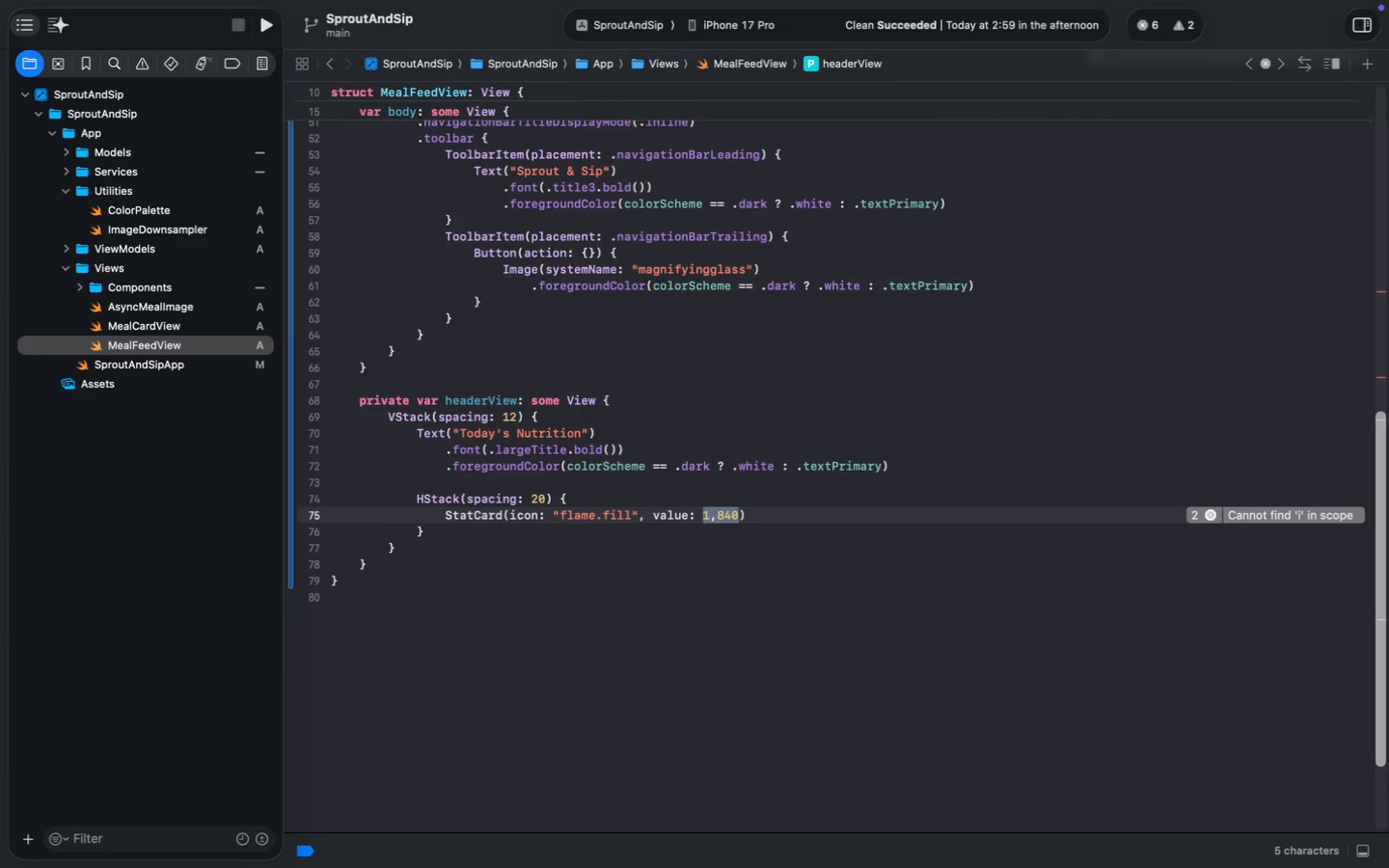 
key(Shift+ShiftRight)
 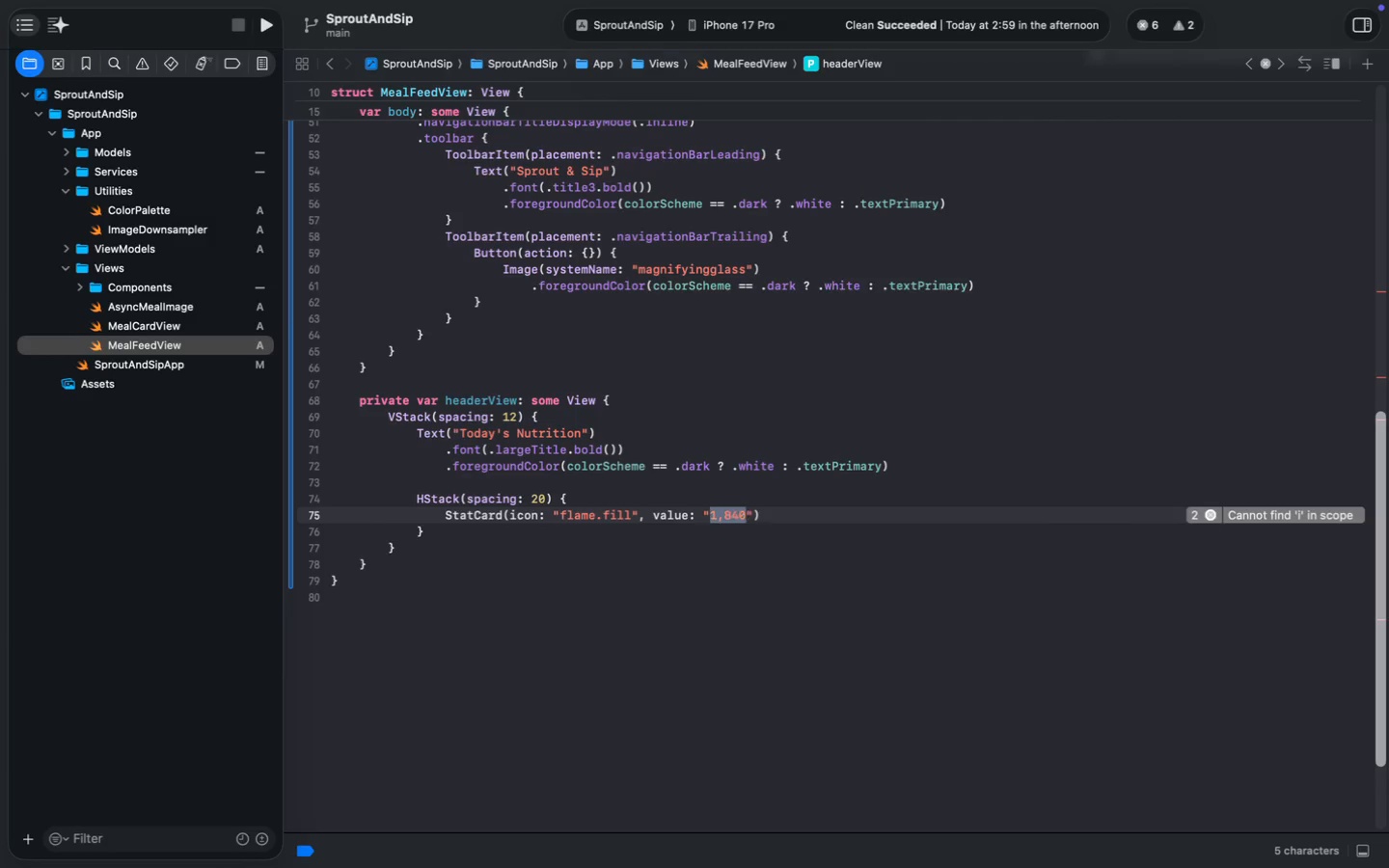 
key(Shift+Quote)
 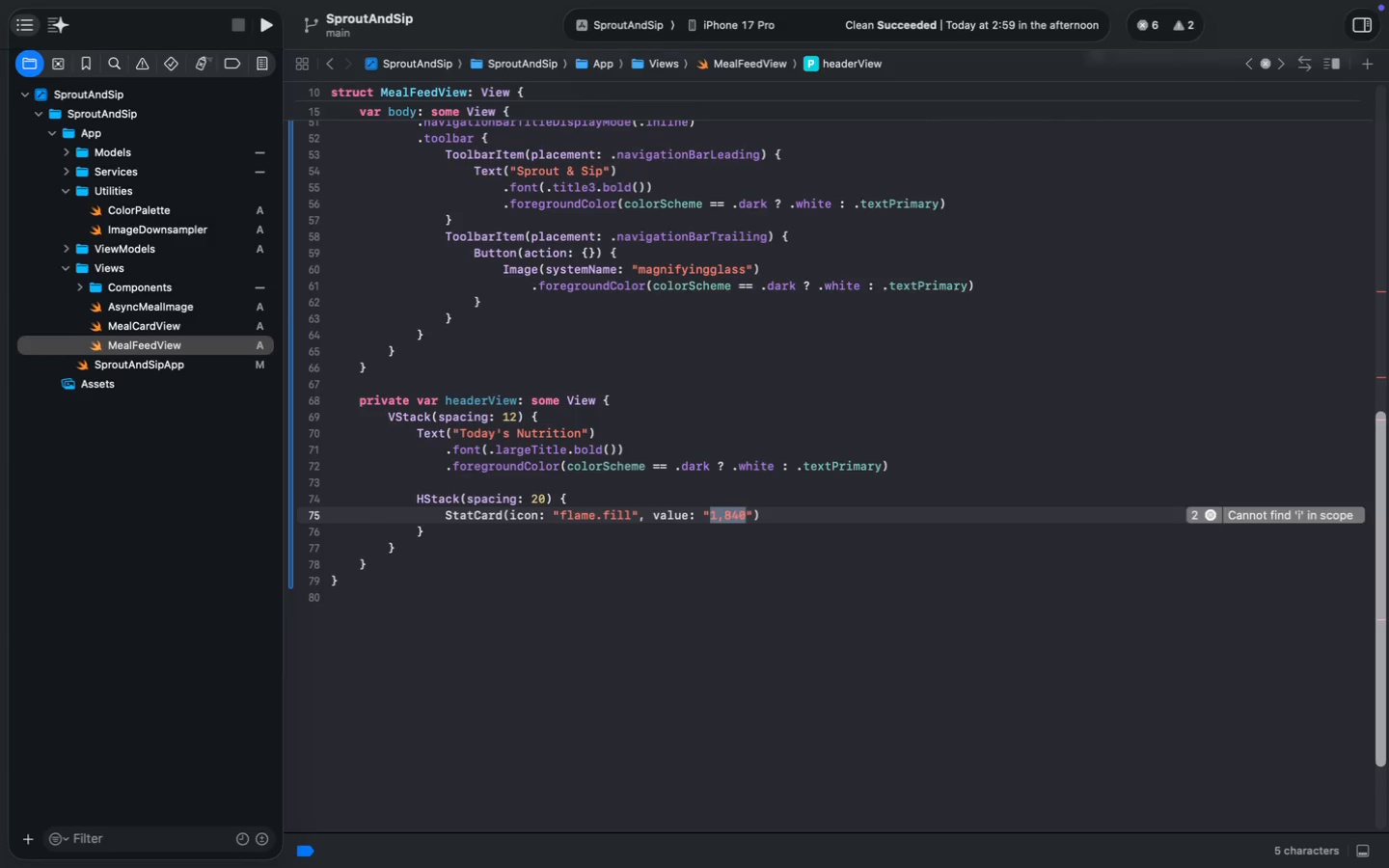 
key(ArrowRight)
 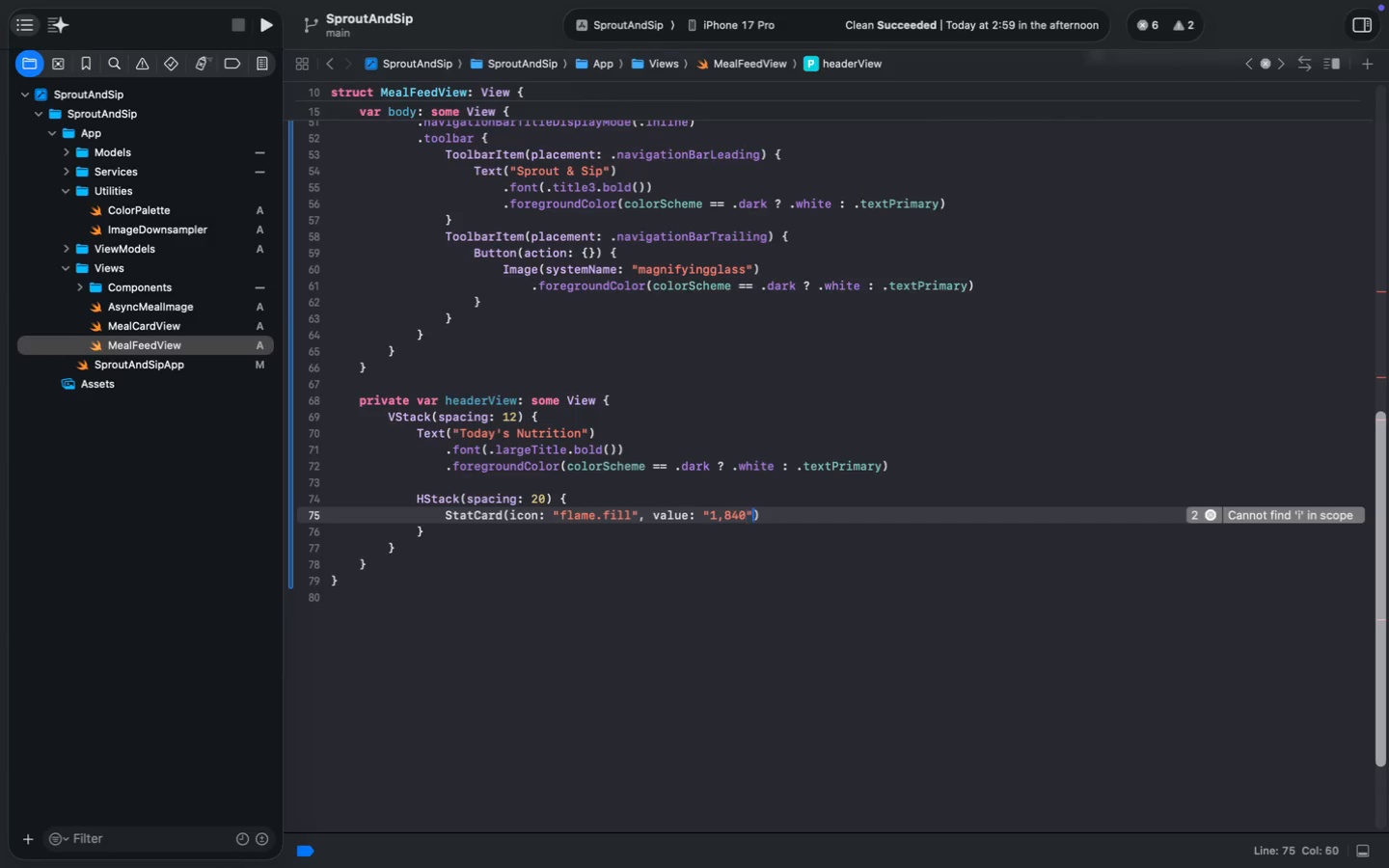 
key(ArrowRight)
 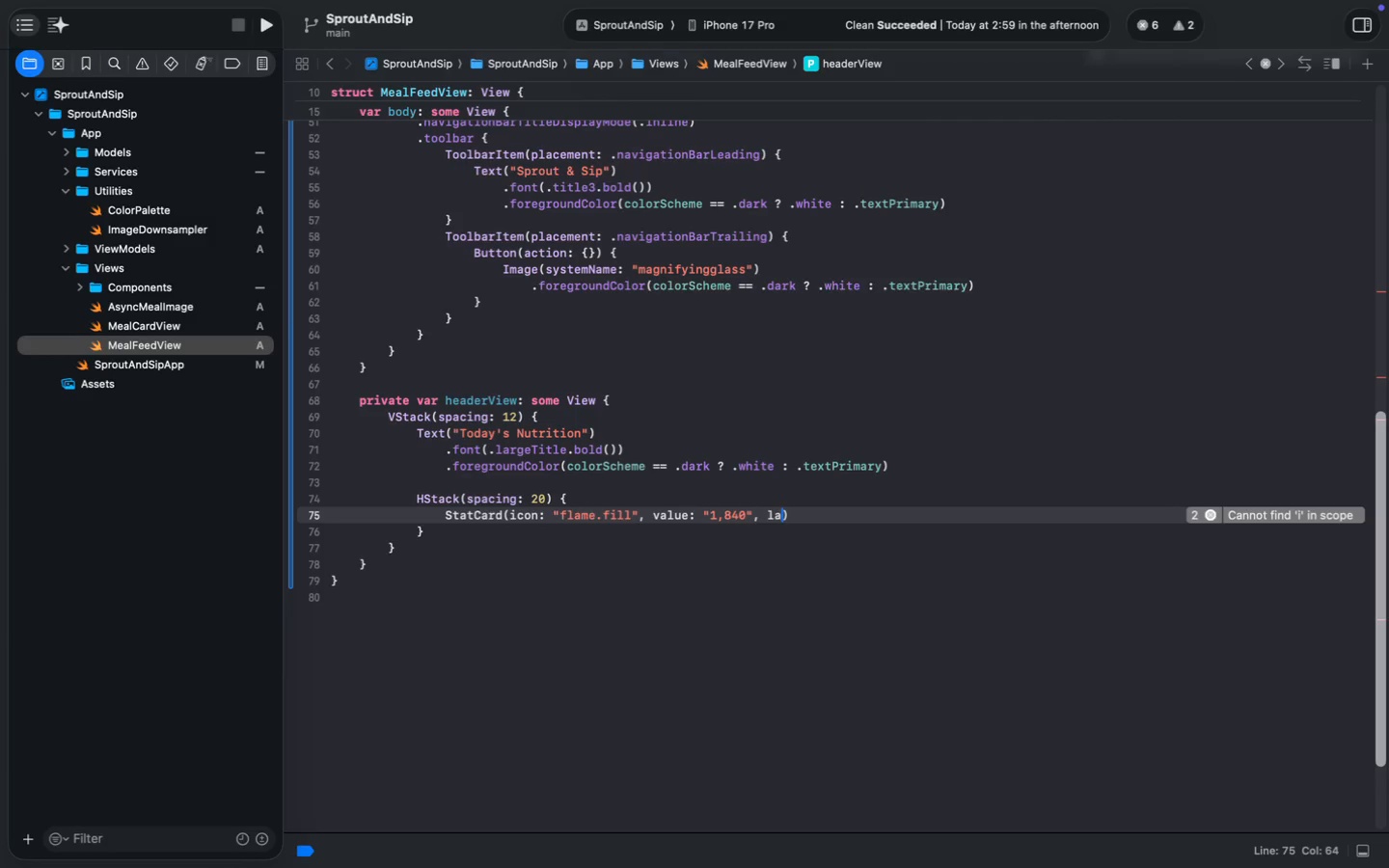 
type(, label: "Calories)
 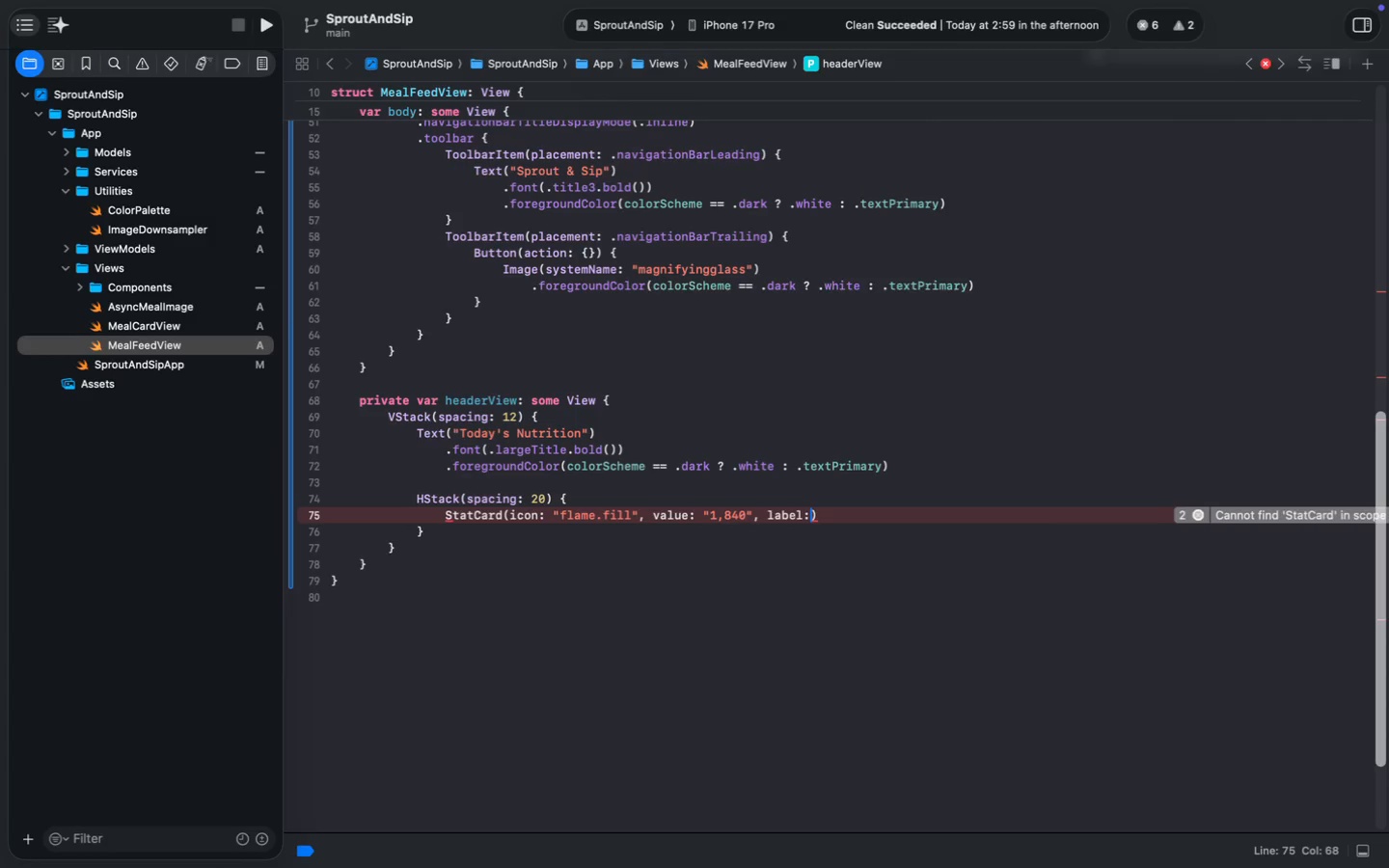 
 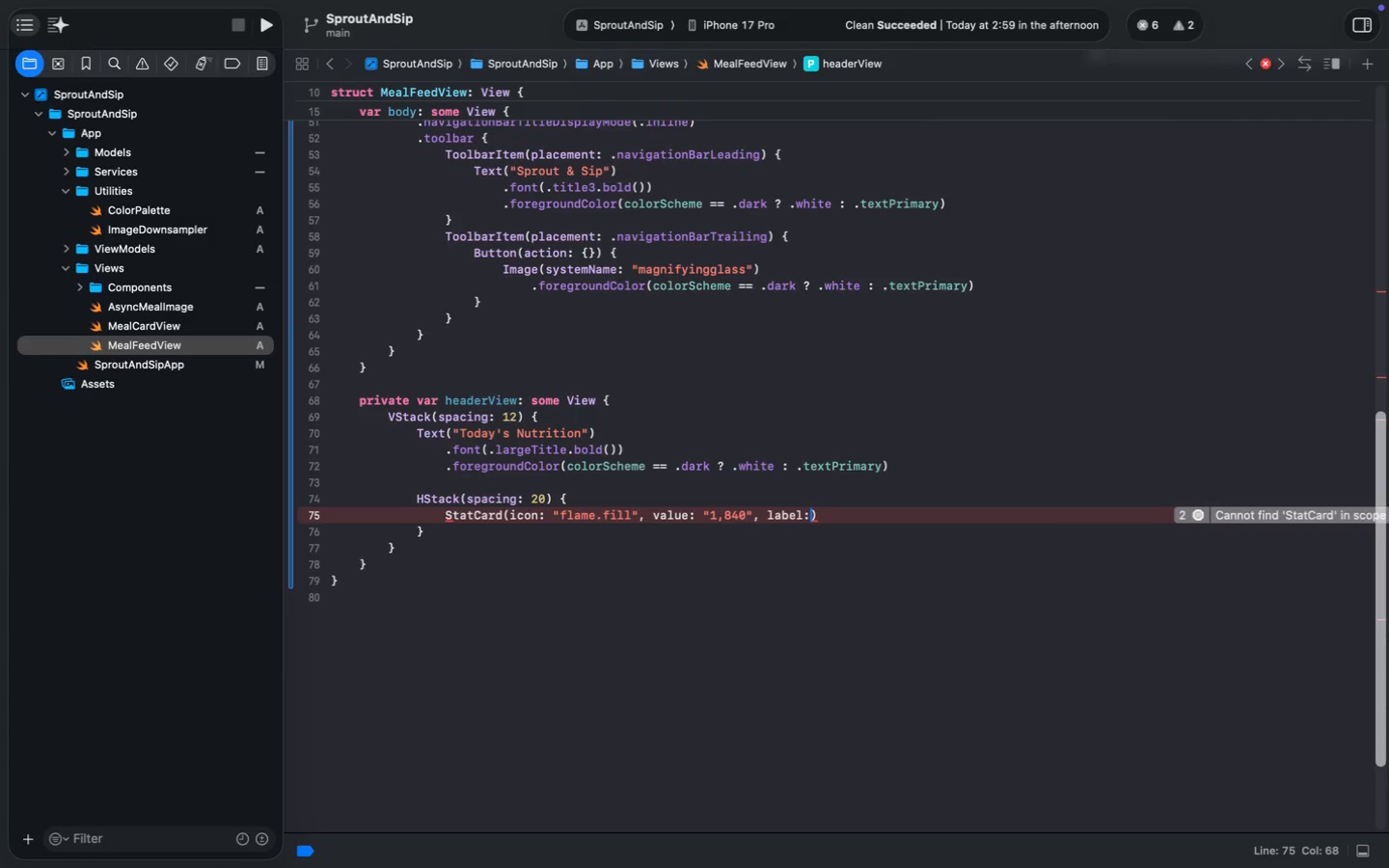 
key(ArrowRight)
 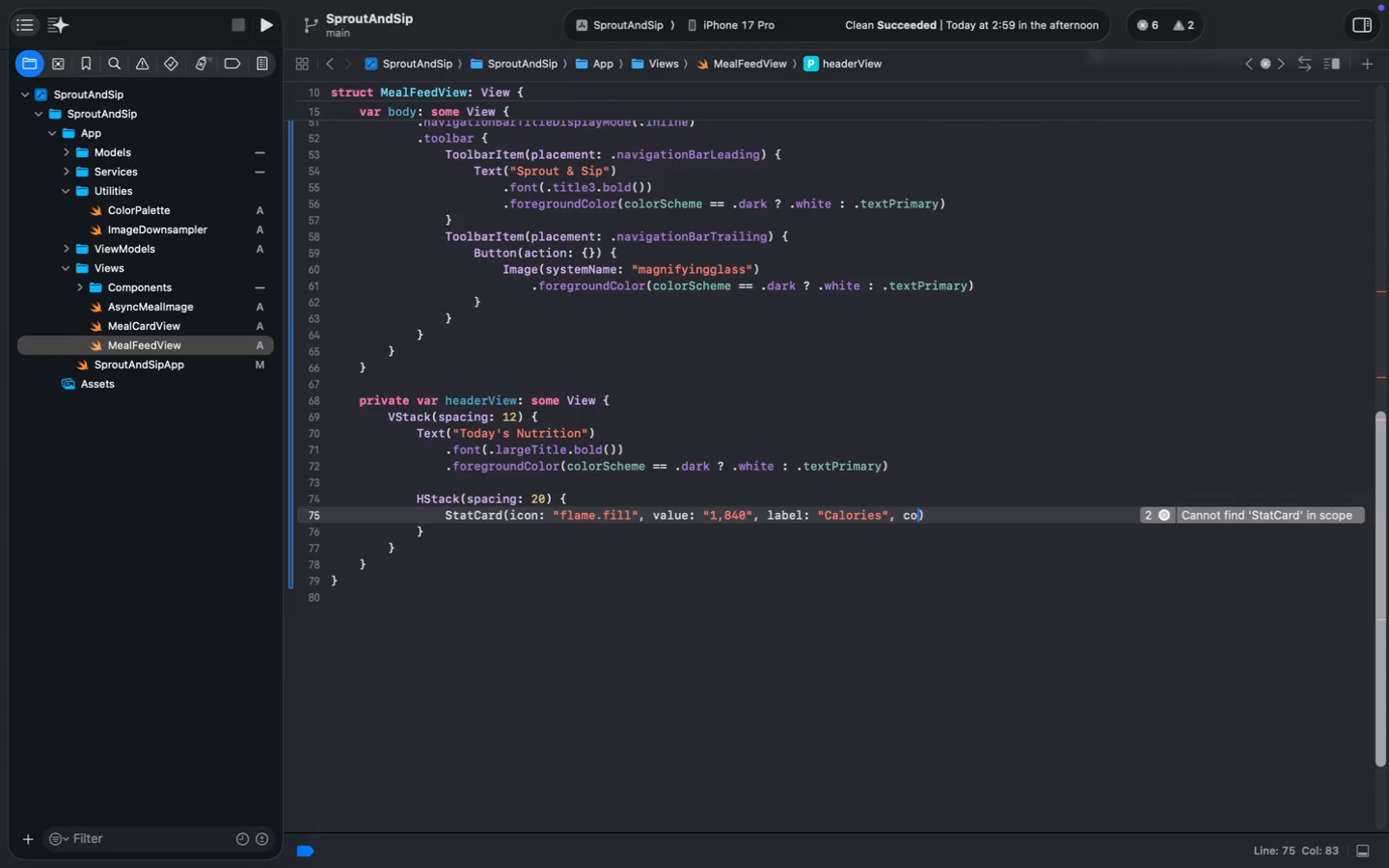 
type(, color)
 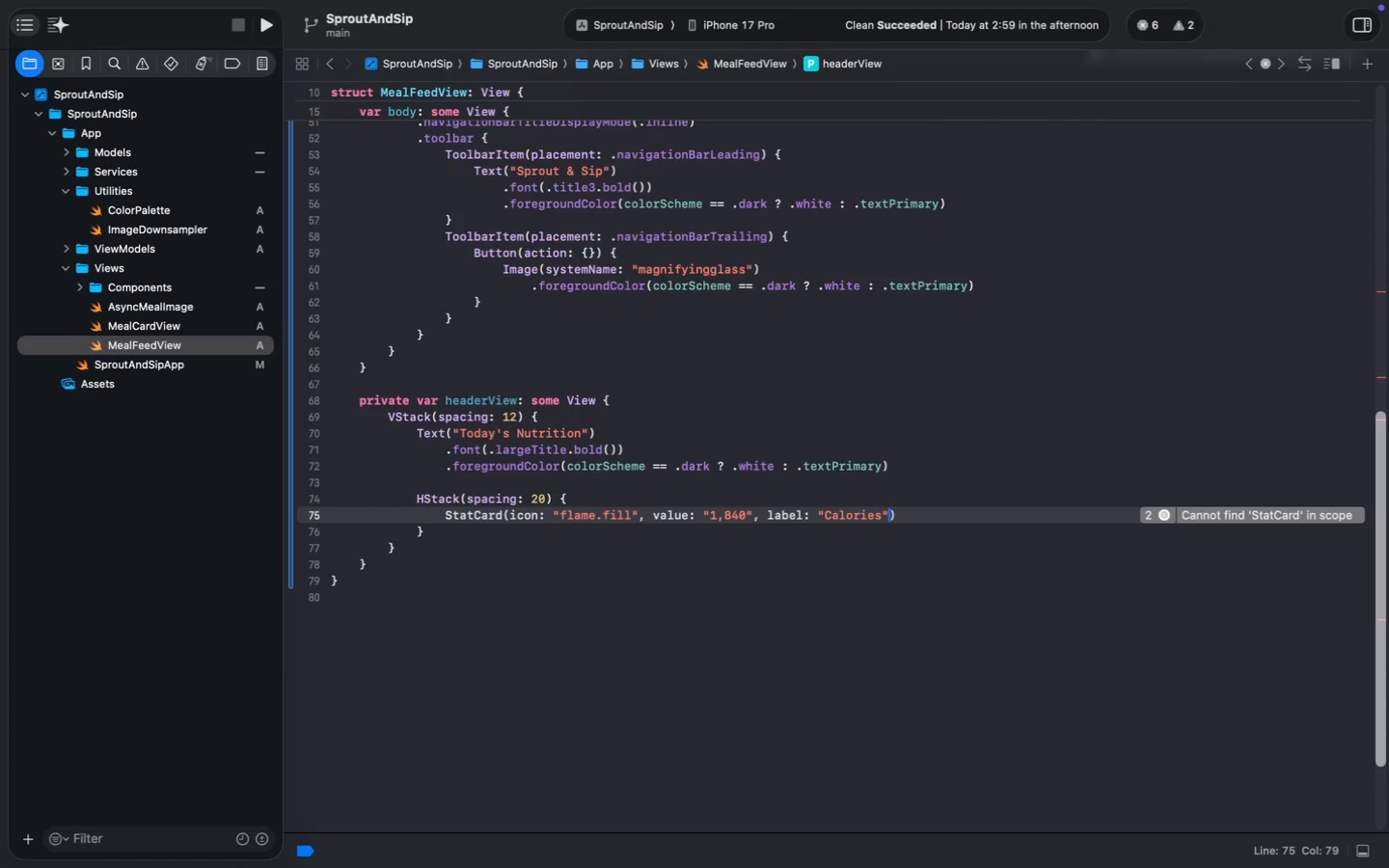 
type(: .si[)
key(Backspace)
type(pAccent)
 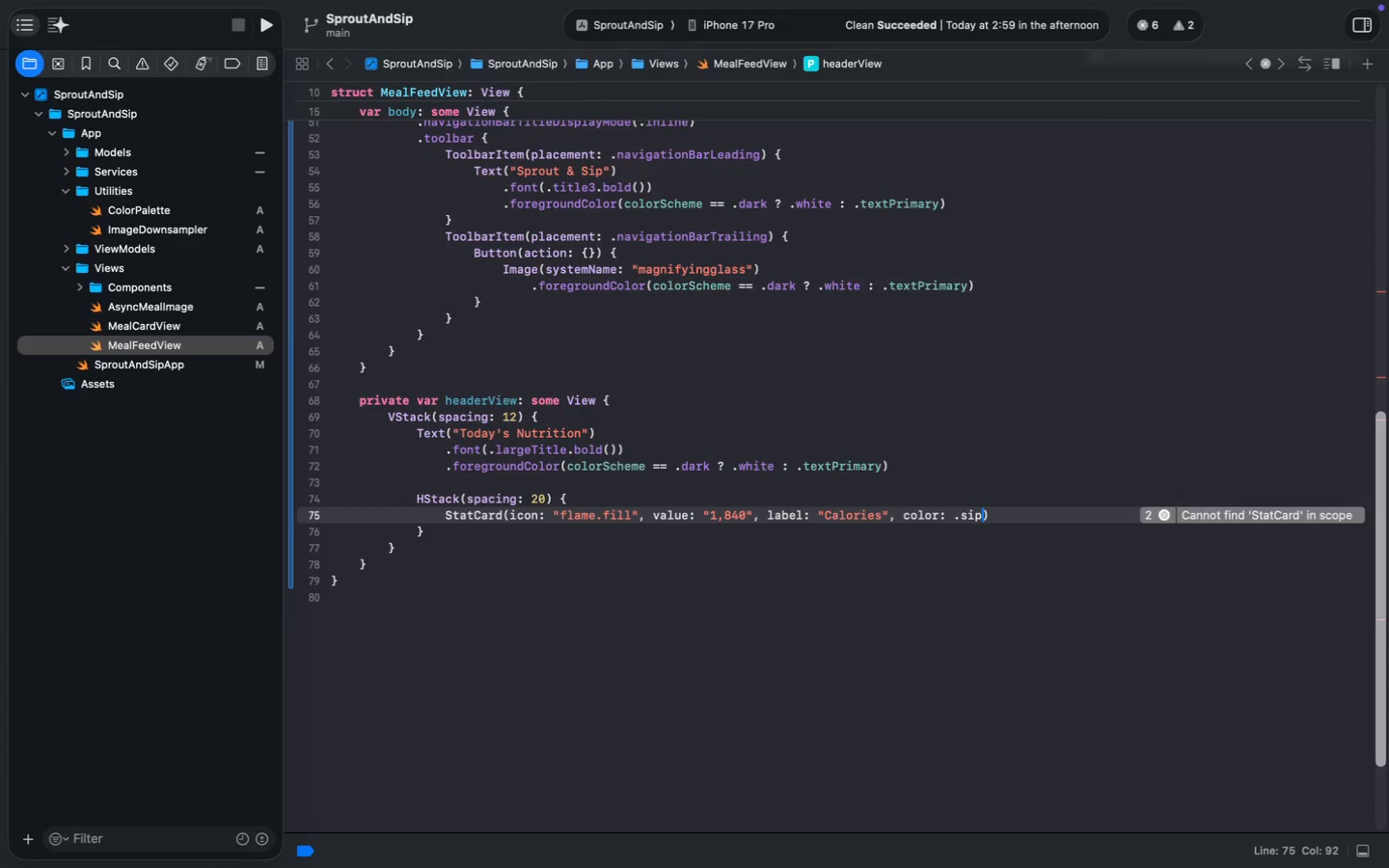 
 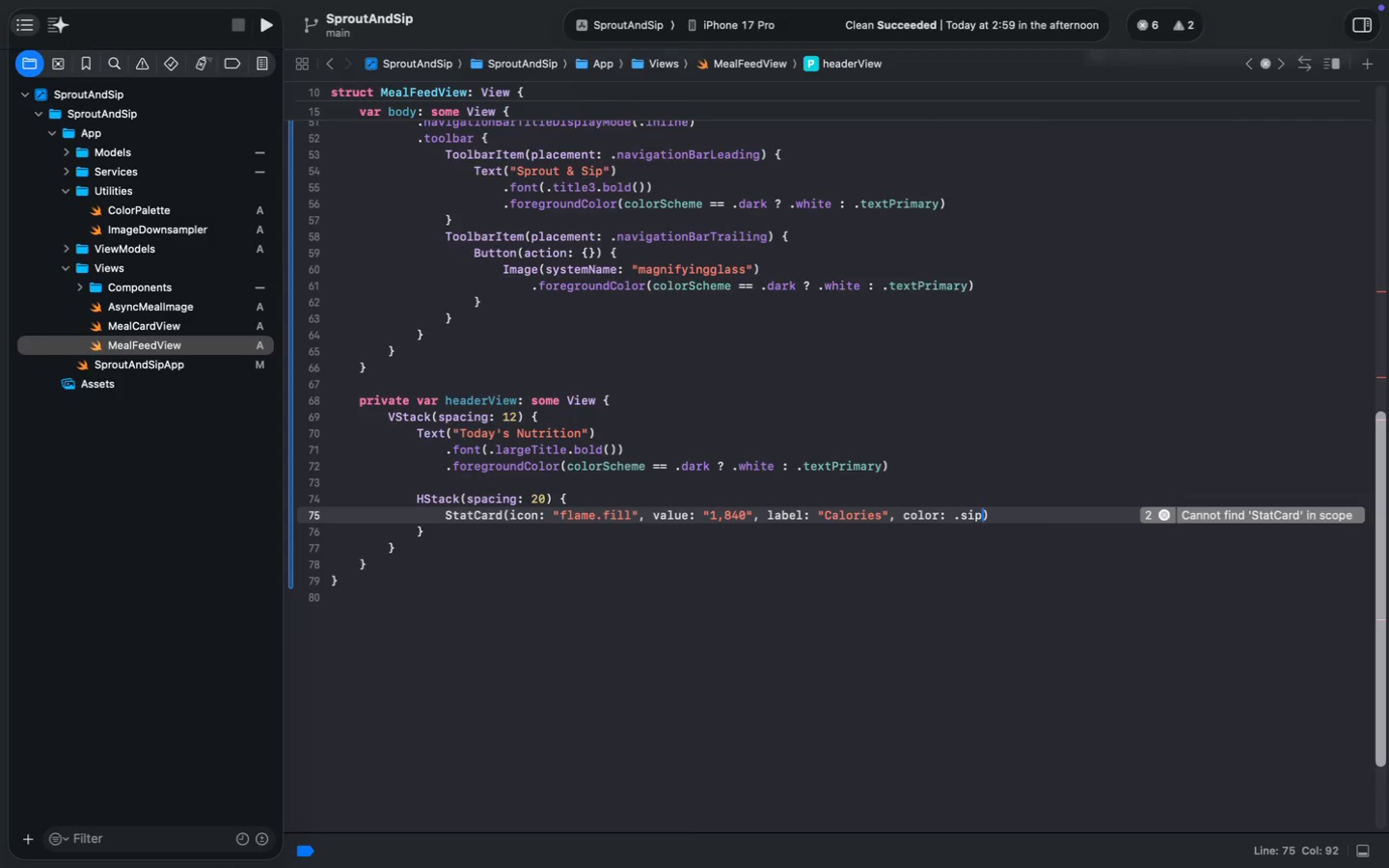 
key(Enter)
 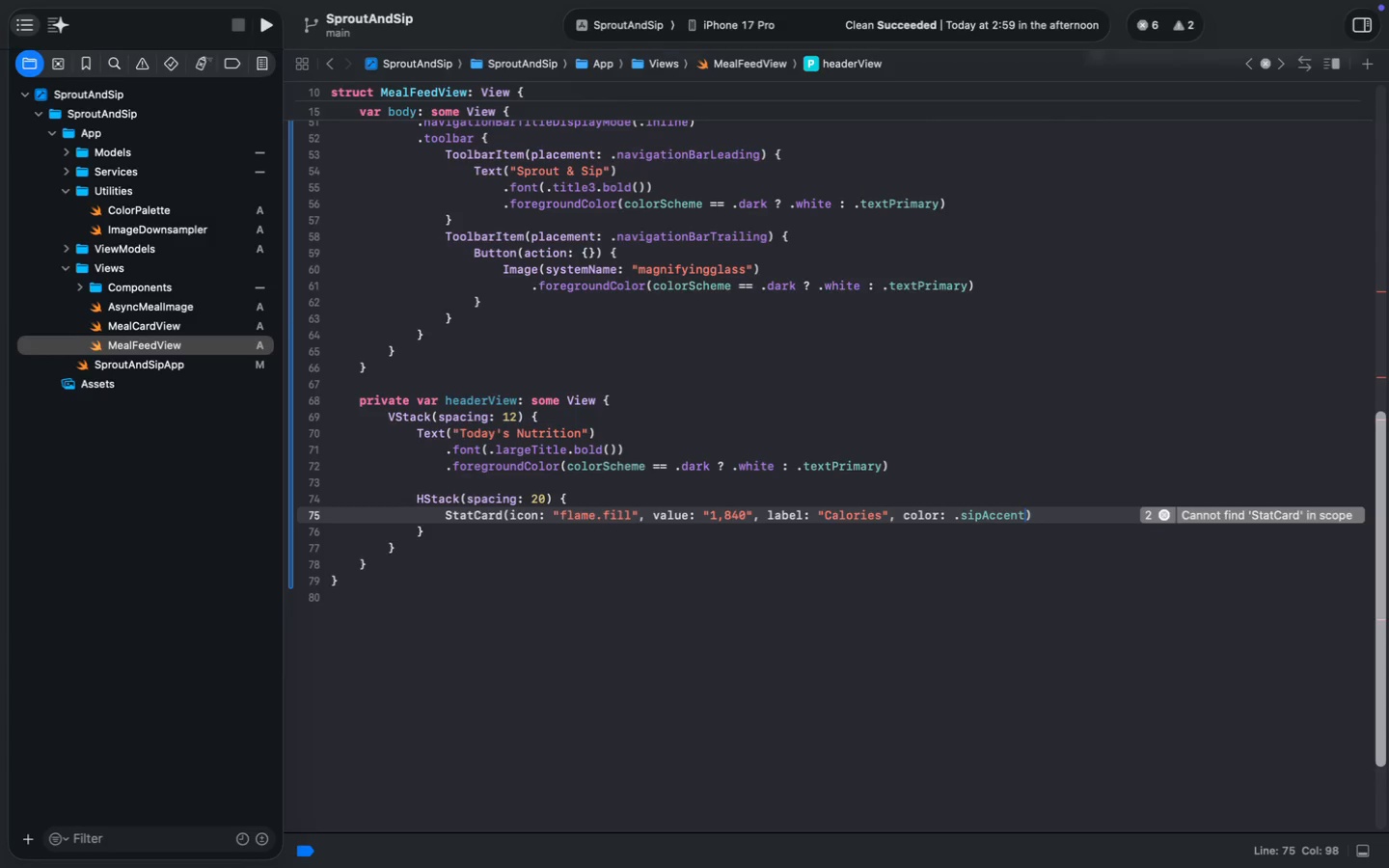 
key(ArrowRight)
 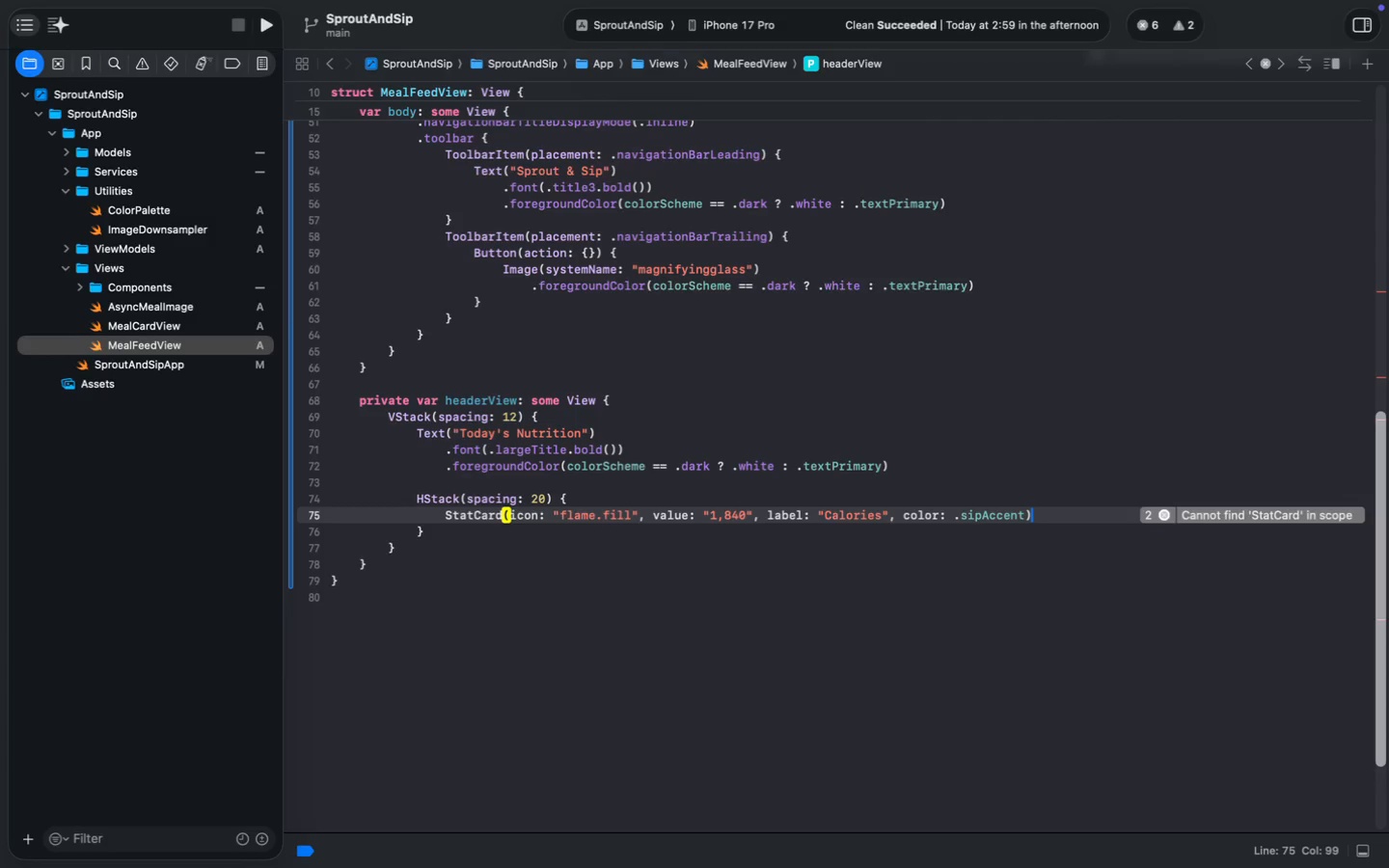 
key(Meta+Shift+ArrowLeft)
 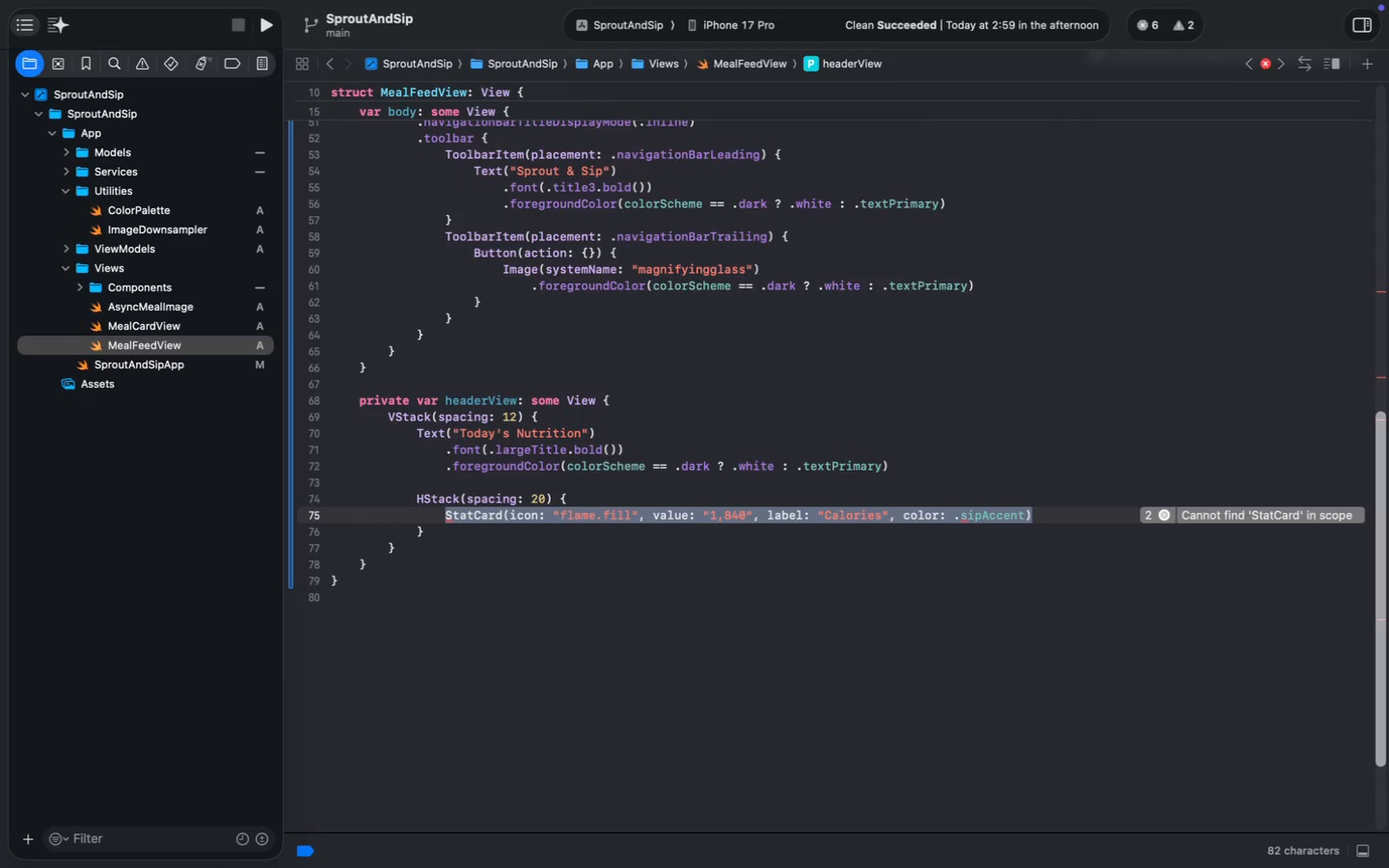 
key(Shift+ArrowLeft)
 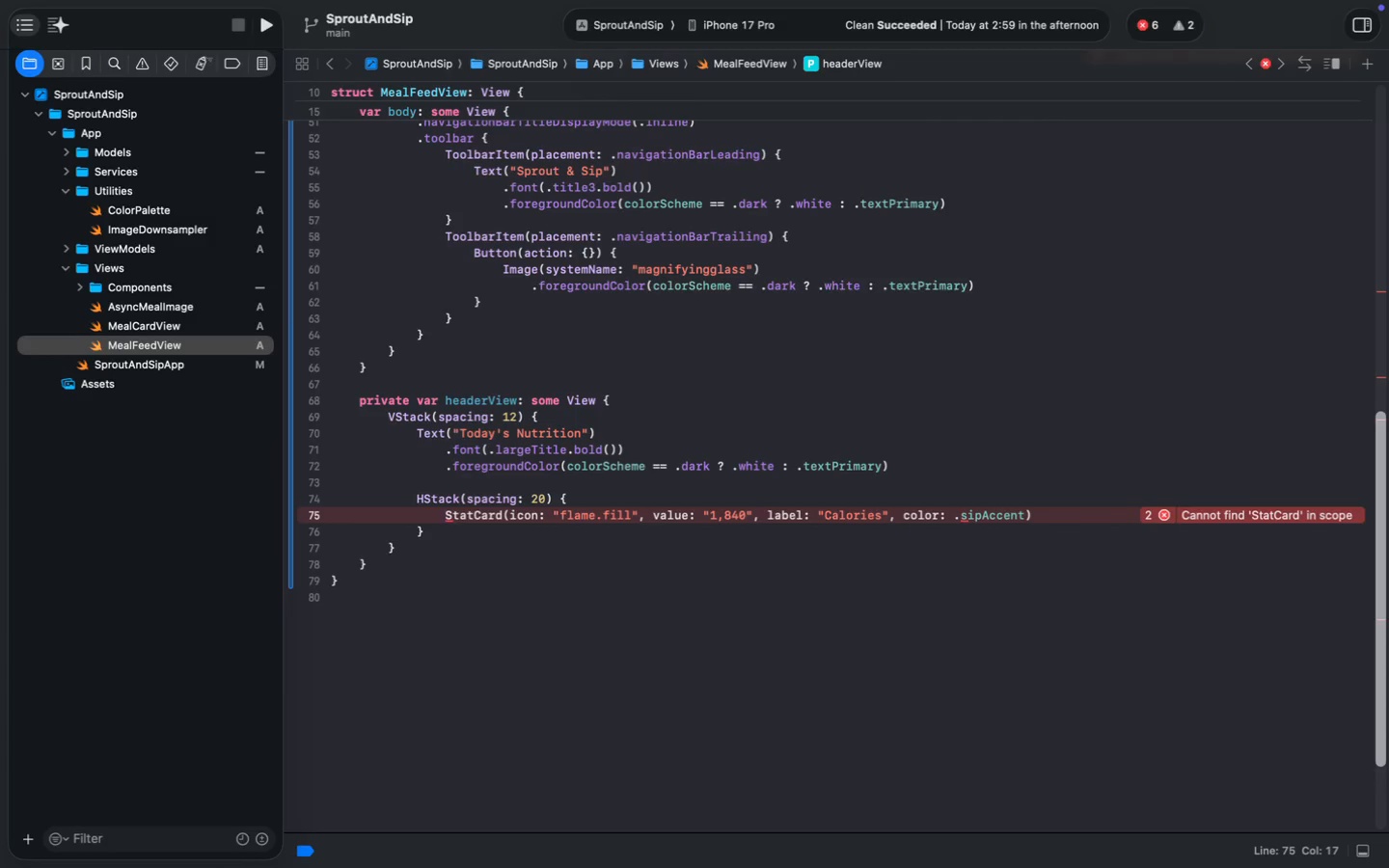 
wait(7.04)
 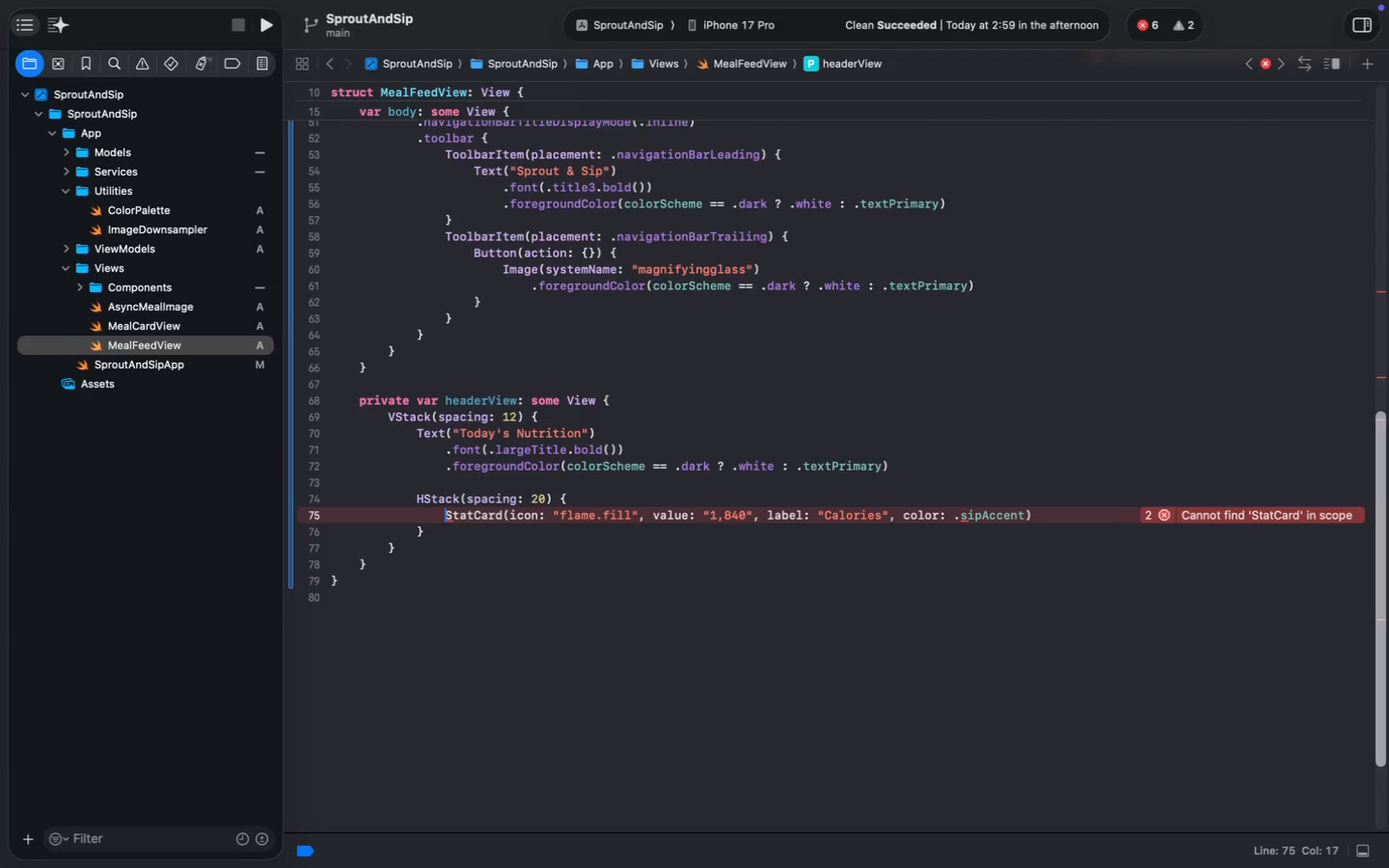 
key(Meta+Shift+MetaRight)
 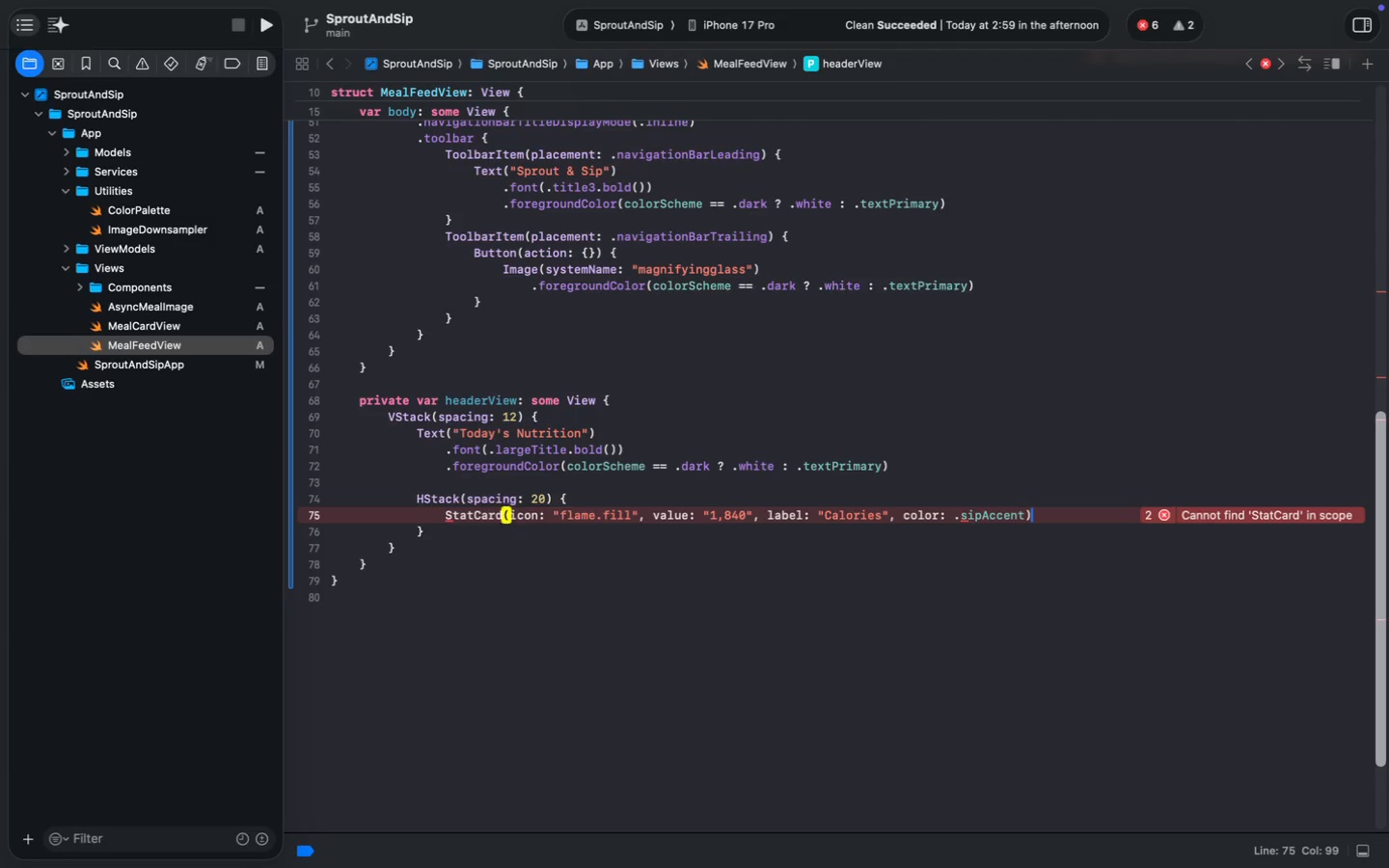 
key(Meta+Shift+ArrowRight)
 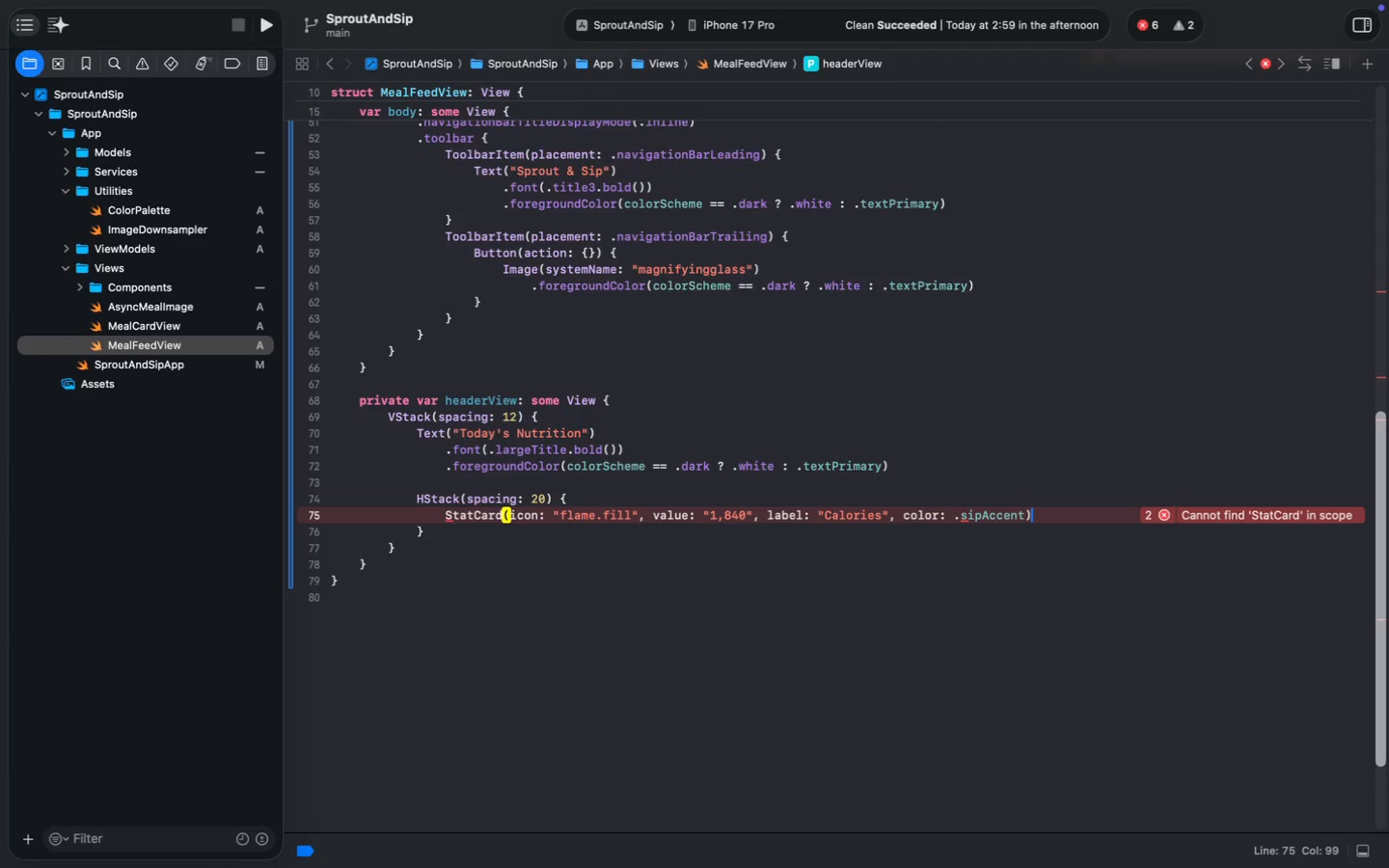 
key(Shift+ArrowLeft)
 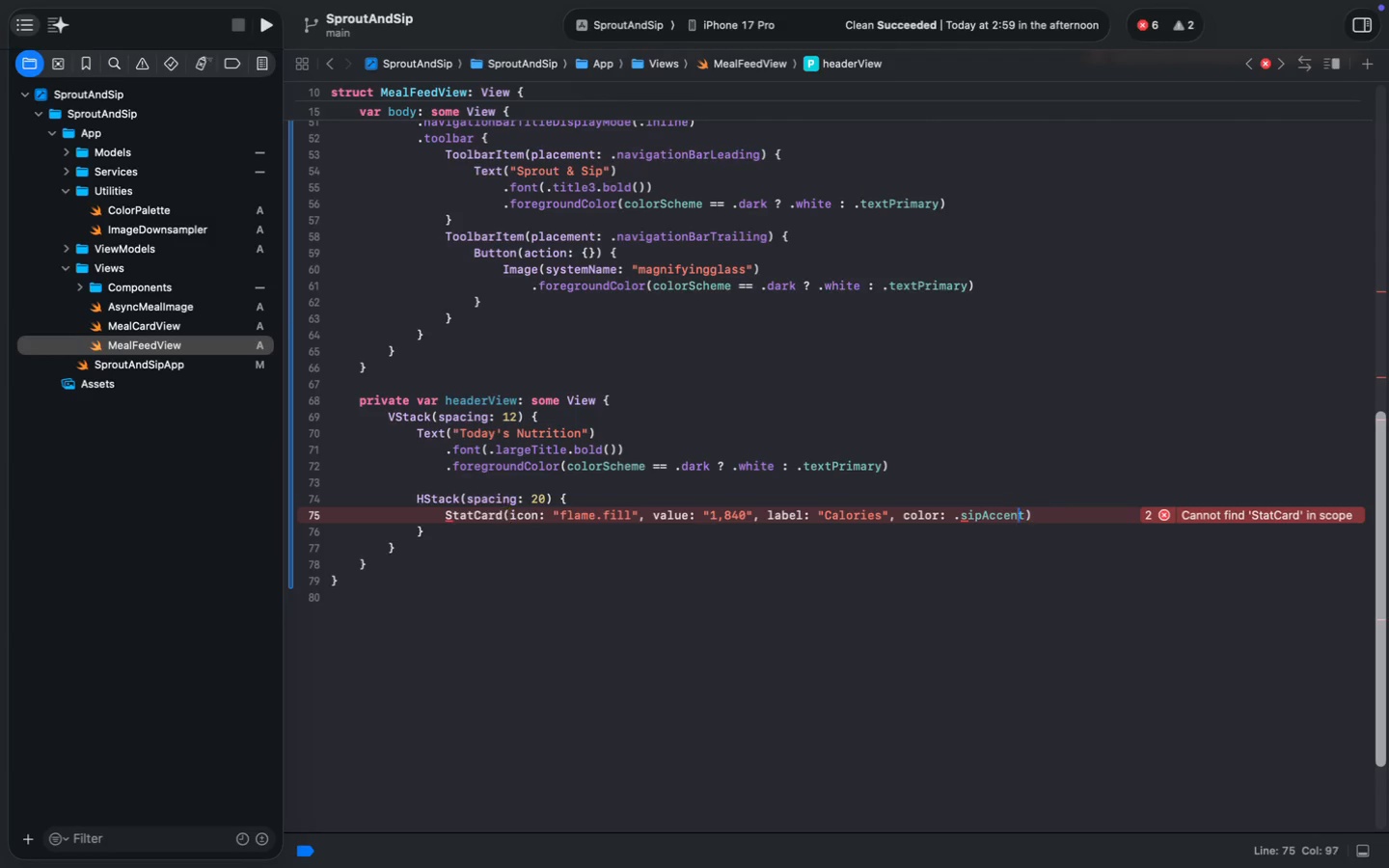 
key(Shift+ArrowLeft)
 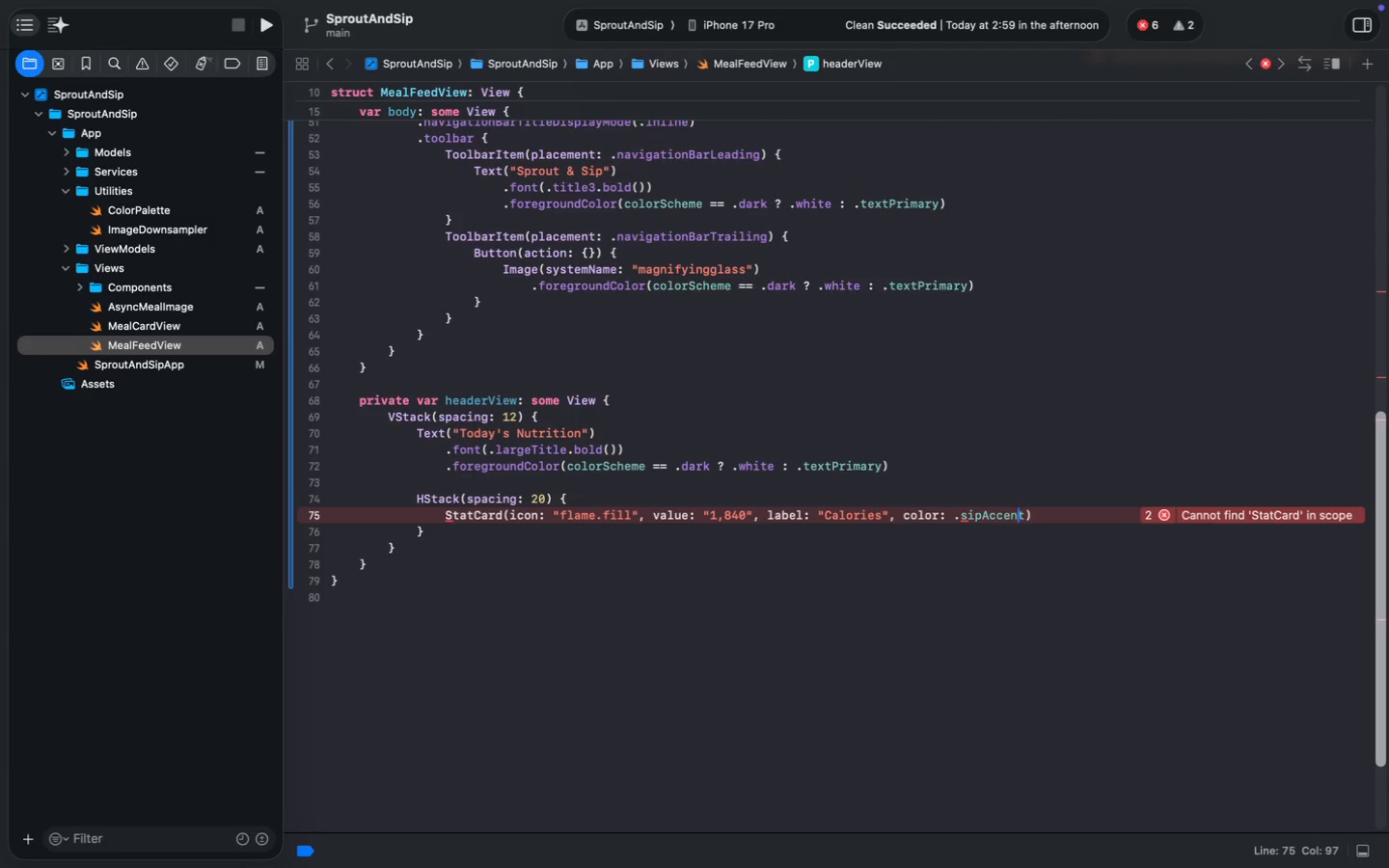 
key(Shift+ArrowLeft)
 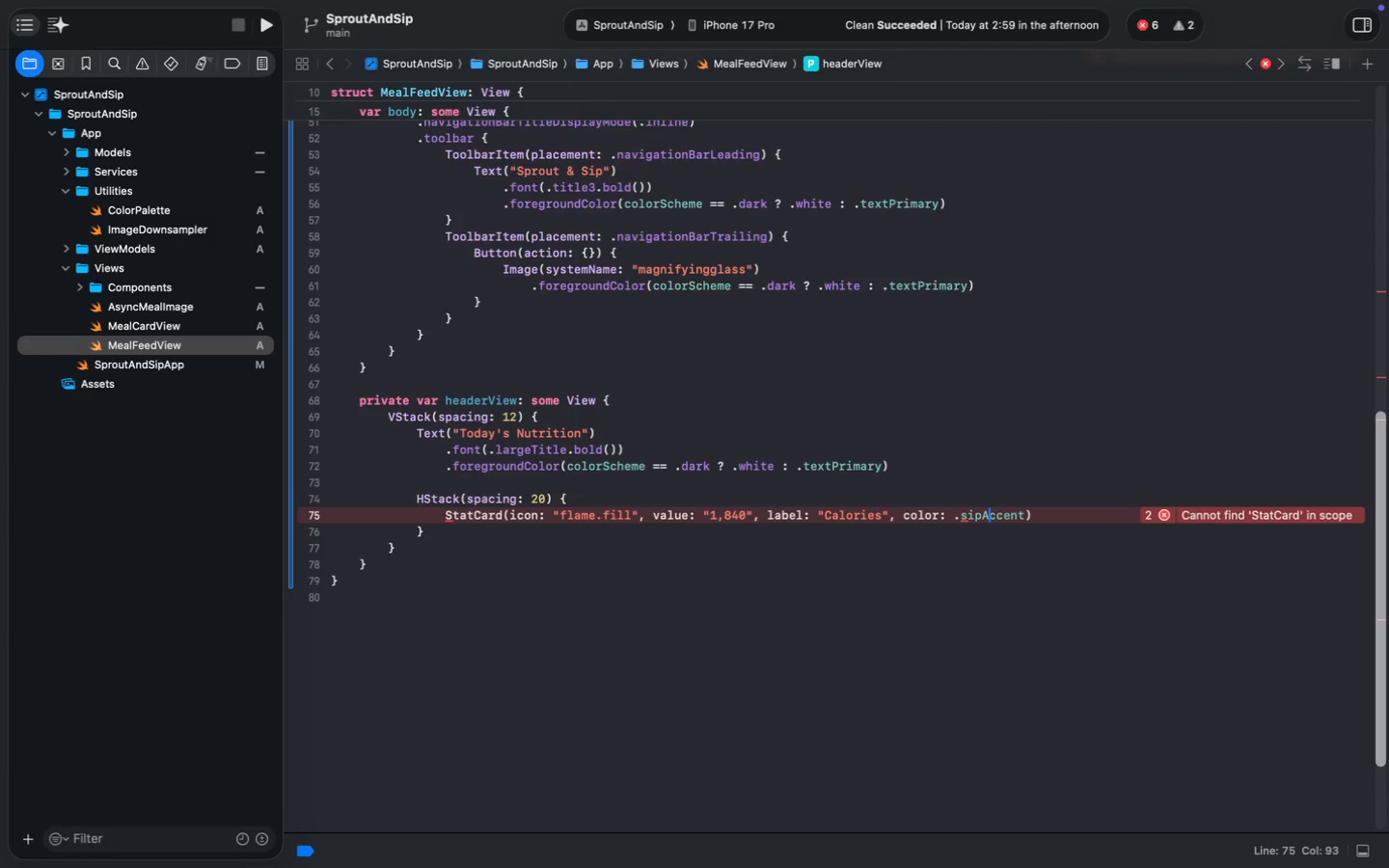 
hold_key(key=ArrowLeft, duration=0.68)
 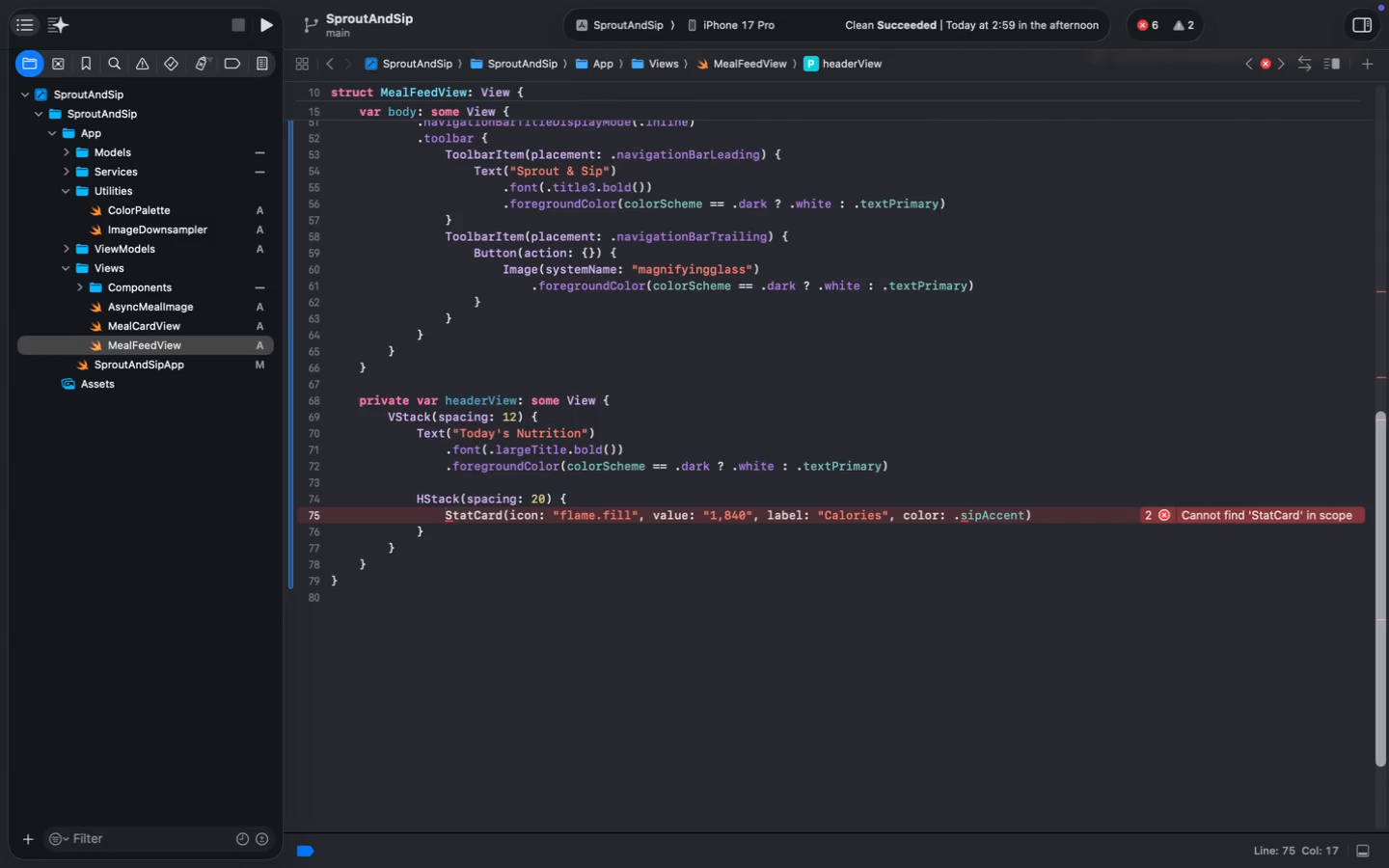 
key(Shift+ArrowLeft)
 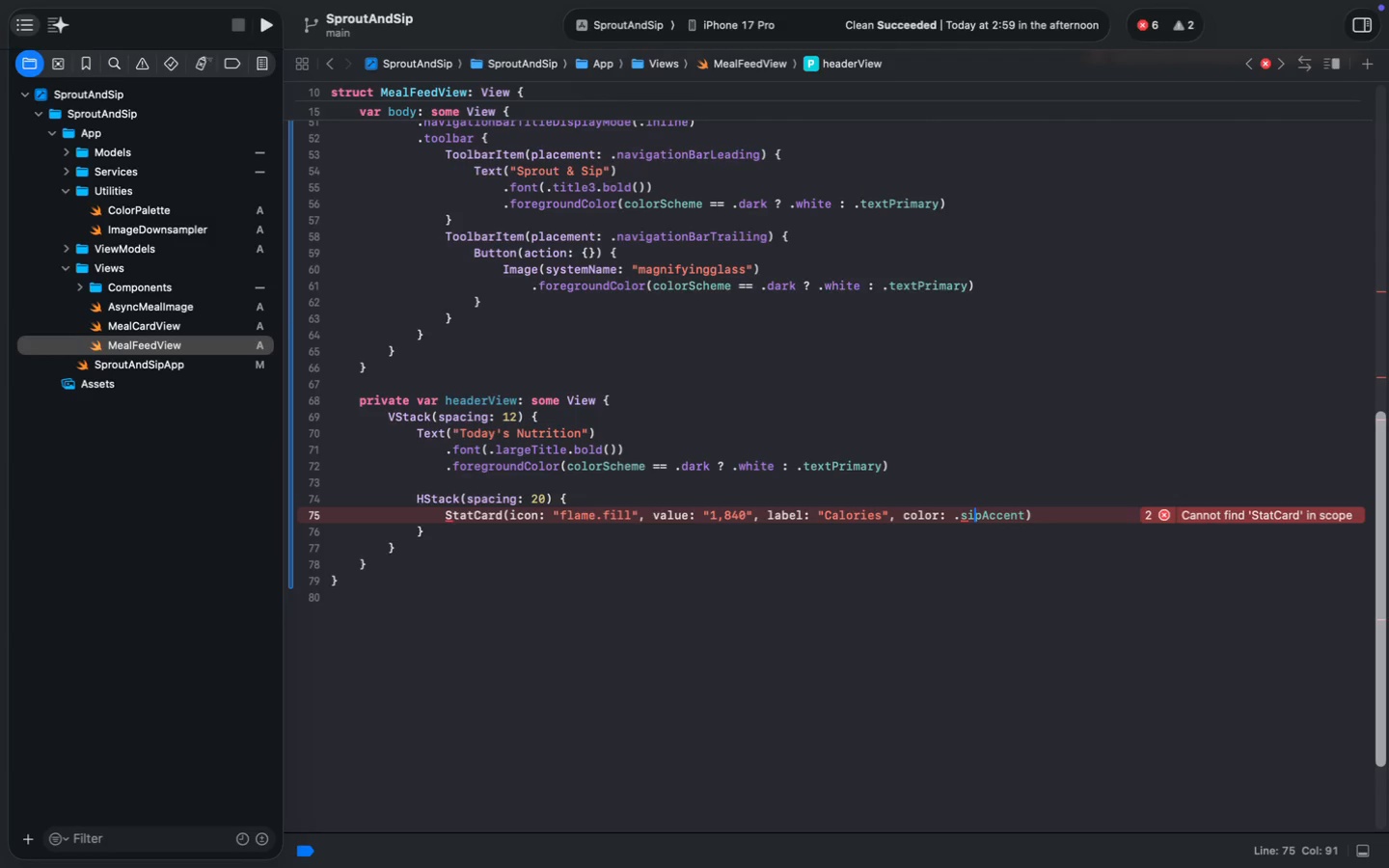 
key(Shift+ArrowLeft)
 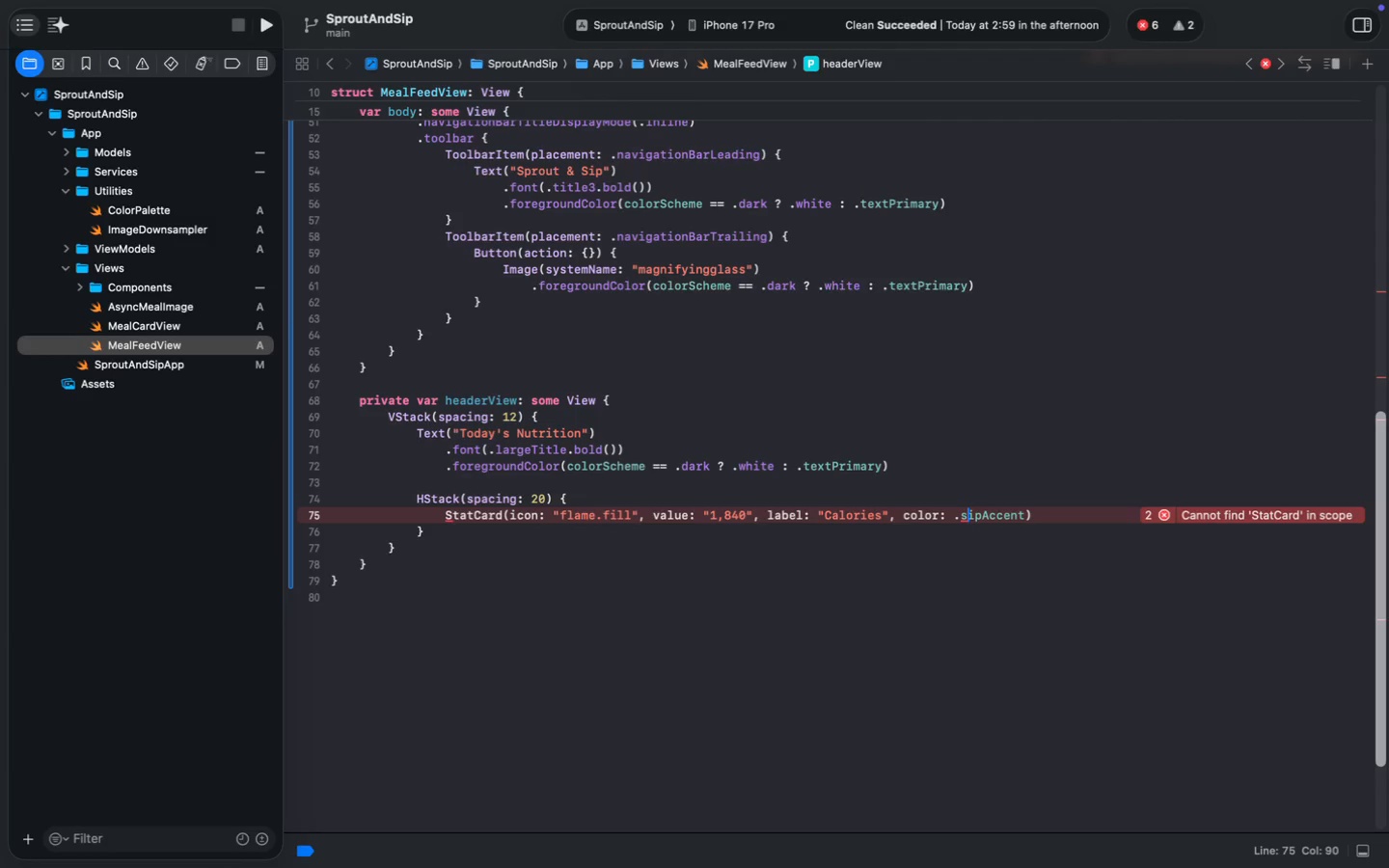 
key(Shift+ArrowLeft)
 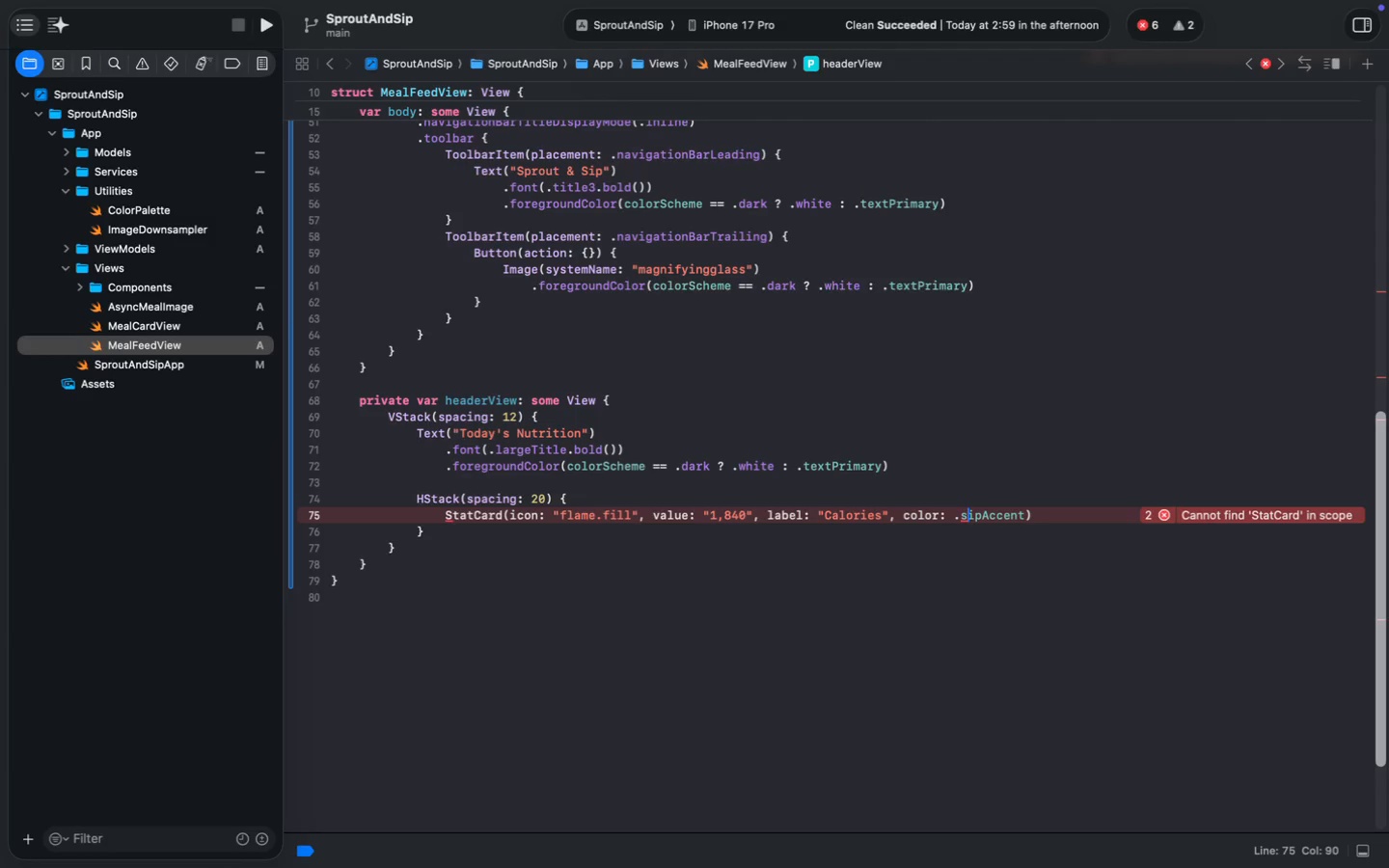 
key(Shift+ArrowLeft)
 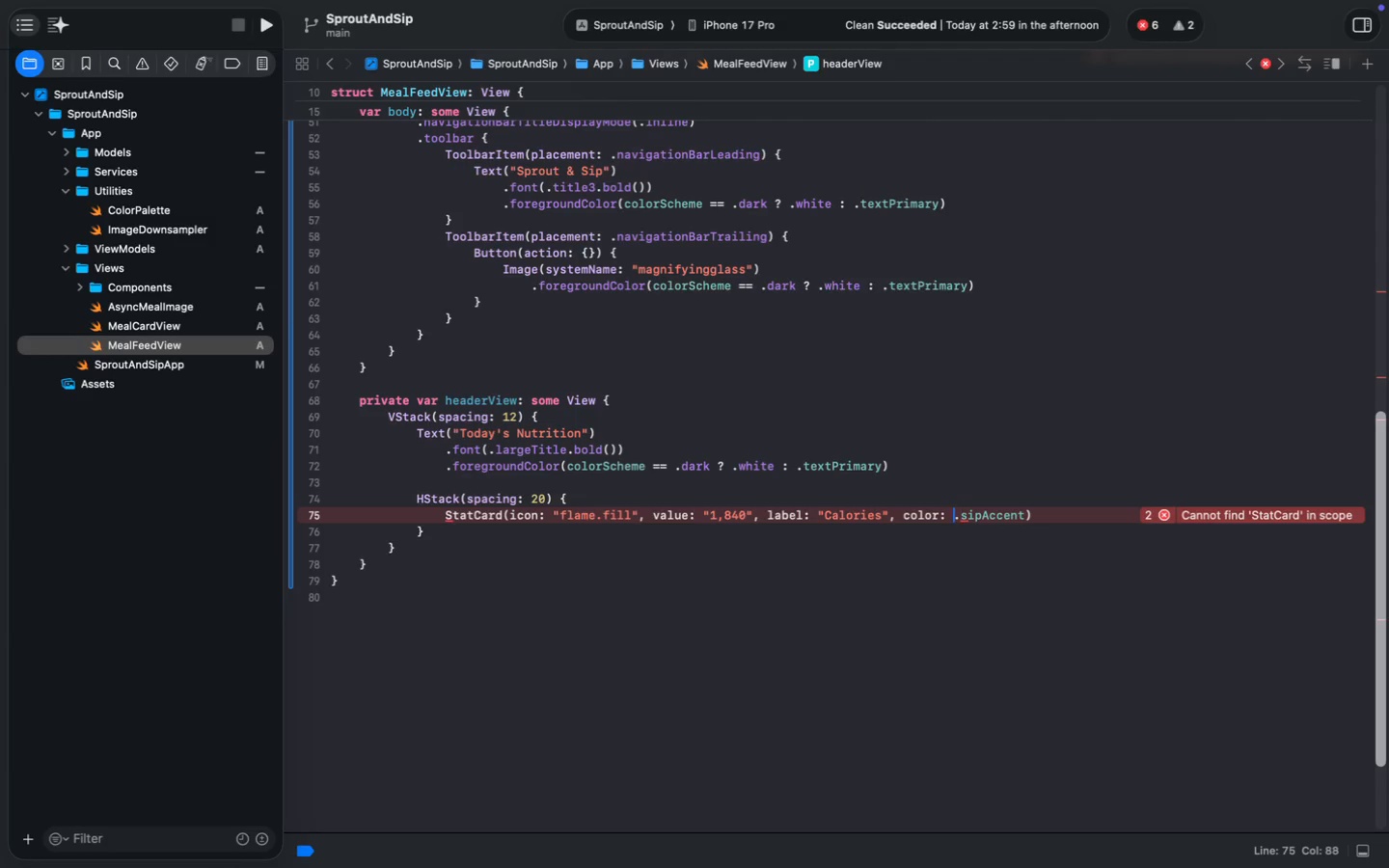 
key(Shift+ArrowLeft)
 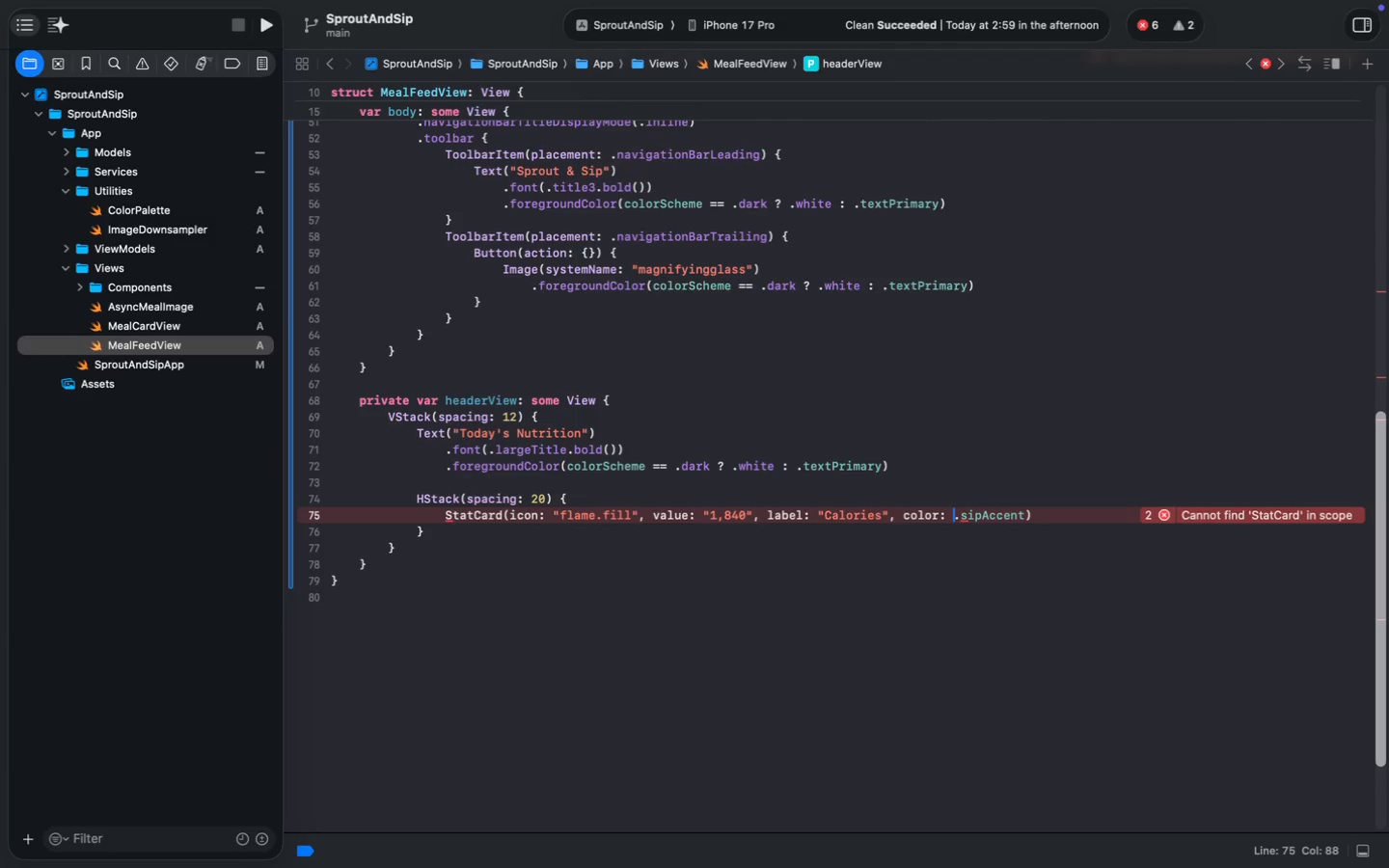 
type(COLOR)
key(Escape)
 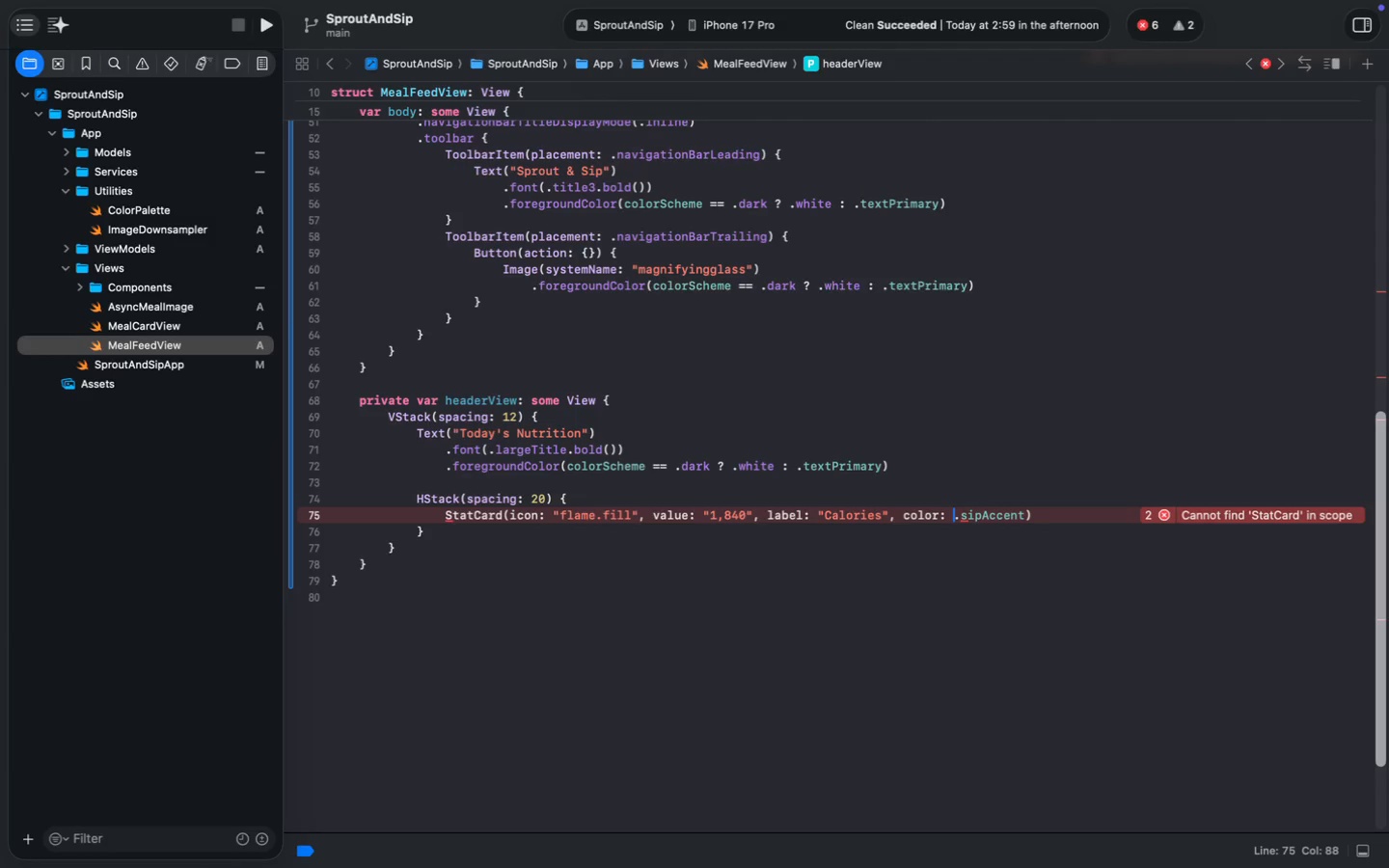 
key(Meta+Shift+ArrowRight)
 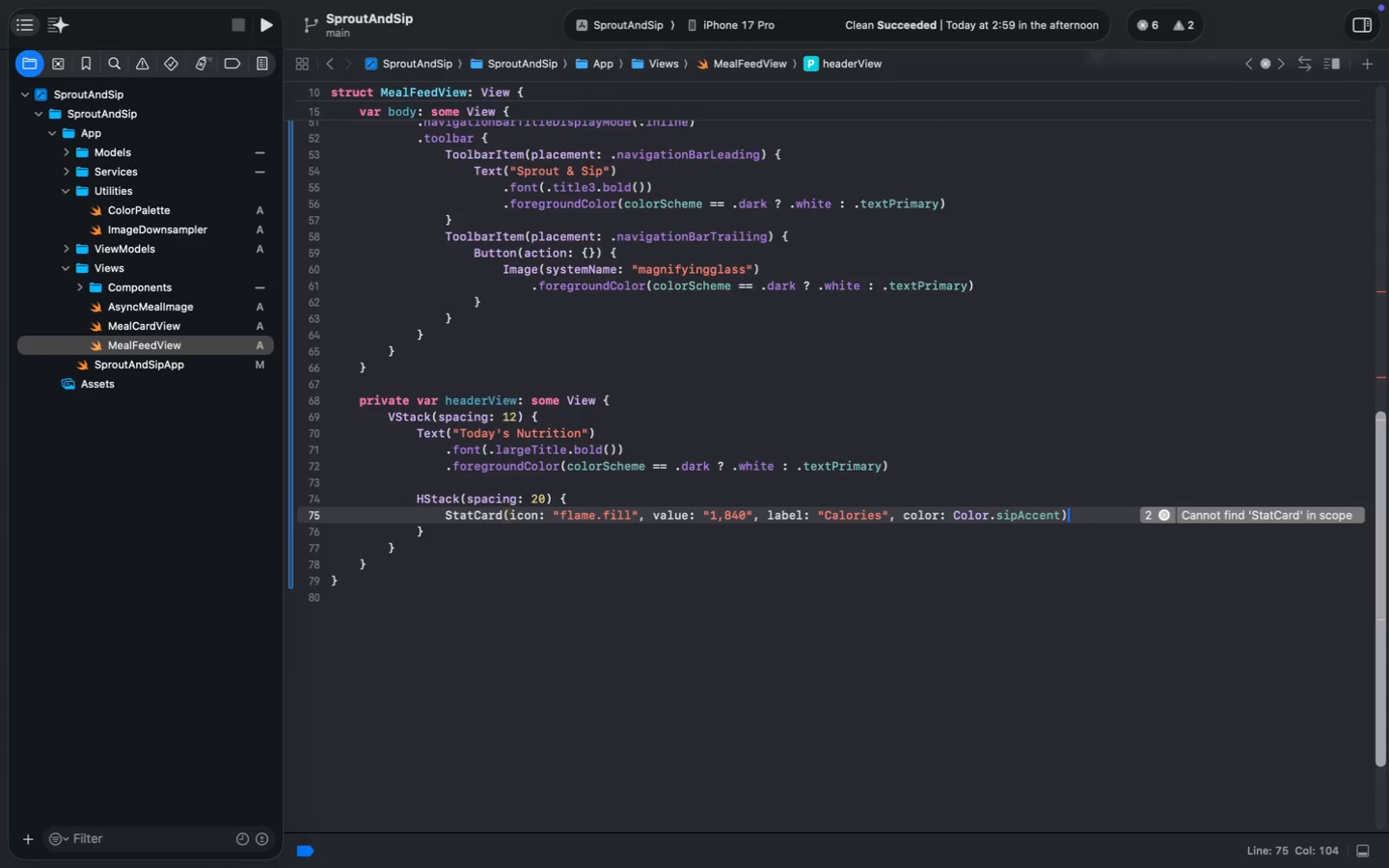 
hold_key(key=ShiftRight, duration=0.31)
 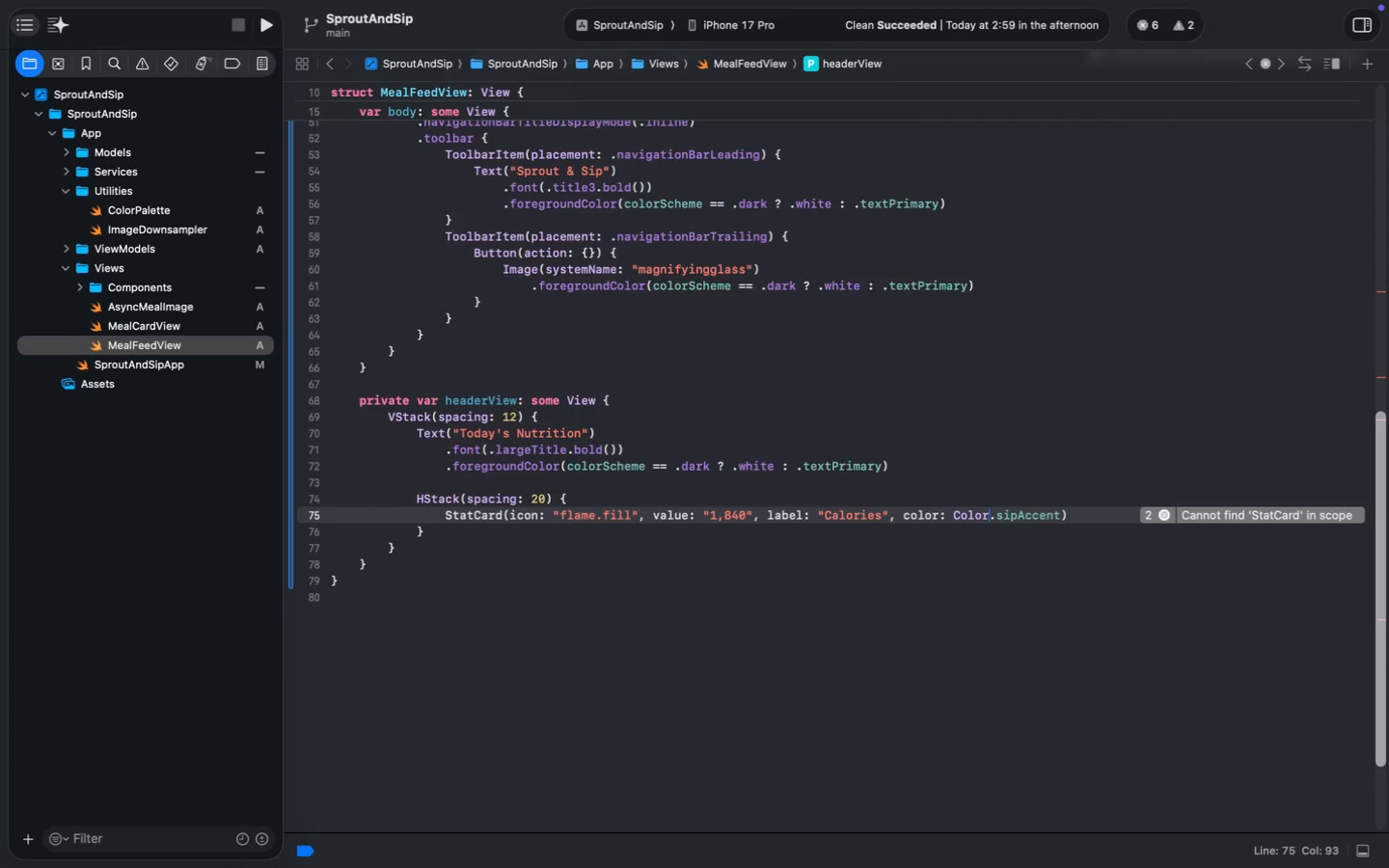 
key(Meta+Shift+ArrowLeft)
 